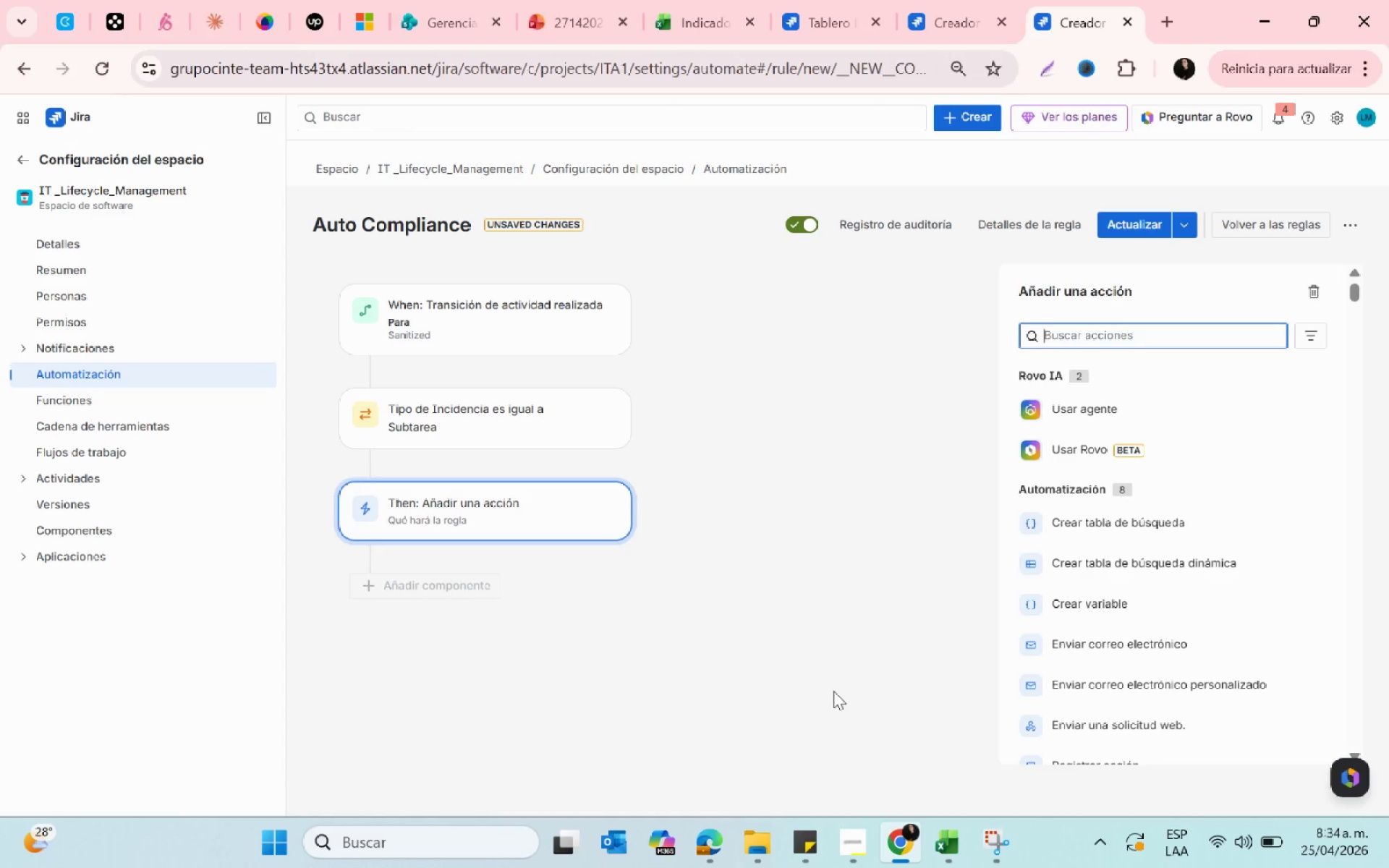 
wait(27.84)
 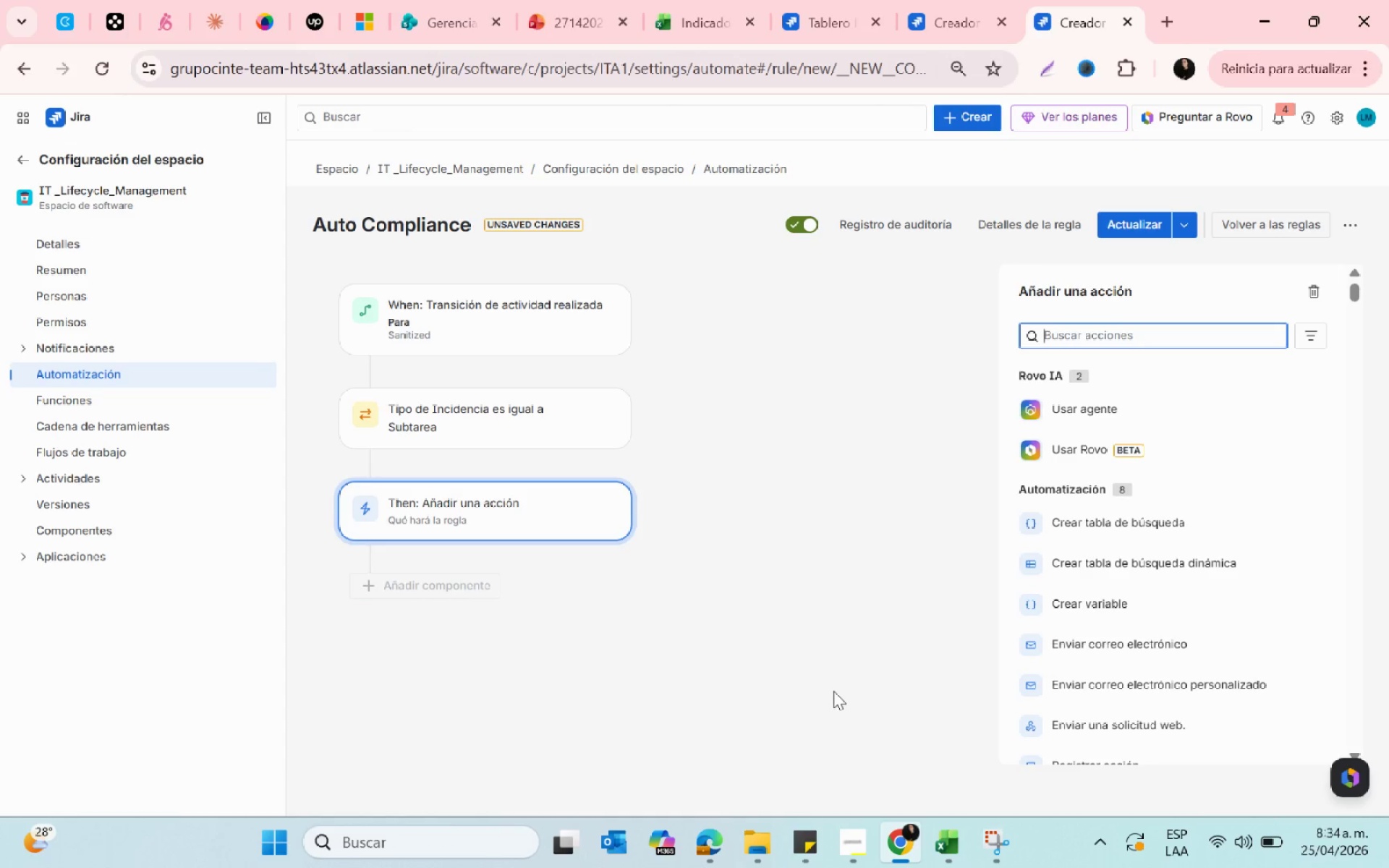 
left_click([1006, 852])
 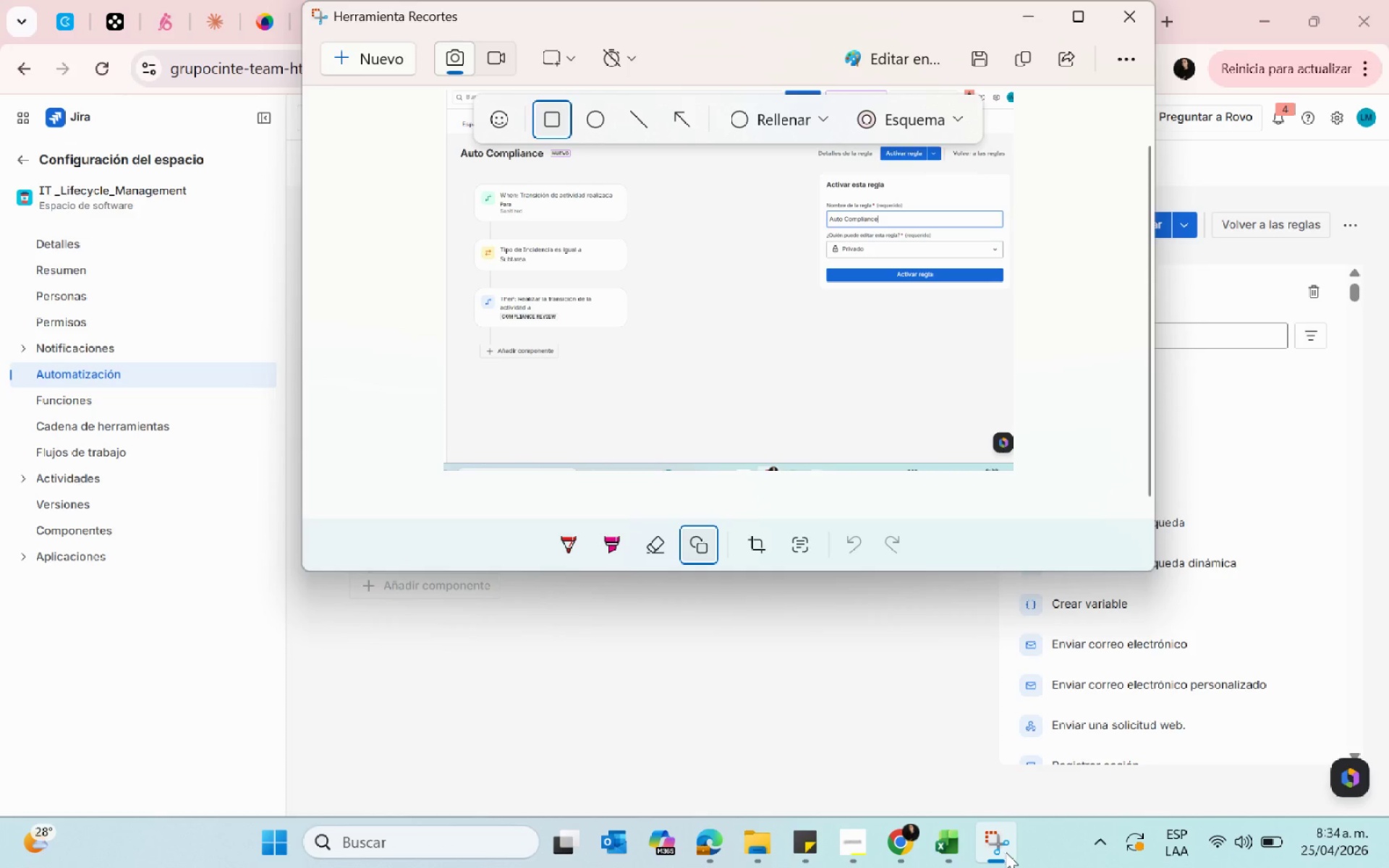 
left_click([1006, 852])
 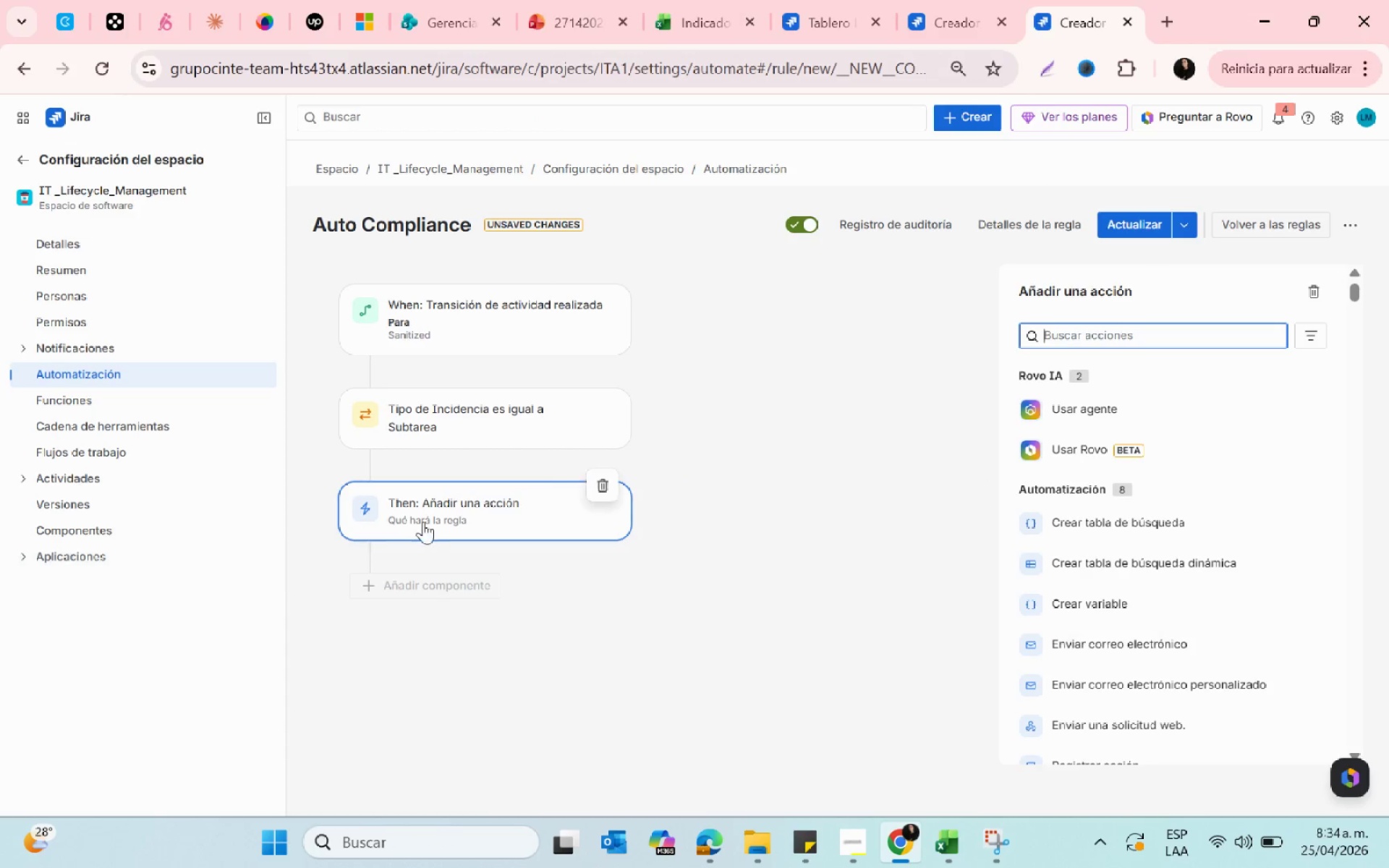 
left_click([428, 522])
 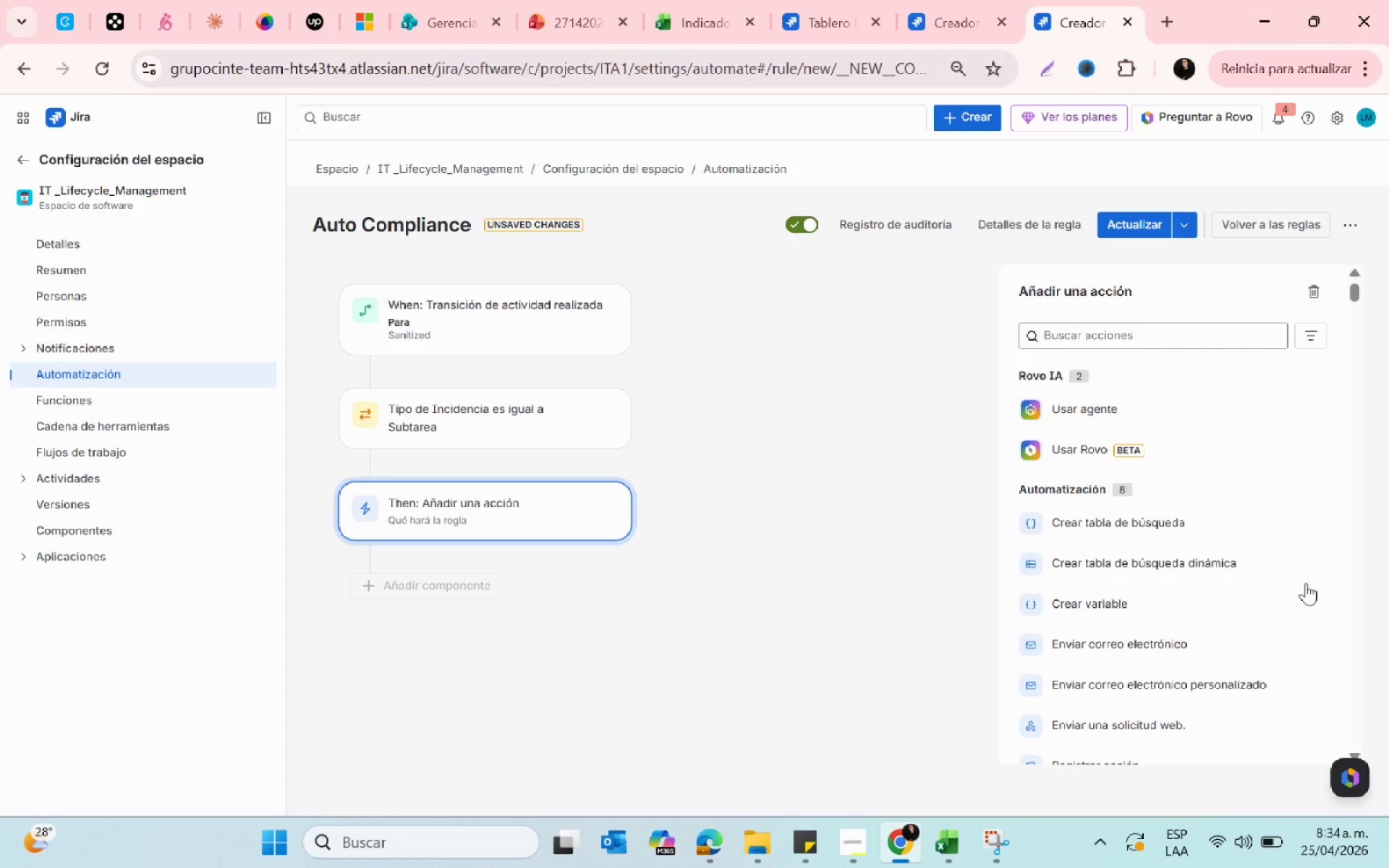 
scroll: coordinate [1191, 655], scroll_direction: down, amount: 8.0
 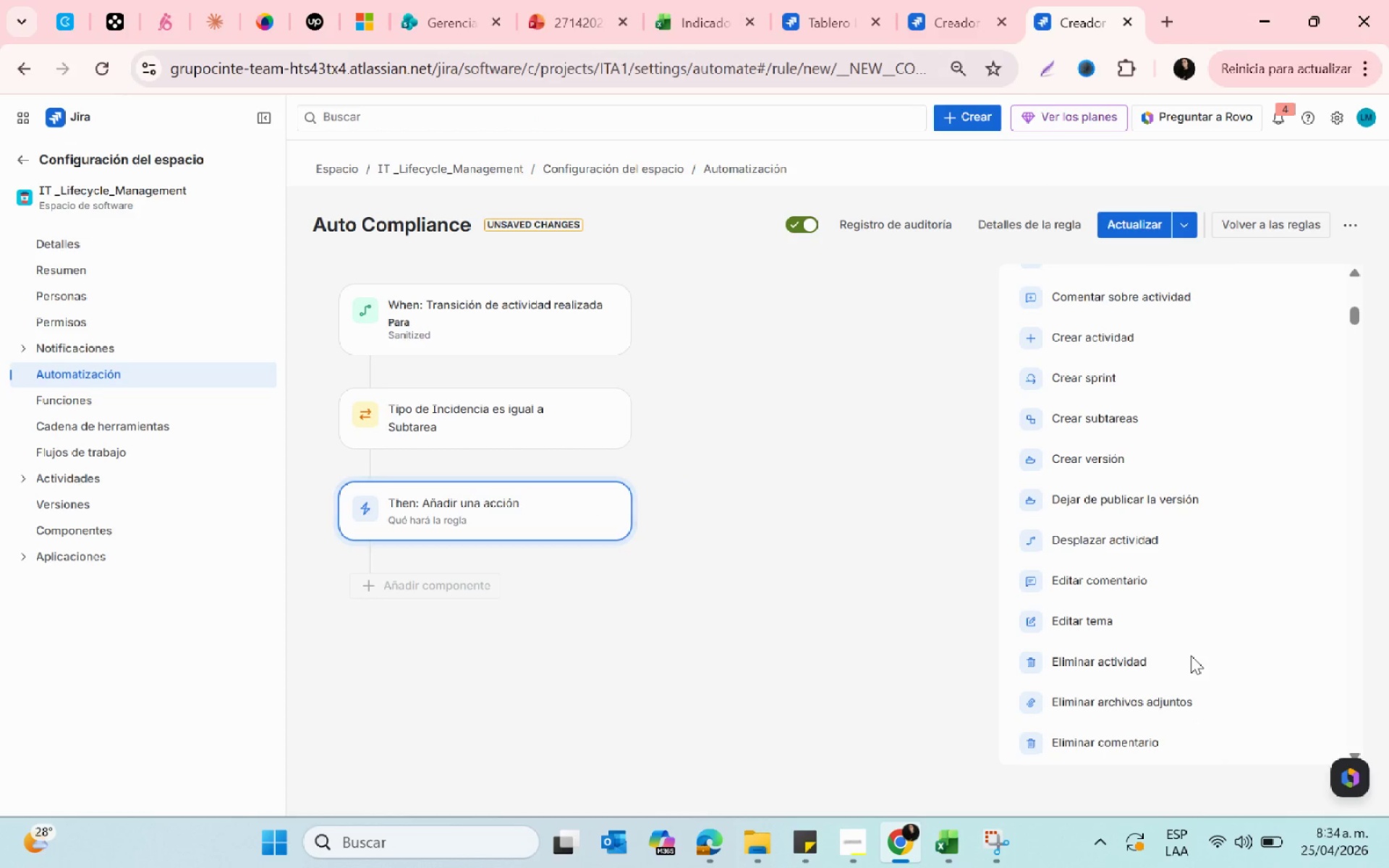 
left_click([1112, 537])
 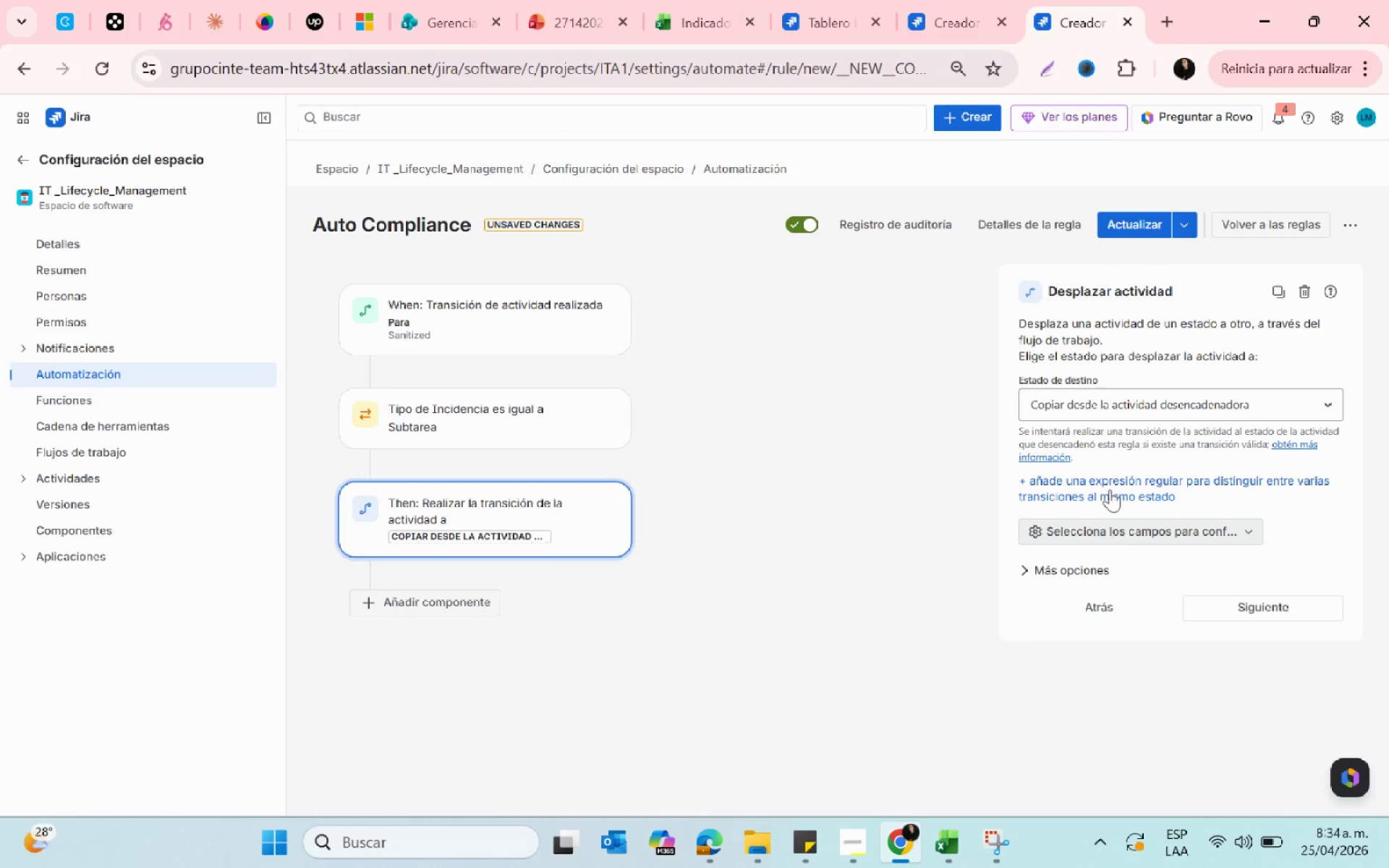 
left_click([1114, 416])
 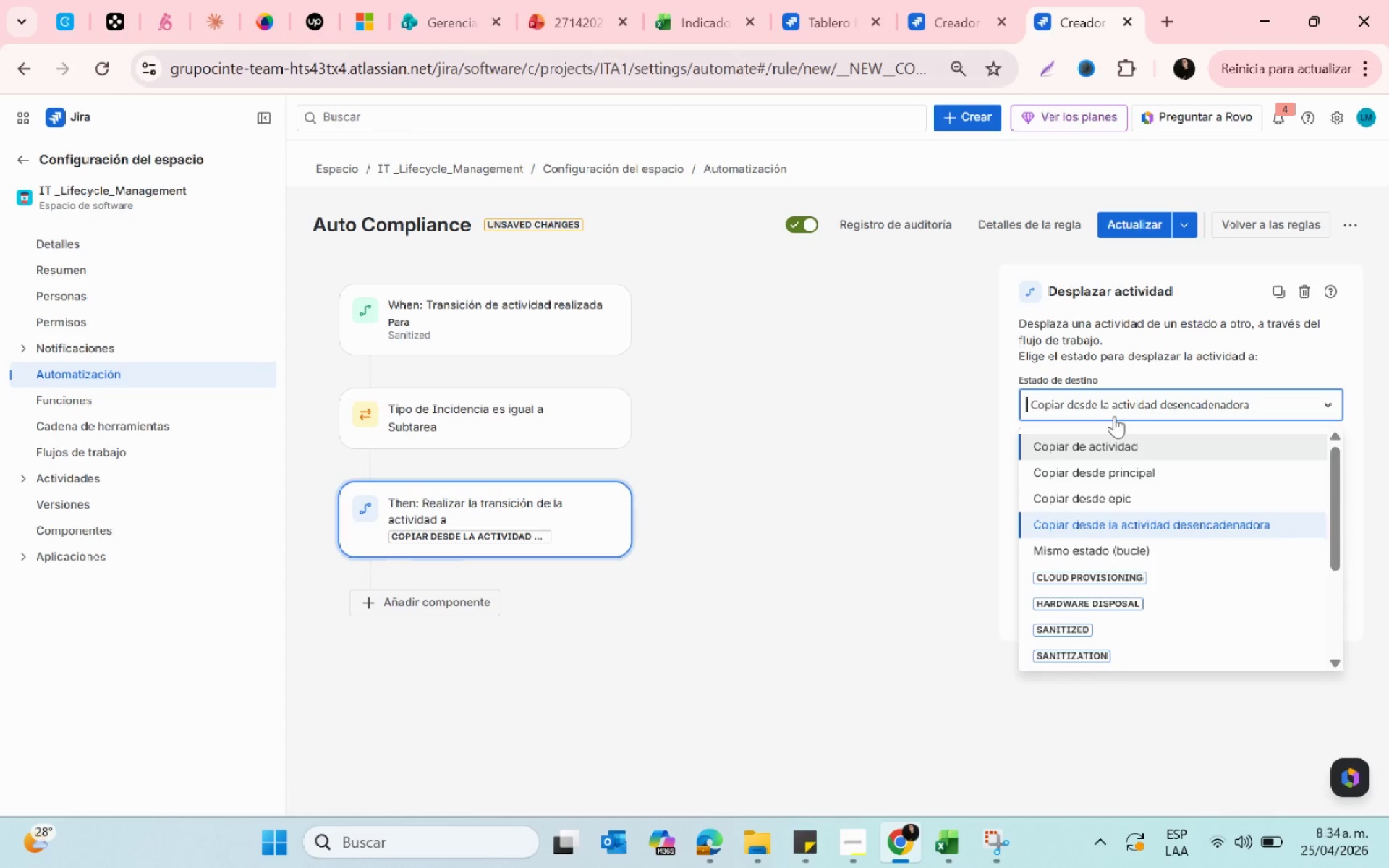 
wait(7.36)
 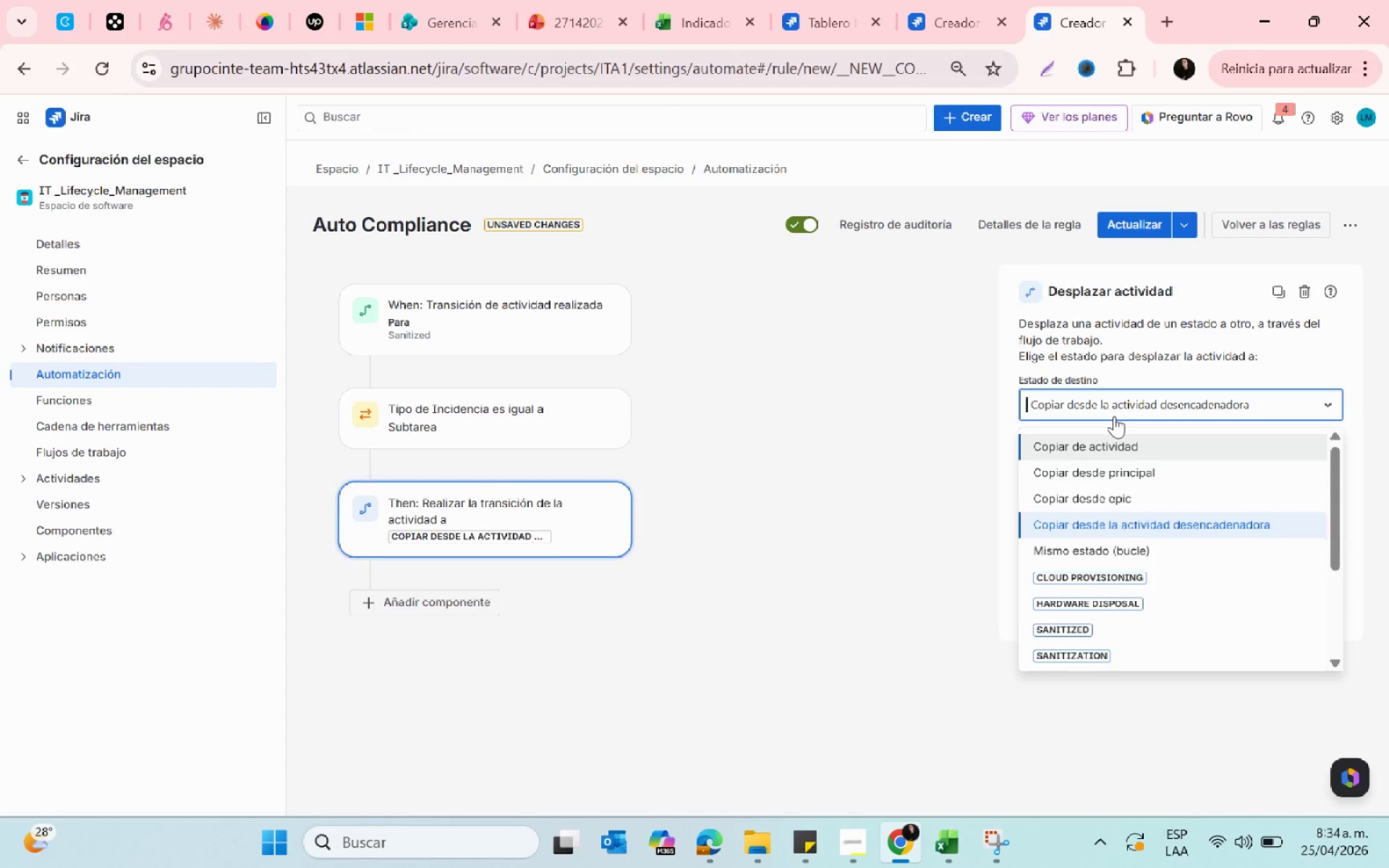 
left_click([1126, 473])
 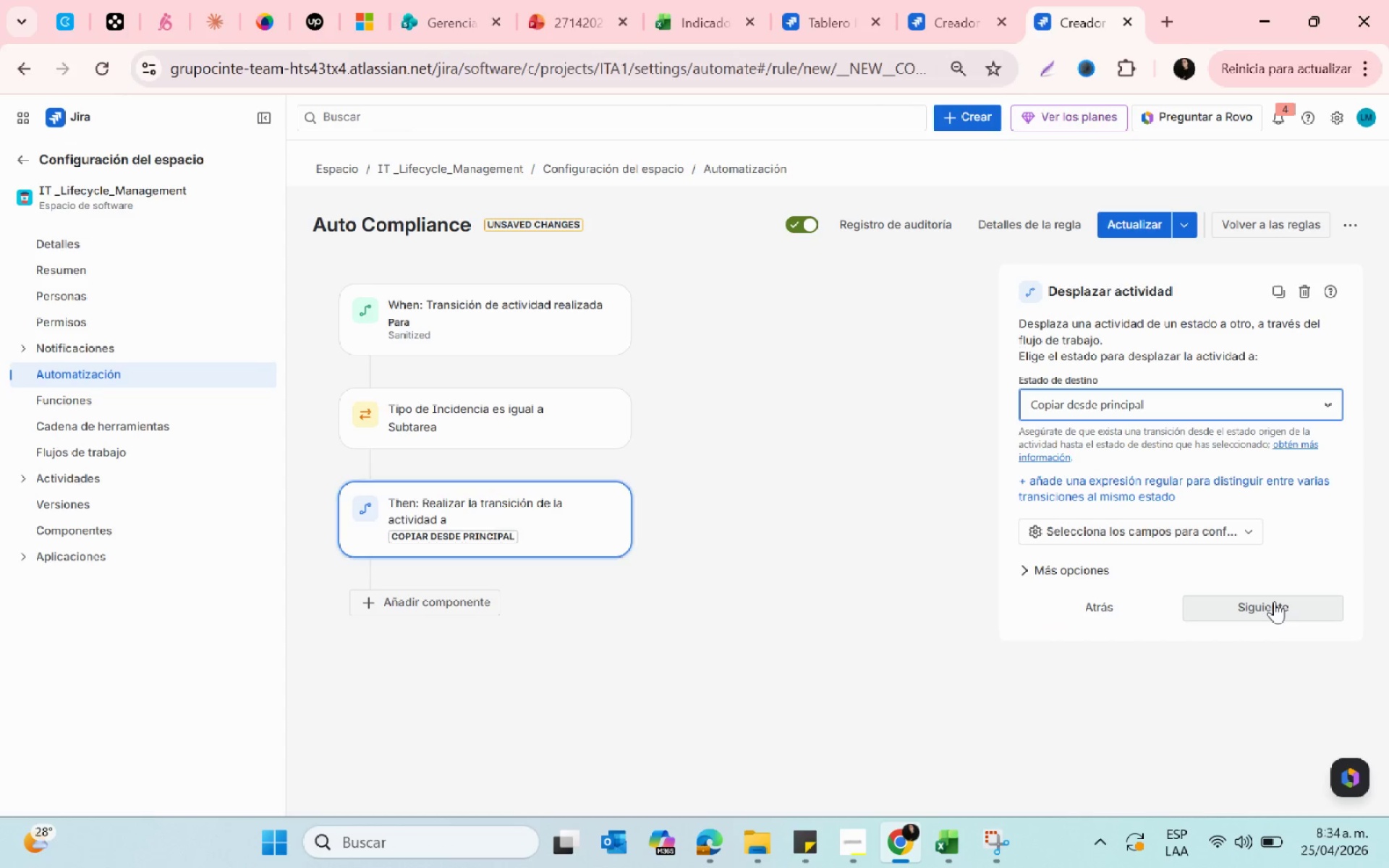 
wait(5.3)
 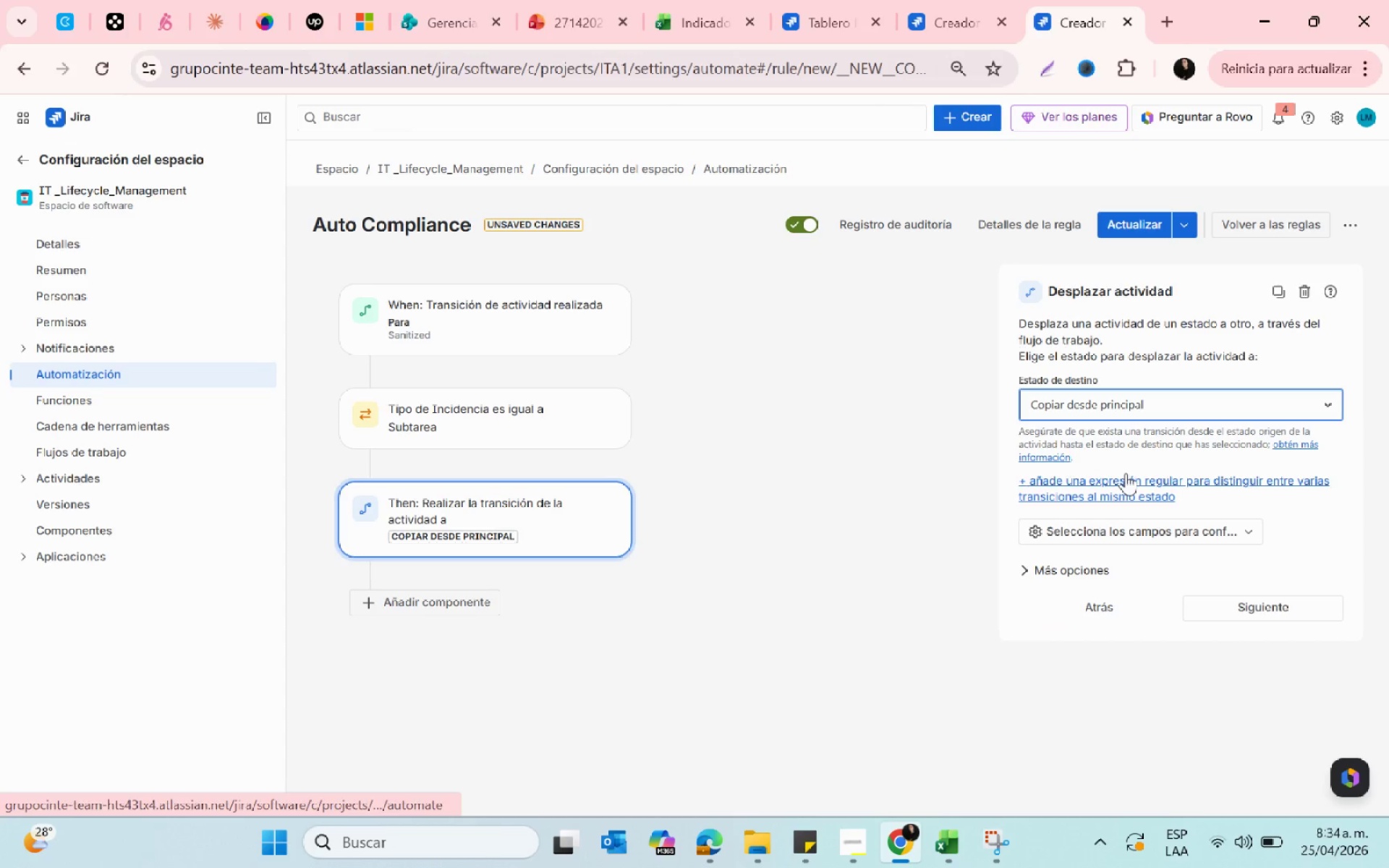 
left_click([1274, 601])
 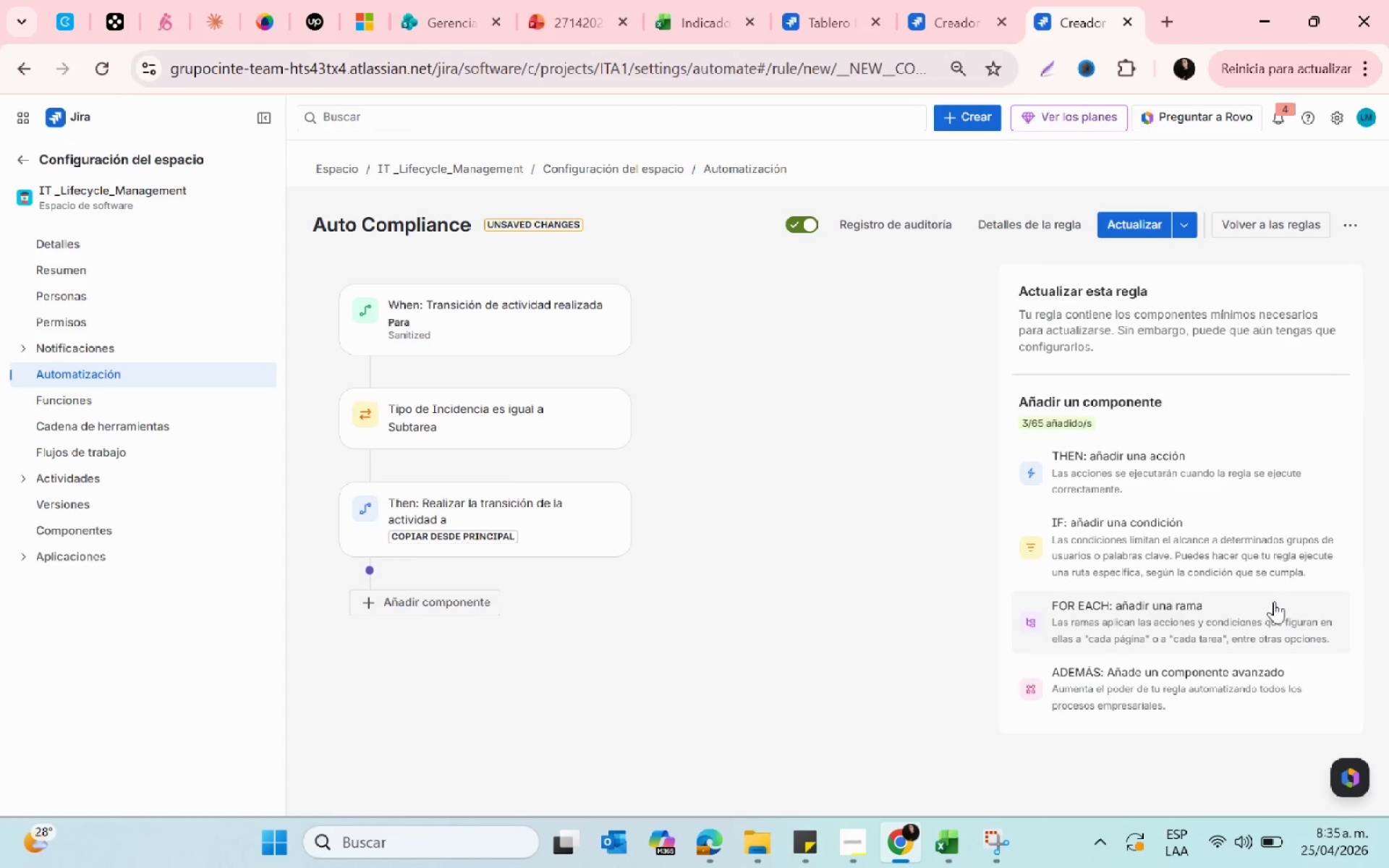 
left_click([1222, 686])
 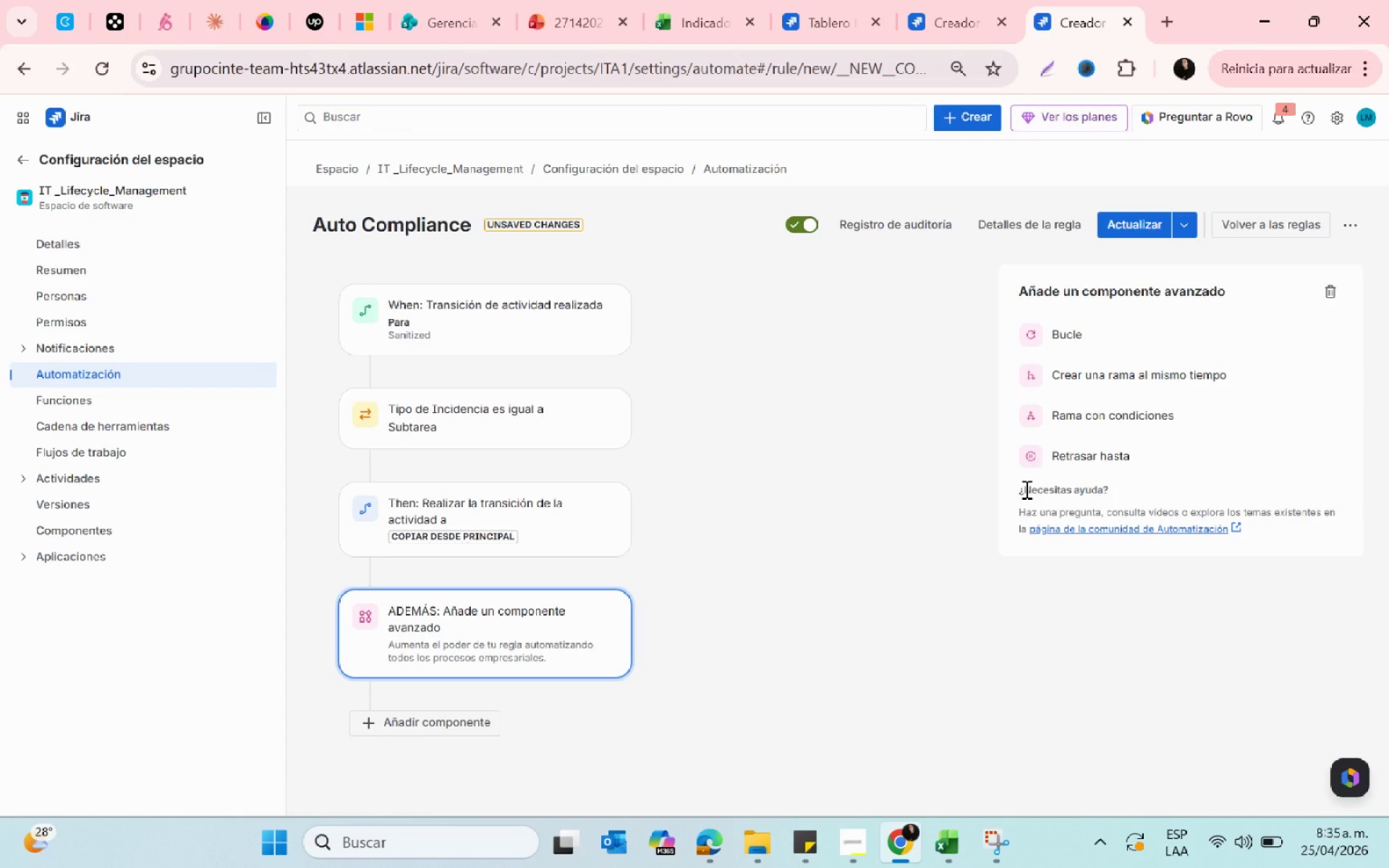 
wait(5.52)
 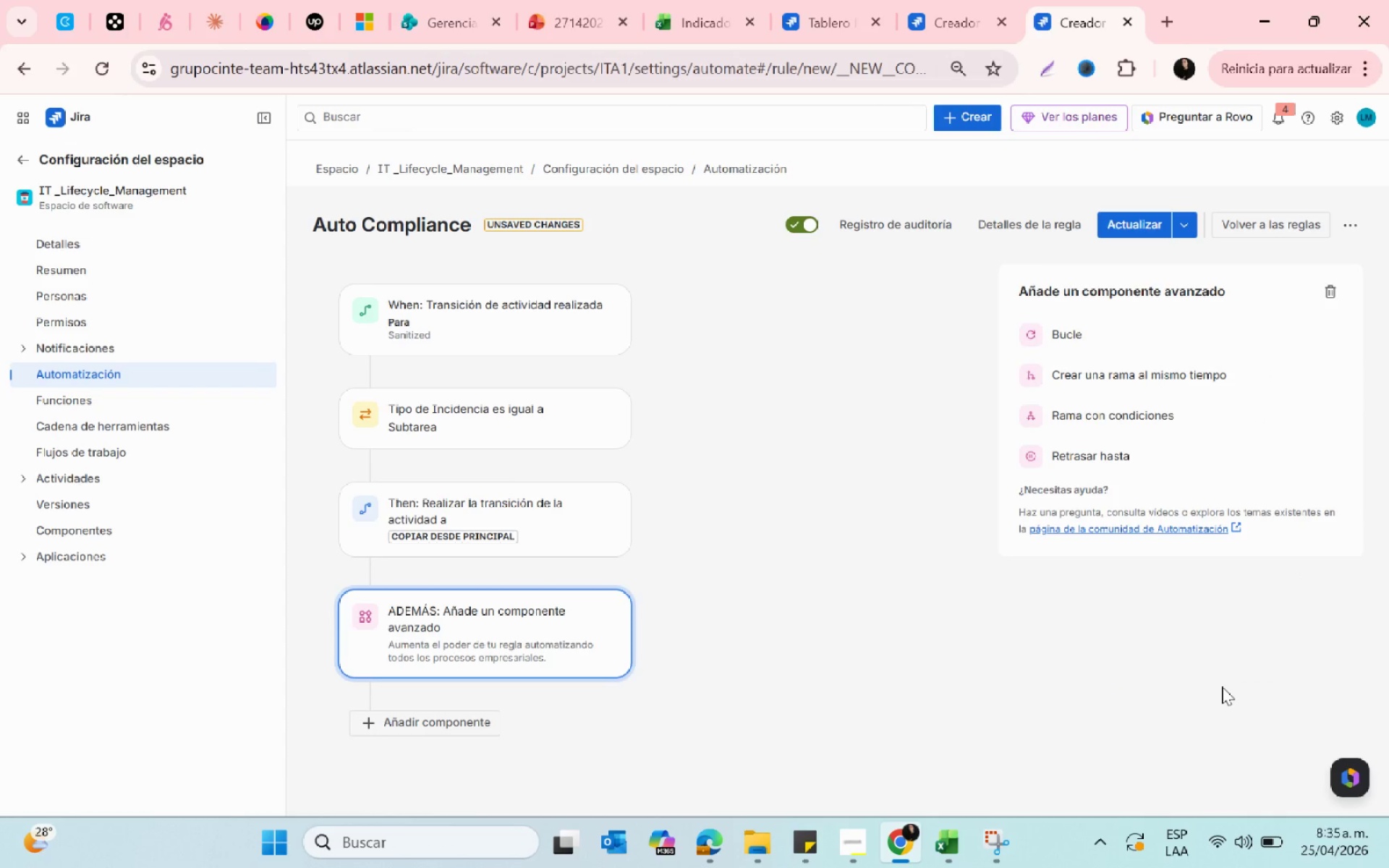 
left_click([1330, 298])
 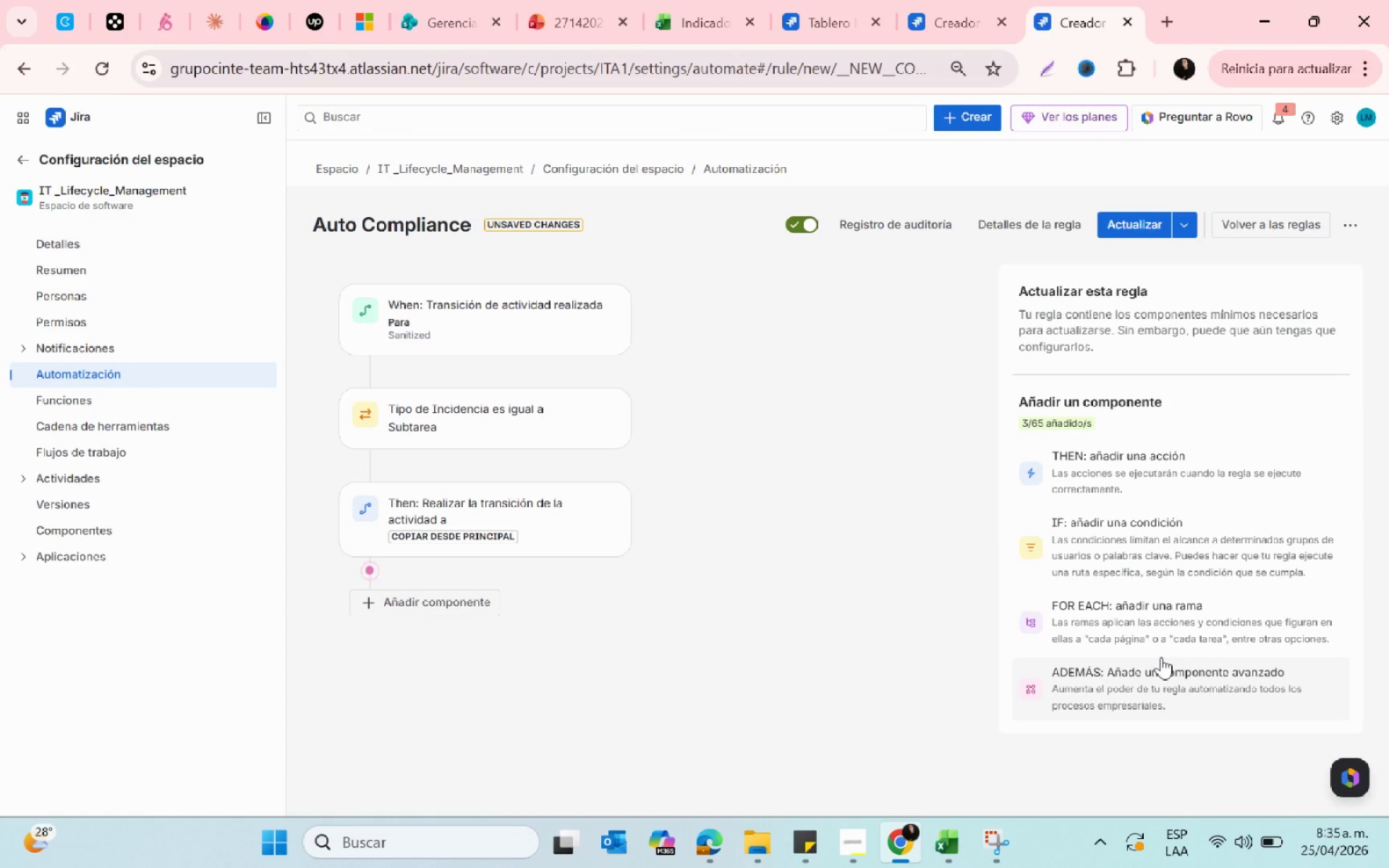 
scroll: coordinate [1161, 657], scroll_direction: down, amount: 1.0
 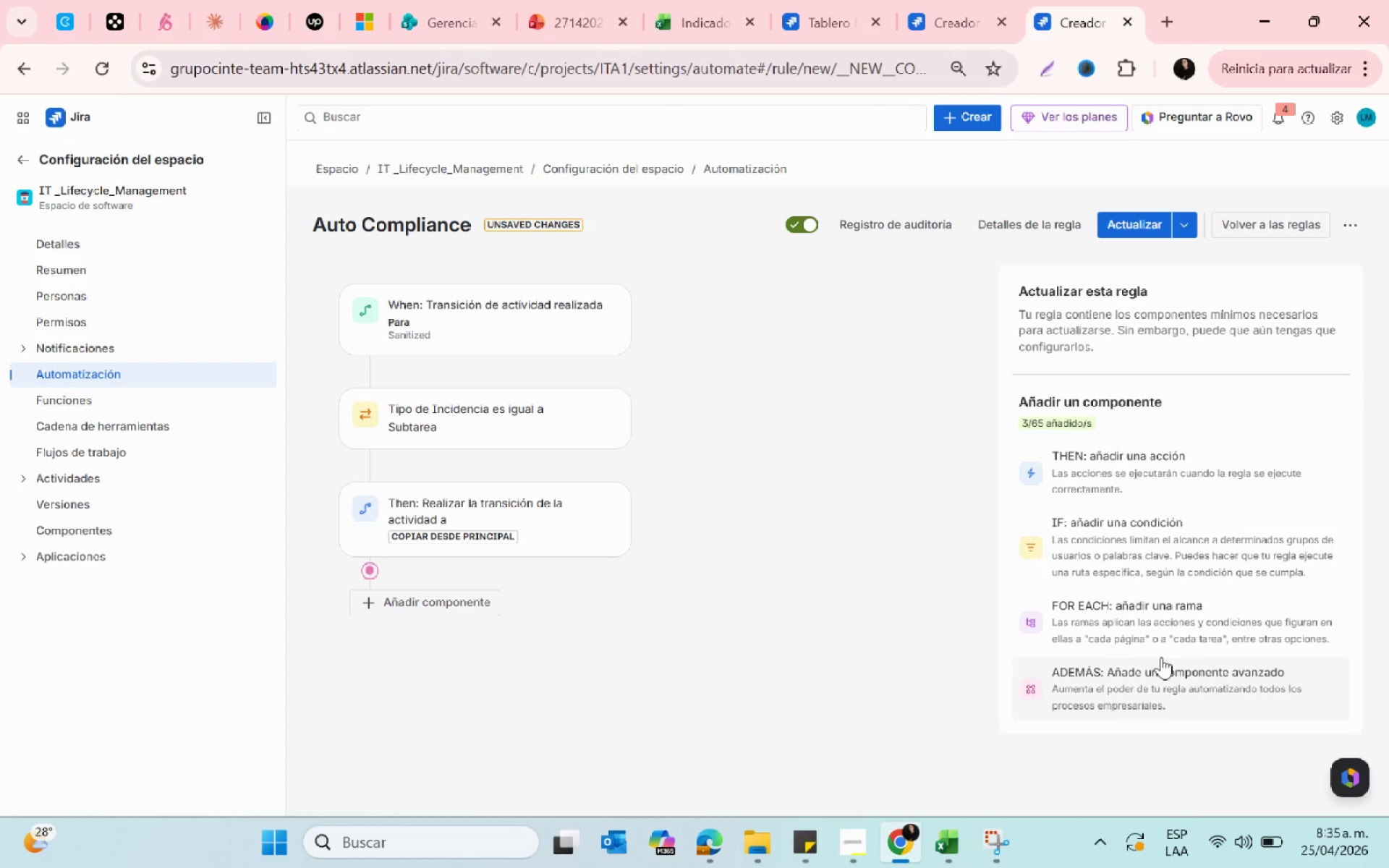 
wait(40.4)
 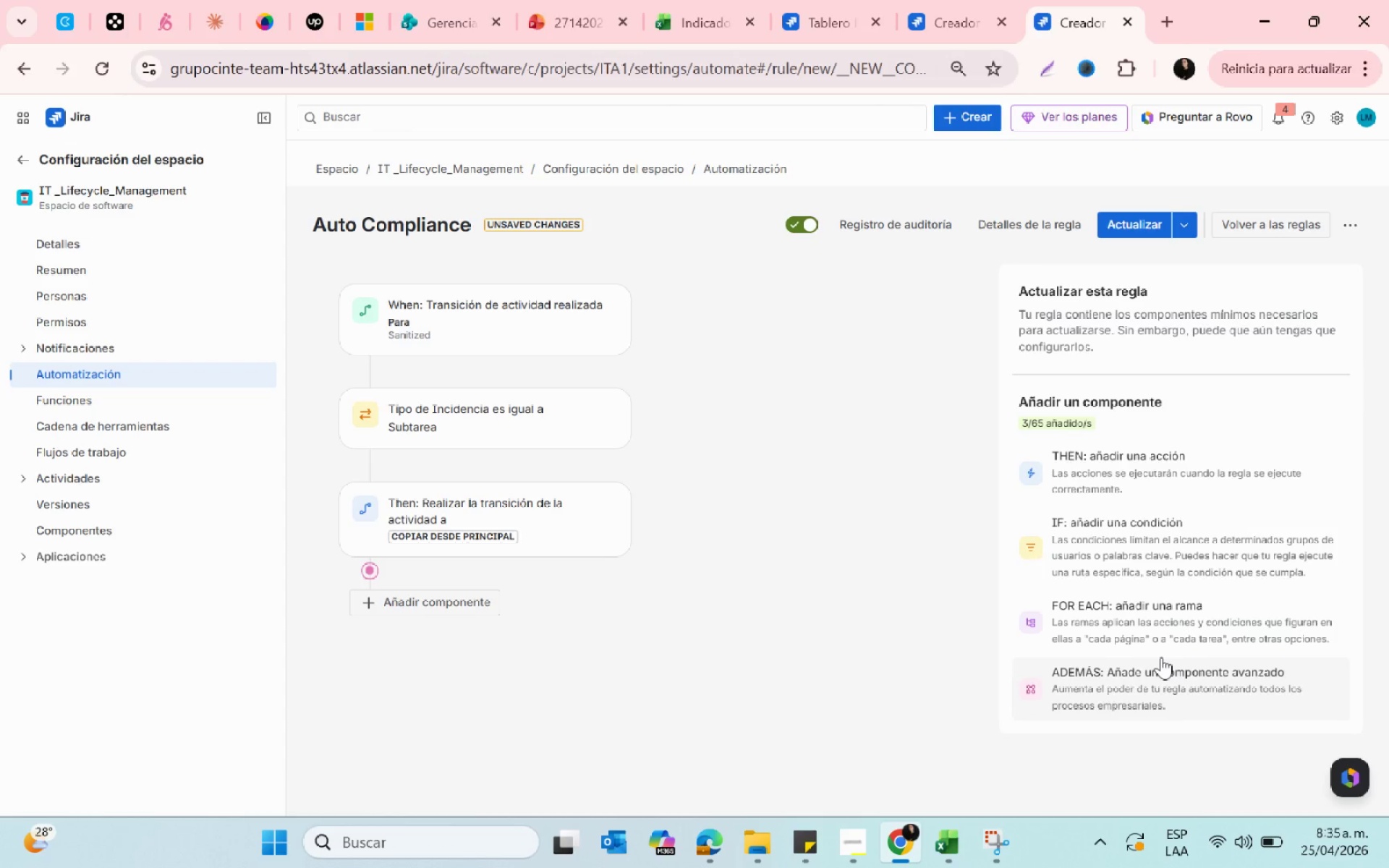 
left_click([1126, 213])
 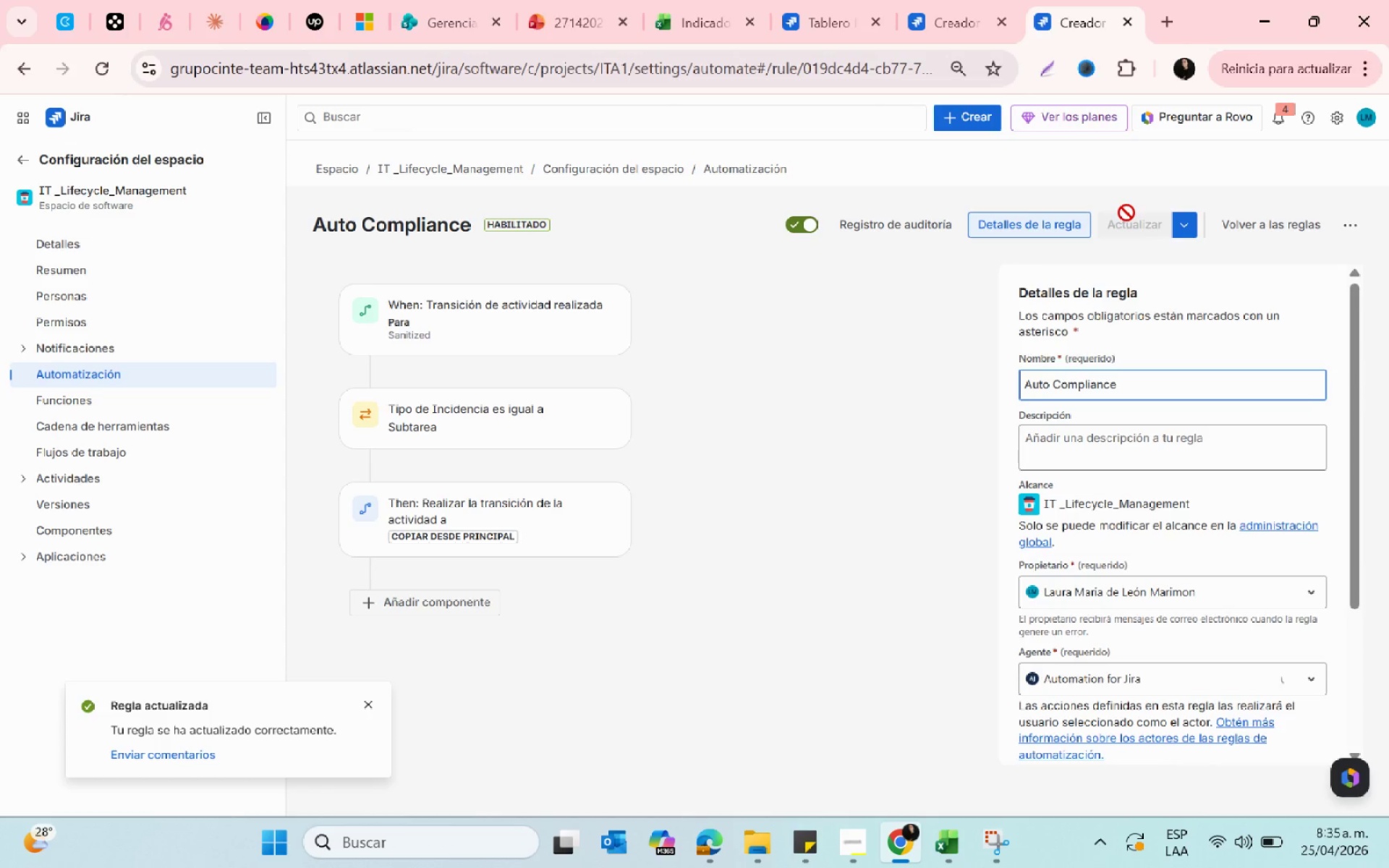 
left_click([795, 1])
 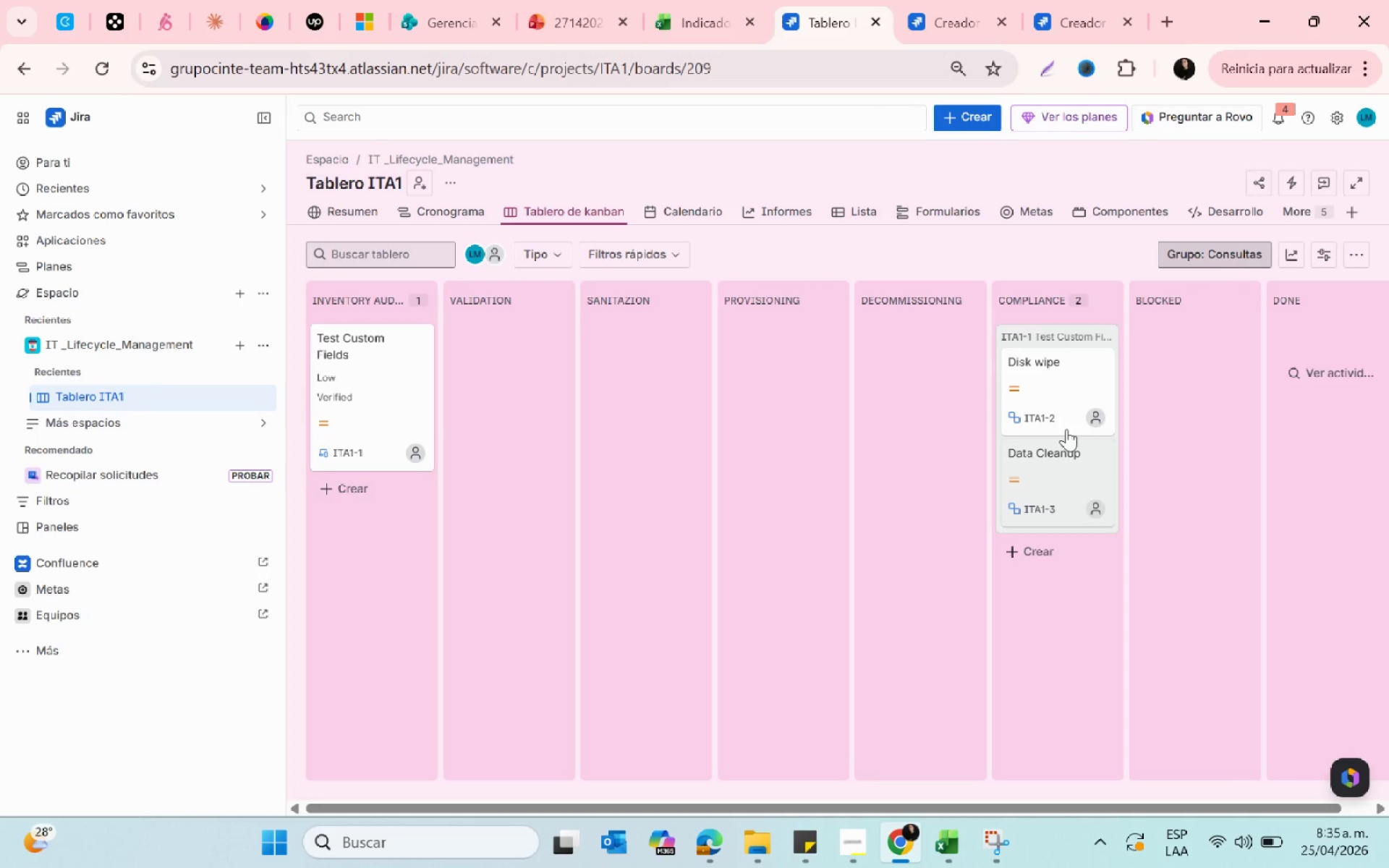 
left_click_drag(start_coordinate=[1049, 383], to_coordinate=[330, 381])
 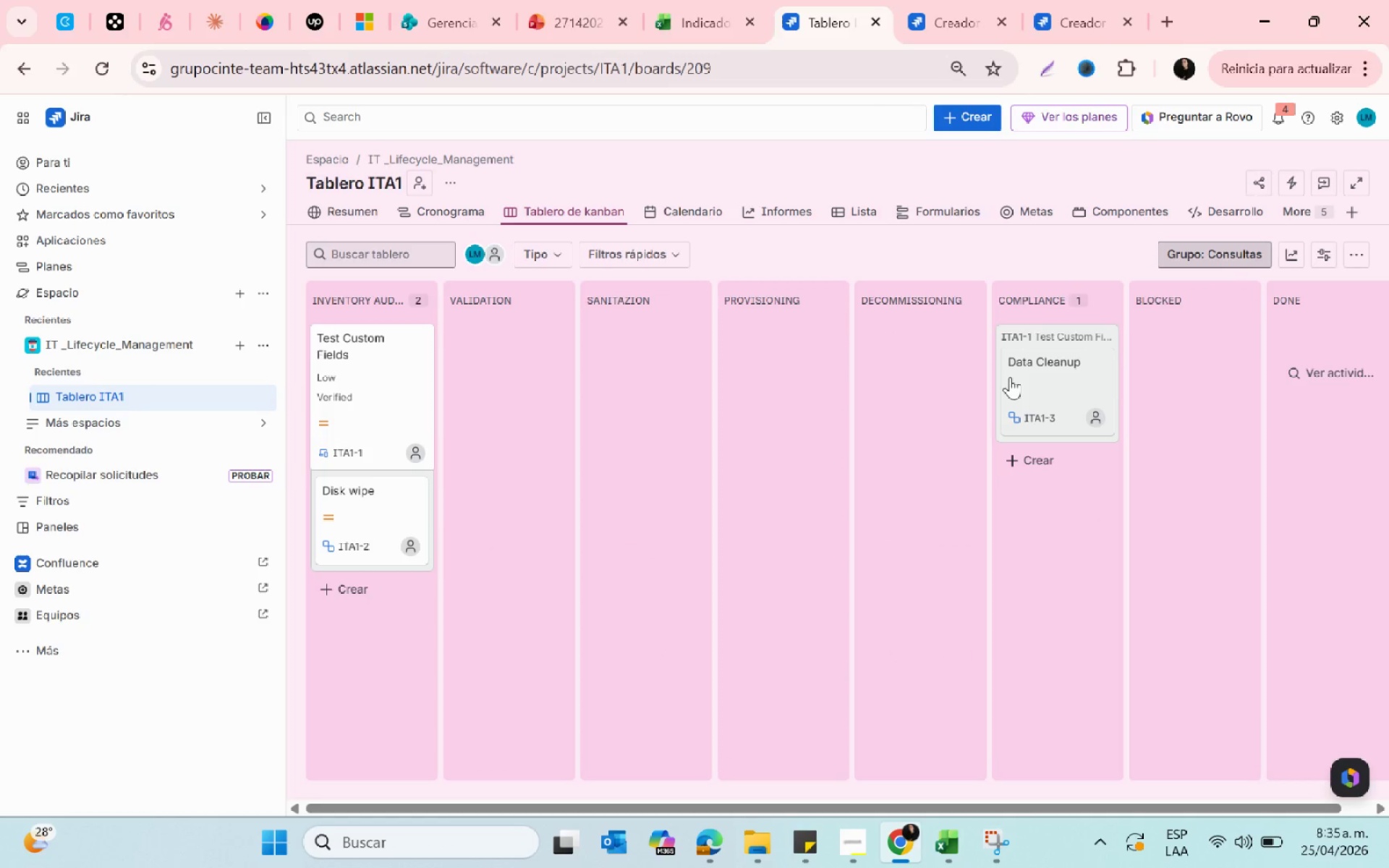 
left_click_drag(start_coordinate=[1044, 371], to_coordinate=[372, 504])
 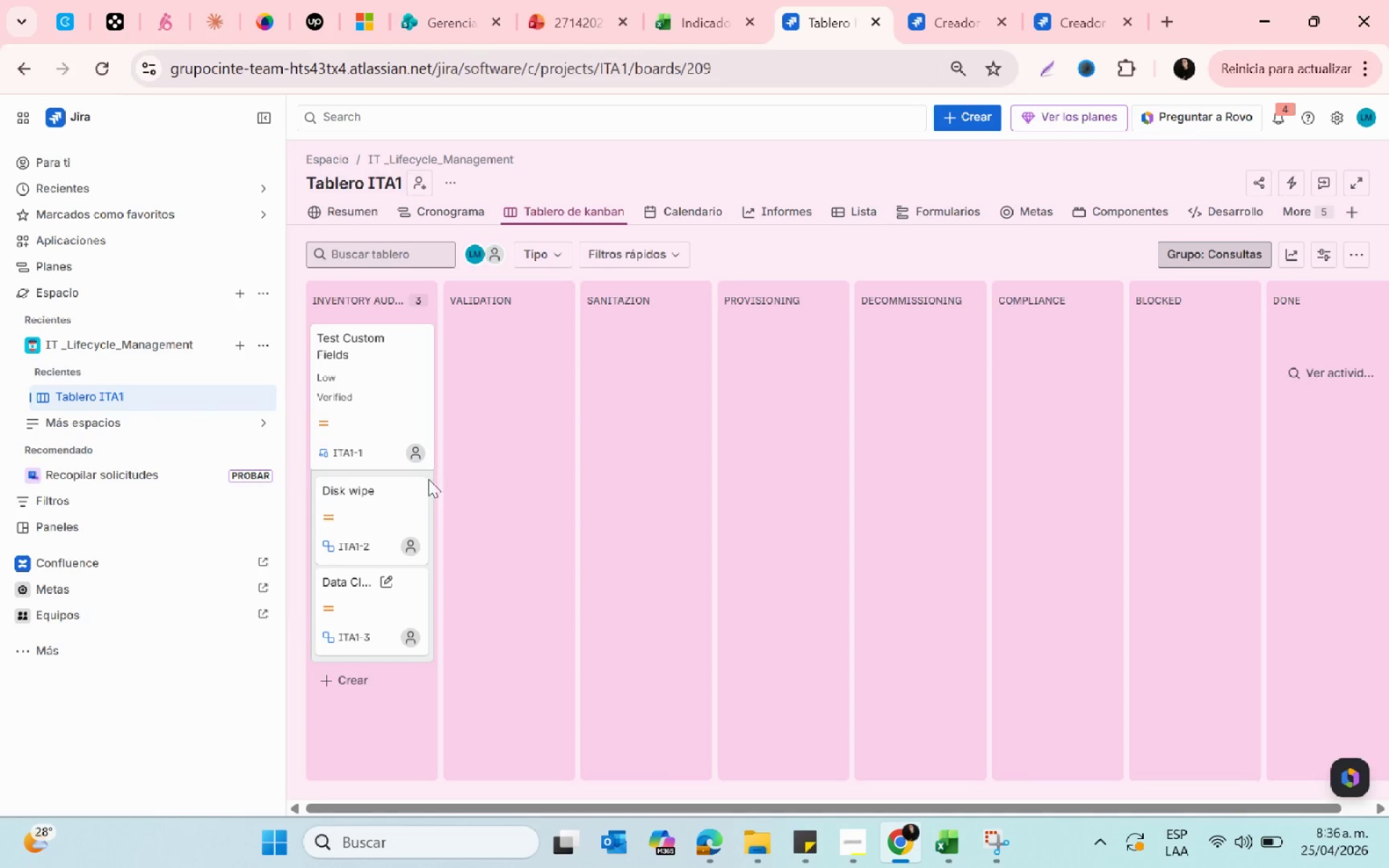 
left_click([413, 492])
 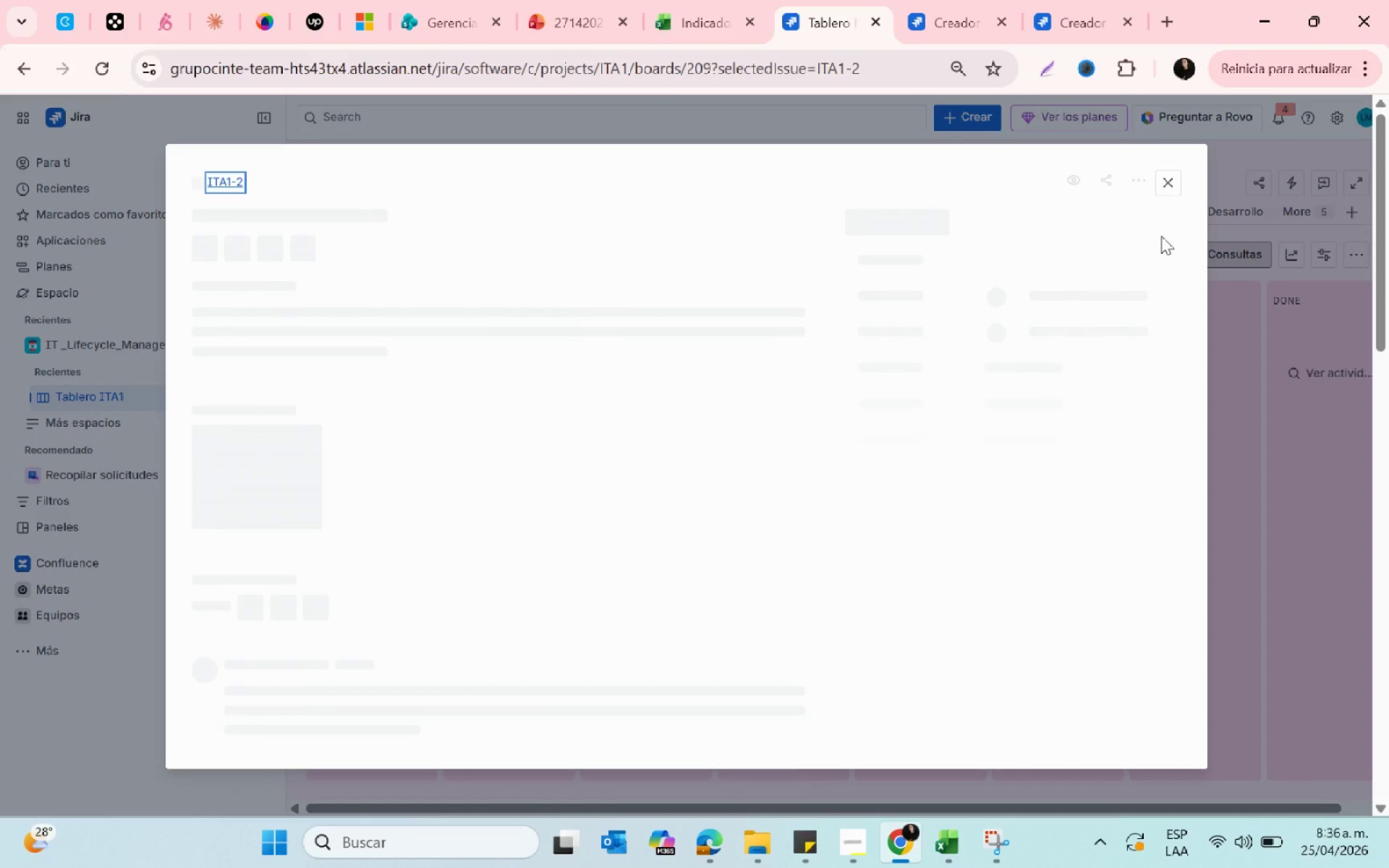 
left_click([1163, 191])
 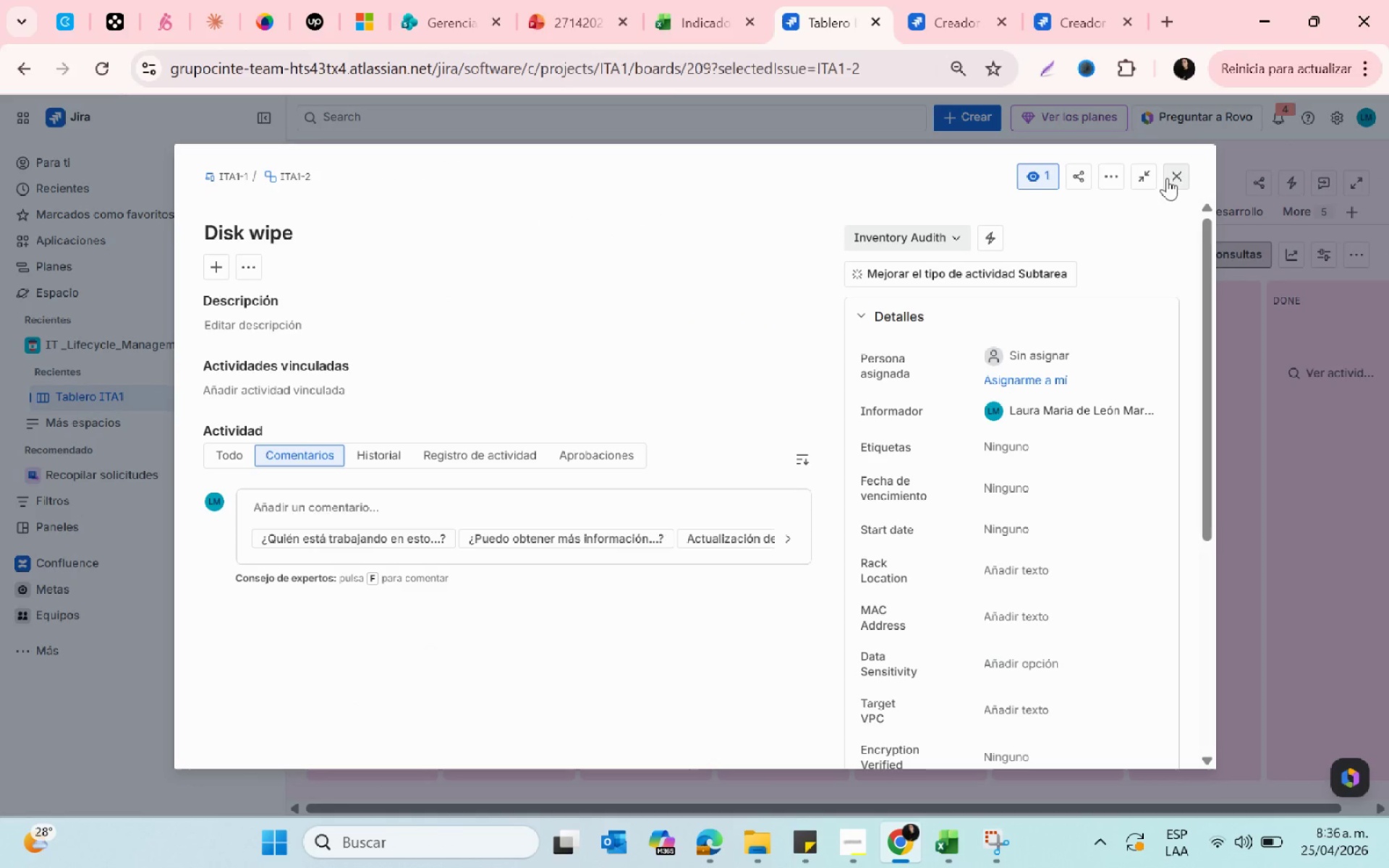 
left_click([1168, 178])
 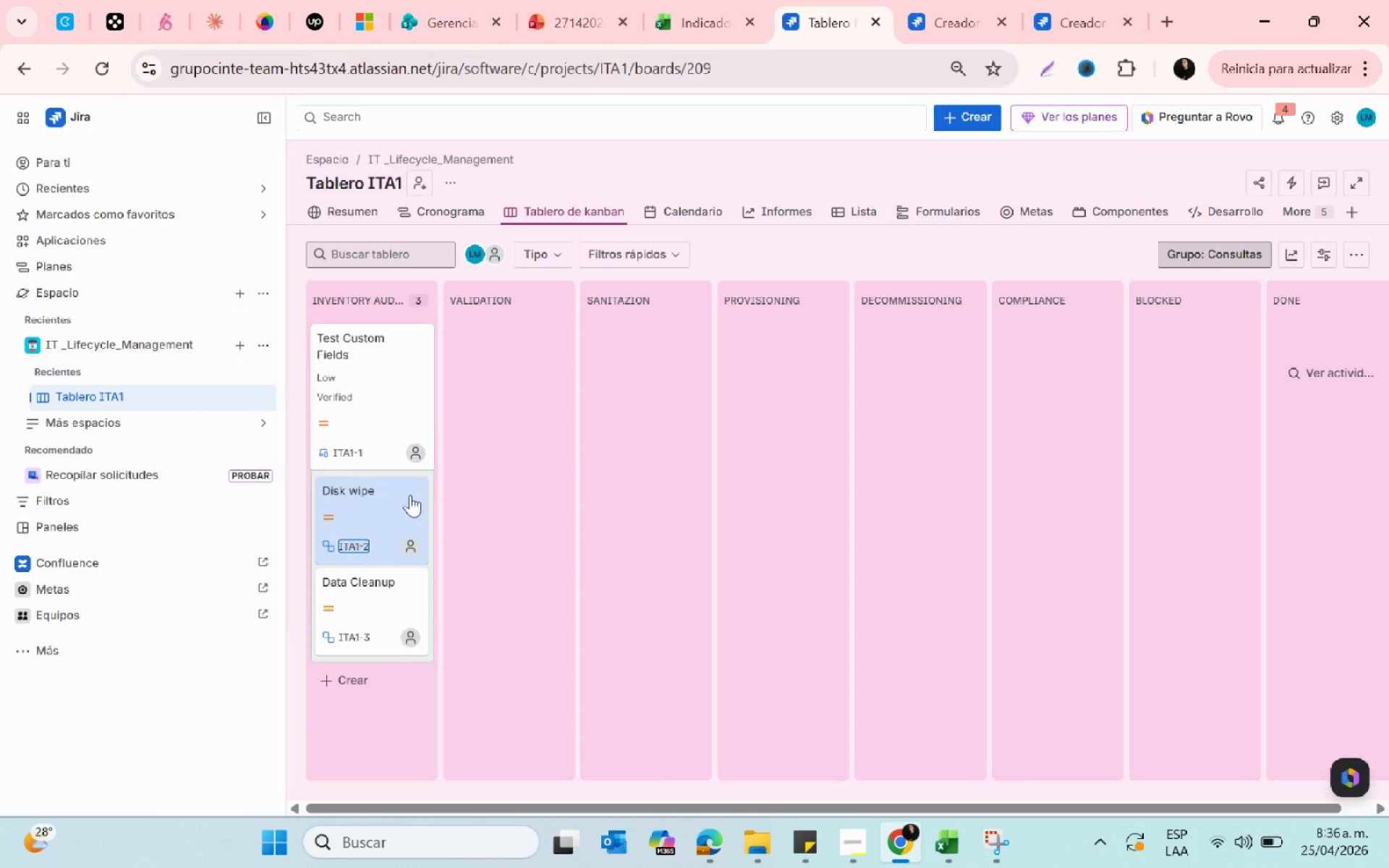 
left_click([410, 495])
 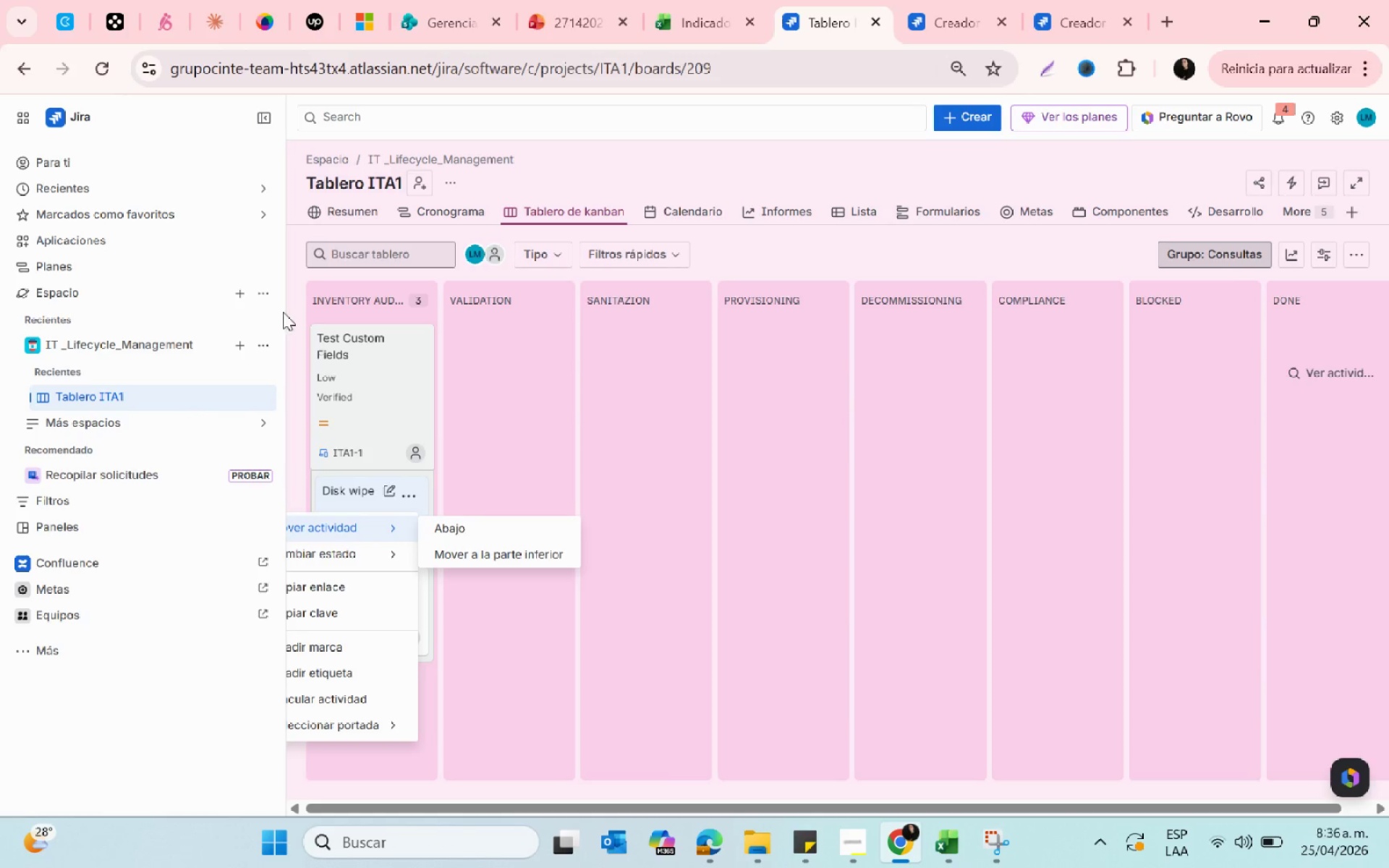 
left_click([260, 114])
 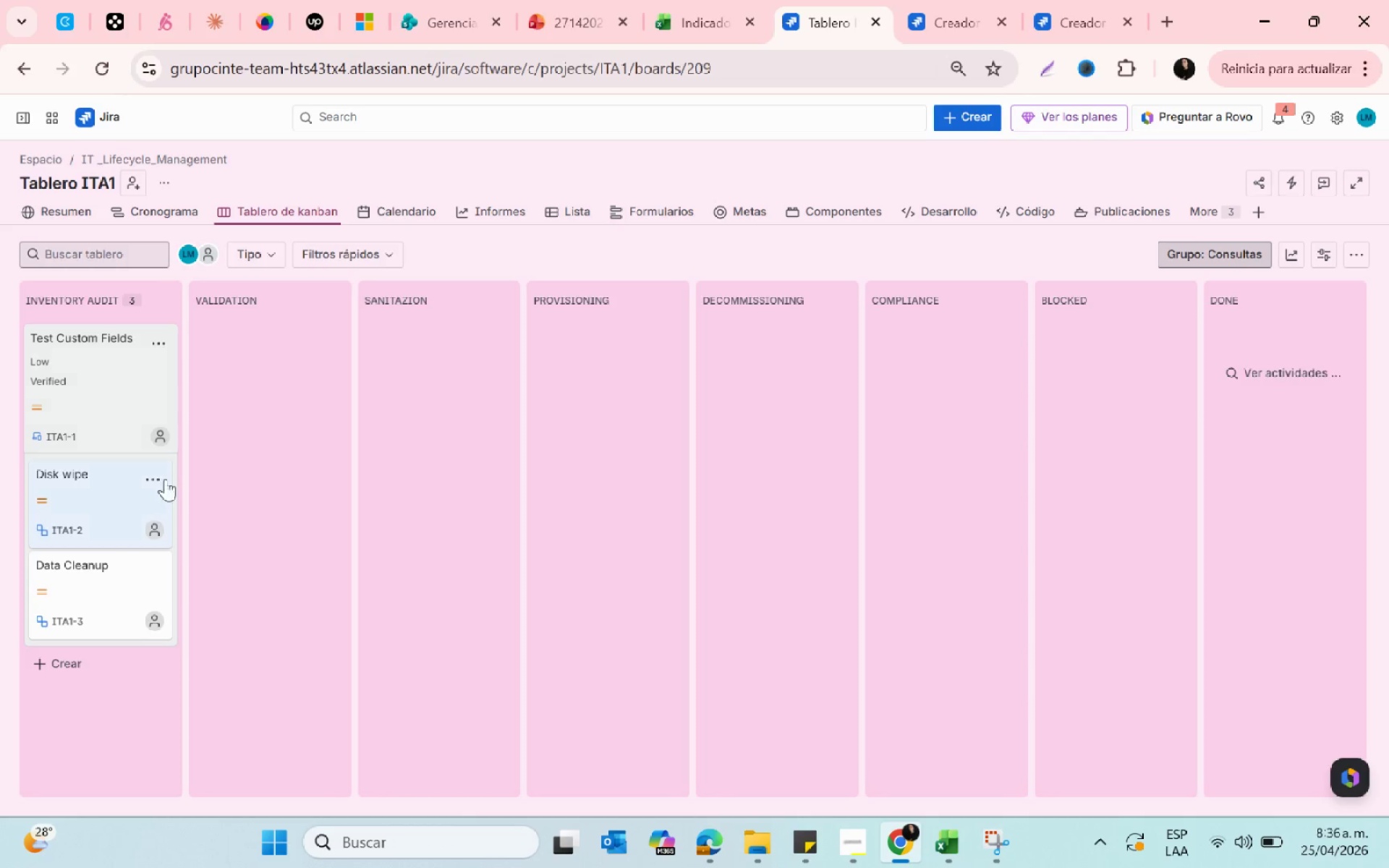 
left_click([143, 484])
 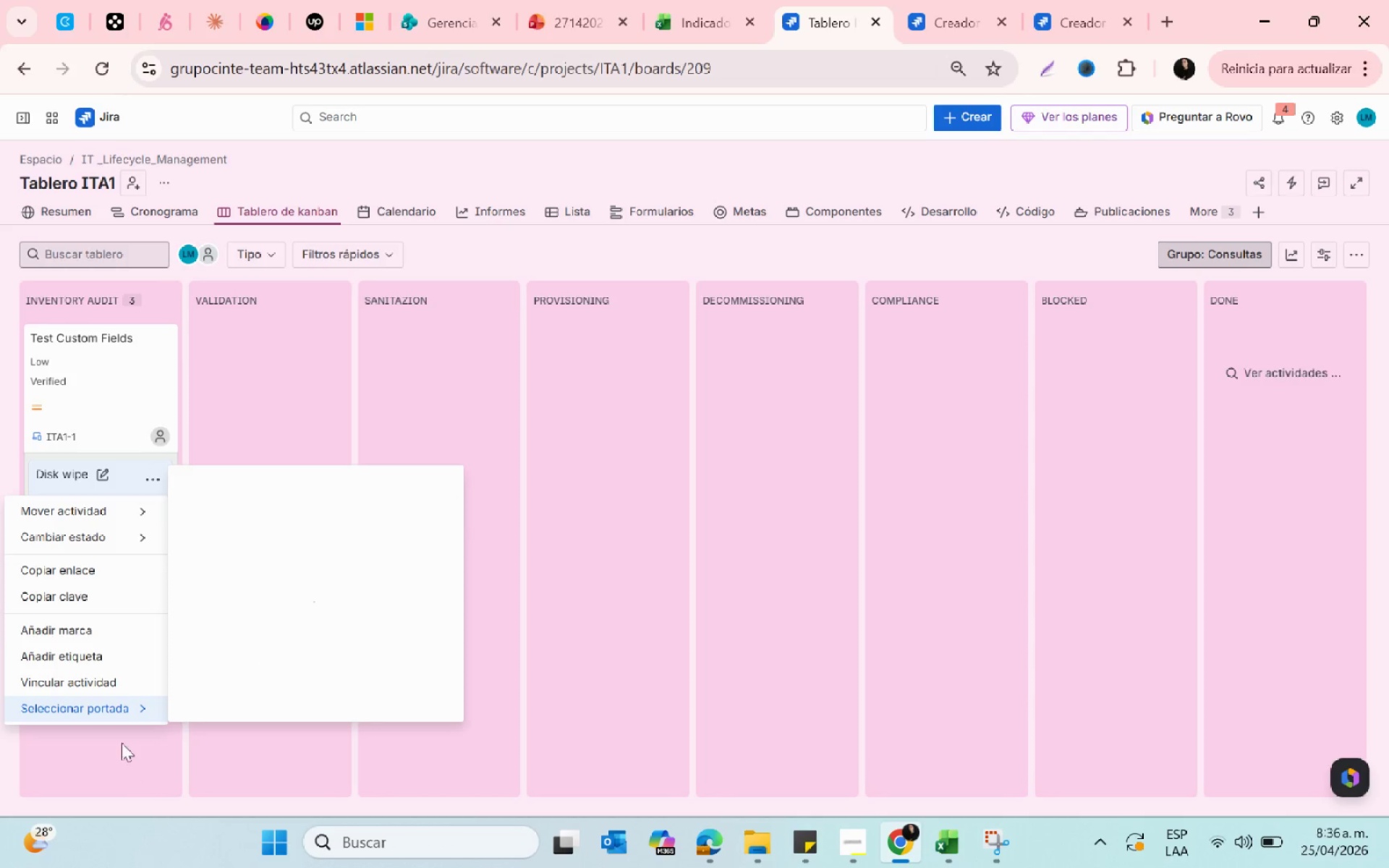 
mouse_move([119, 535])
 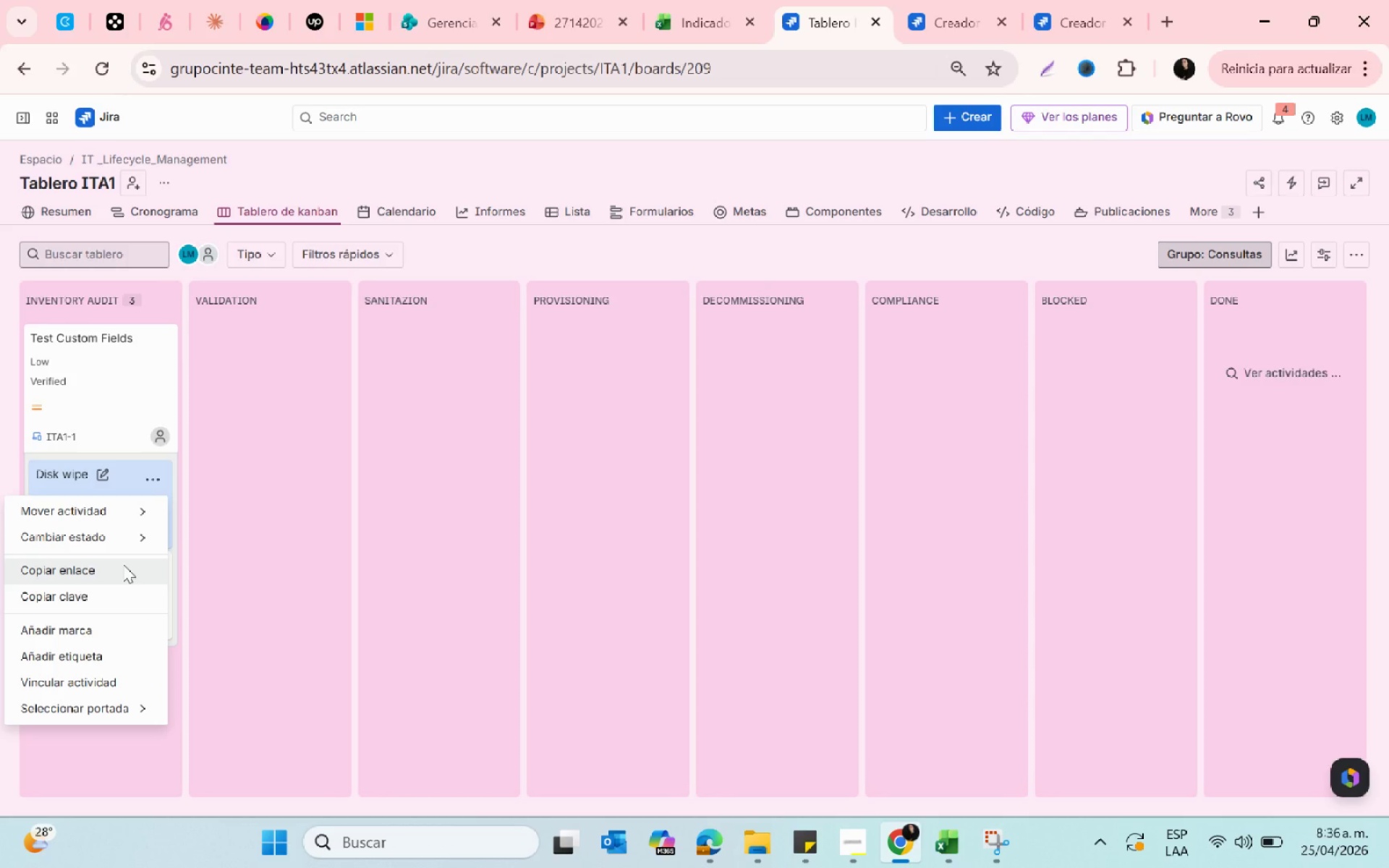 
left_click([294, 563])
 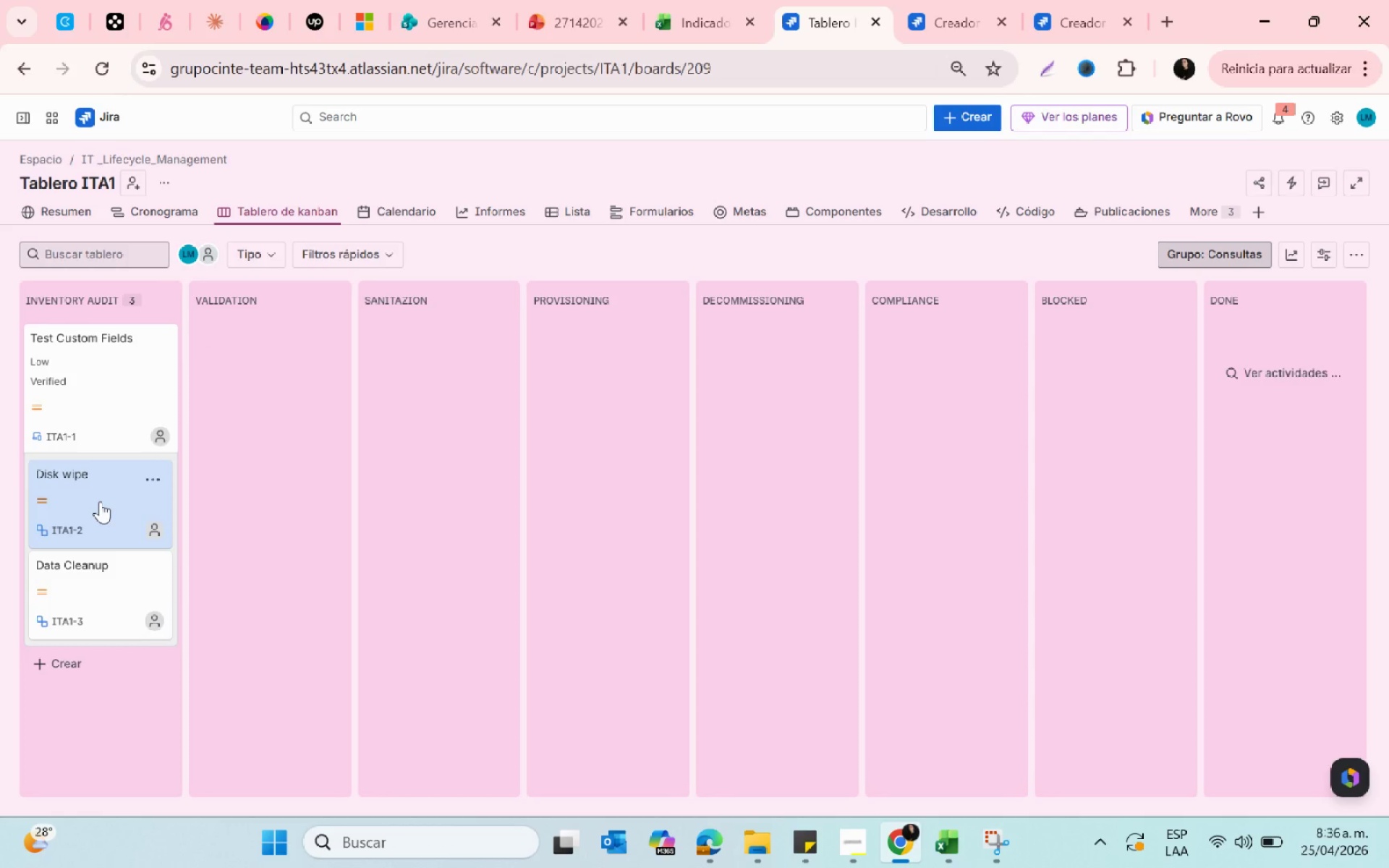 
left_click_drag(start_coordinate=[100, 501], to_coordinate=[412, 372])
 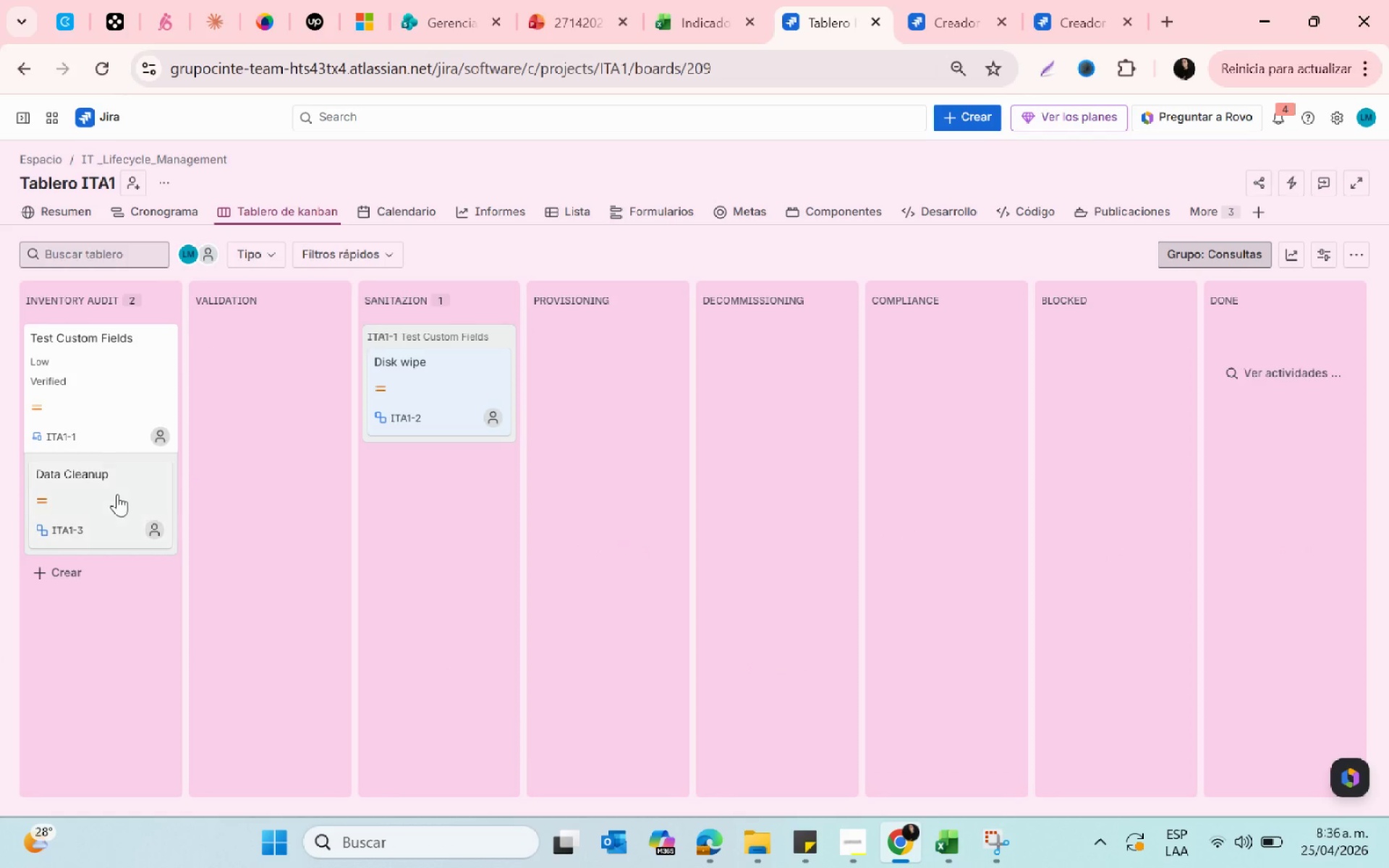 
left_click_drag(start_coordinate=[102, 490], to_coordinate=[381, 378])
 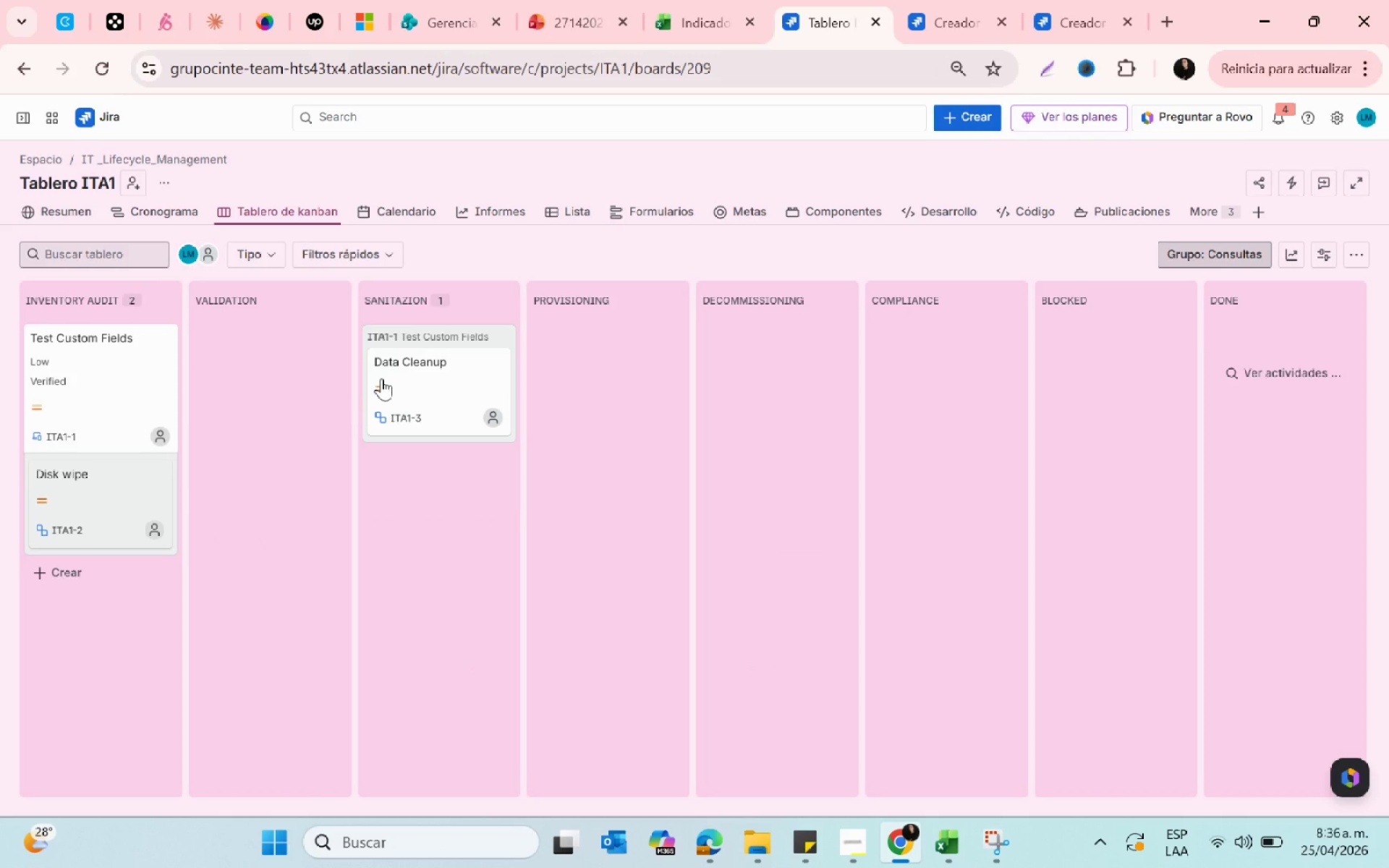 
left_click_drag(start_coordinate=[105, 508], to_coordinate=[398, 373])
 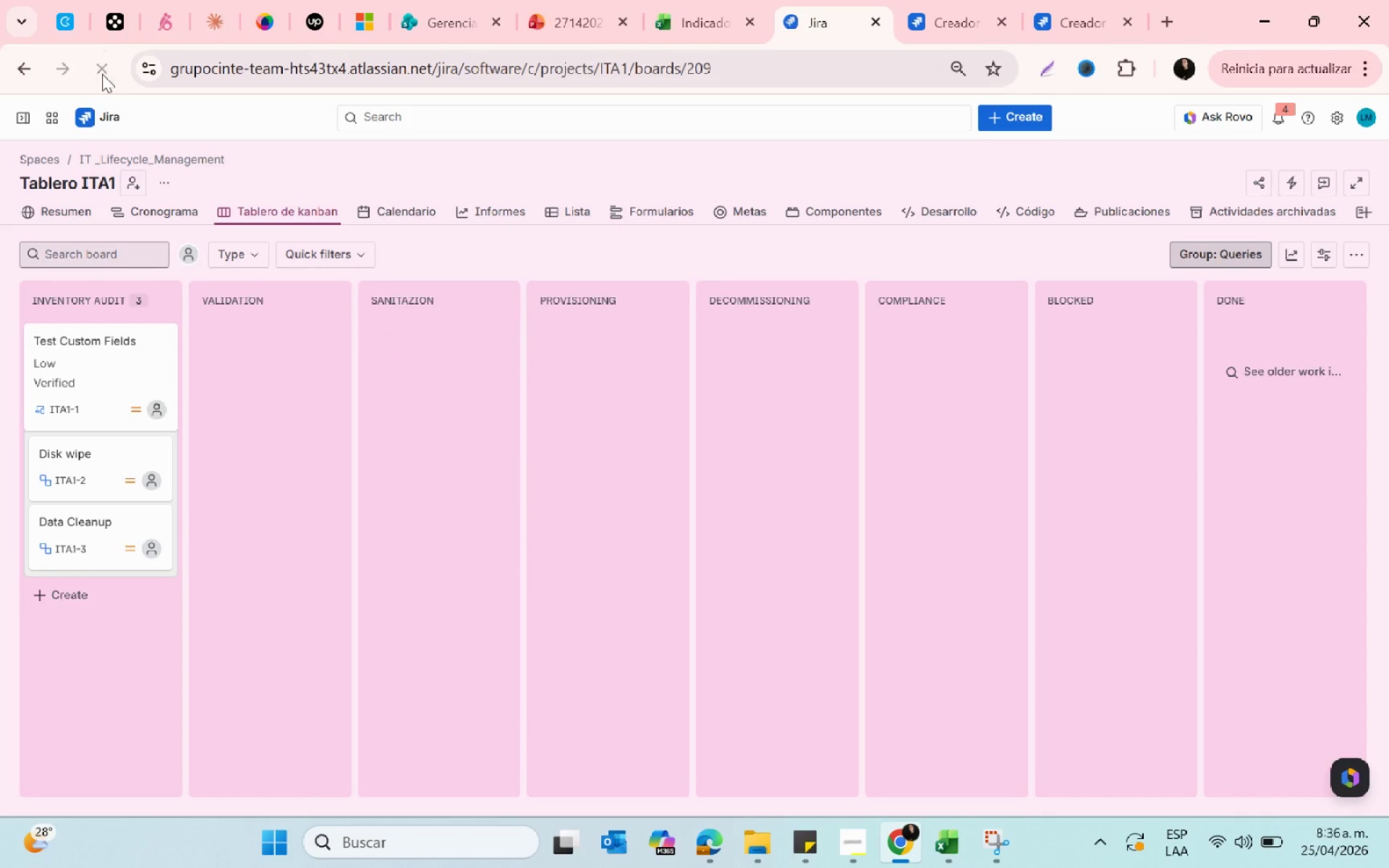 
wait(5.03)
 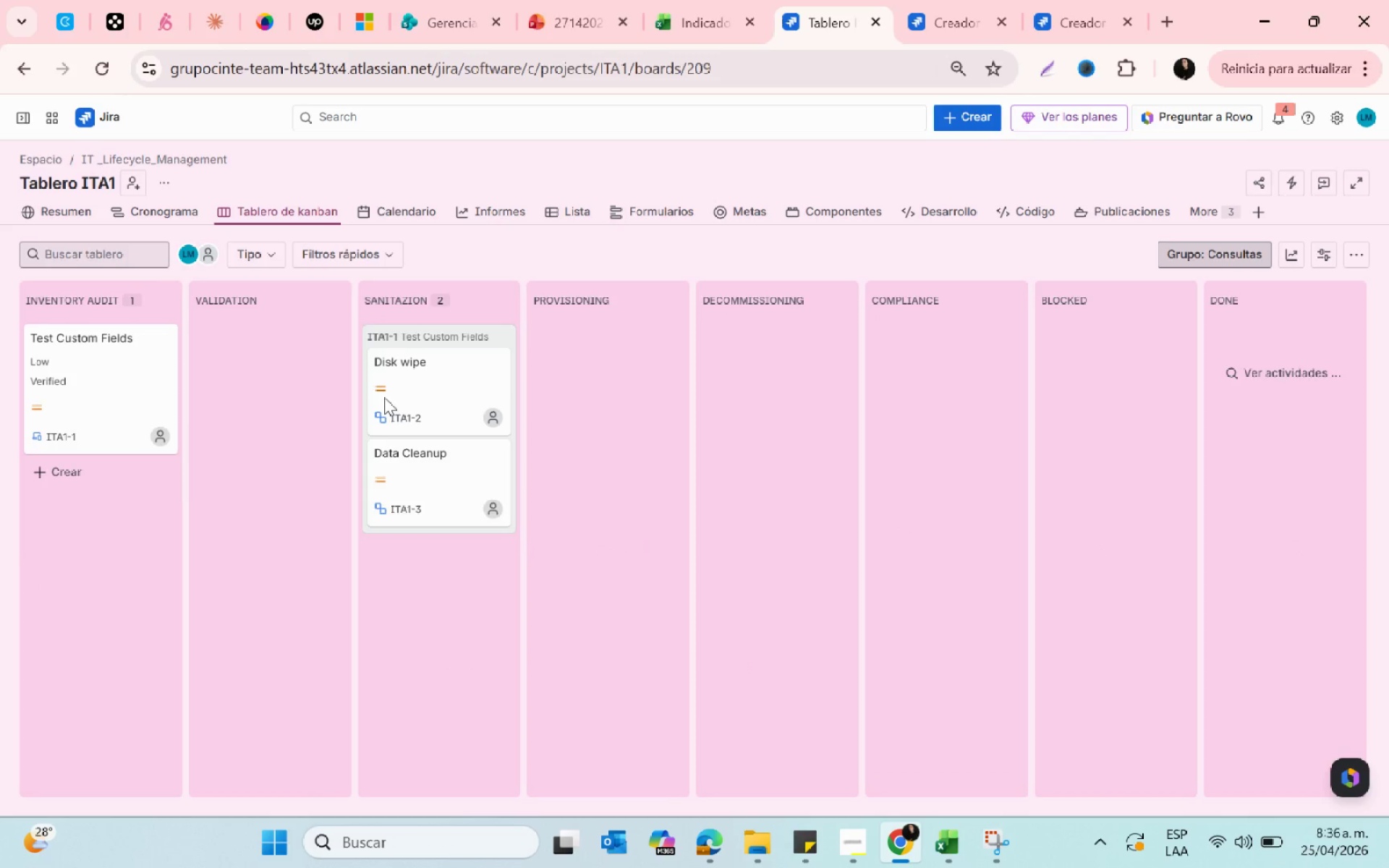 
left_click_drag(start_coordinate=[89, 492], to_coordinate=[407, 340])
 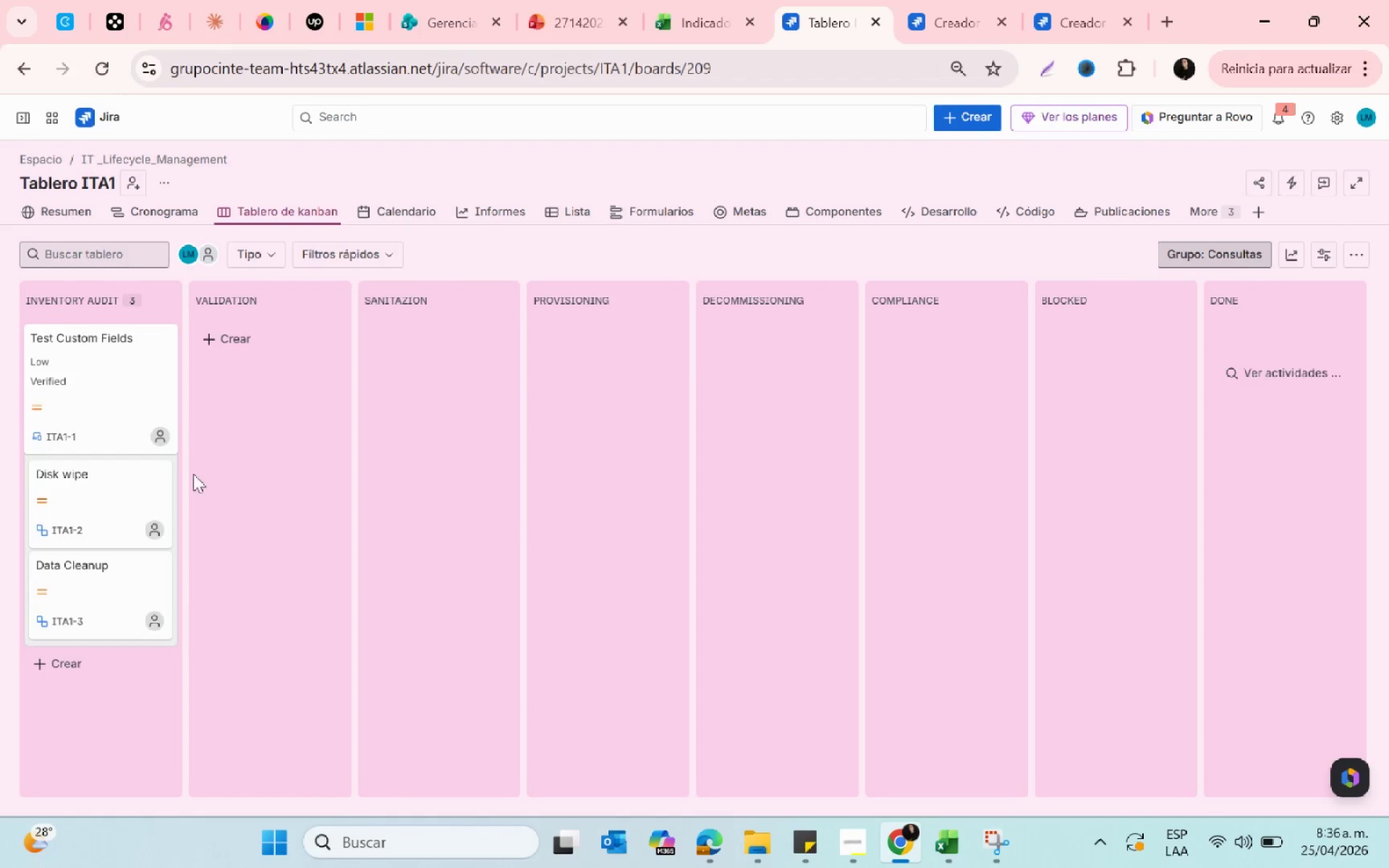 
left_click_drag(start_coordinate=[129, 481], to_coordinate=[396, 344])
 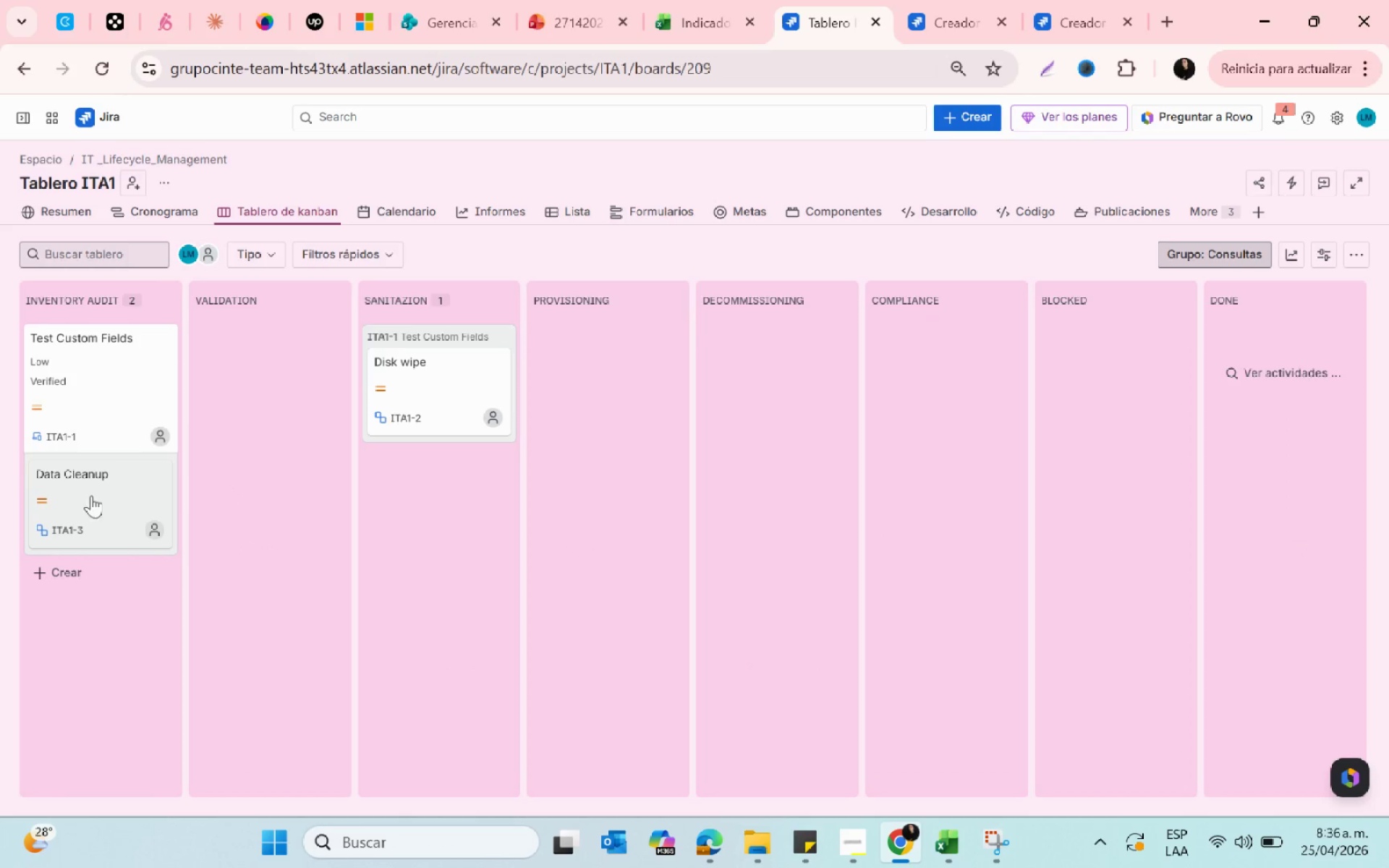 
left_click_drag(start_coordinate=[73, 491], to_coordinate=[382, 369])
 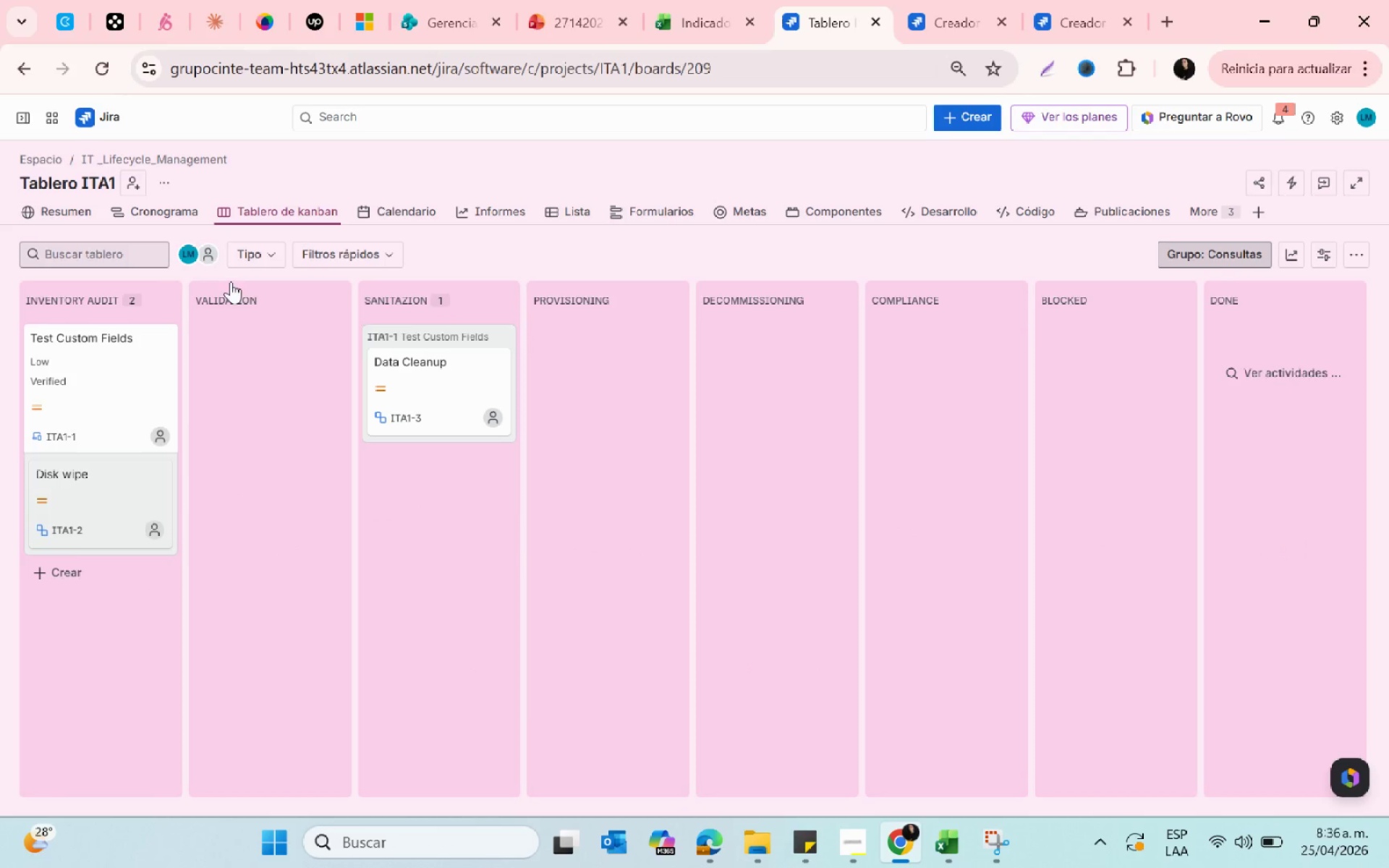 
left_click([103, 75])
 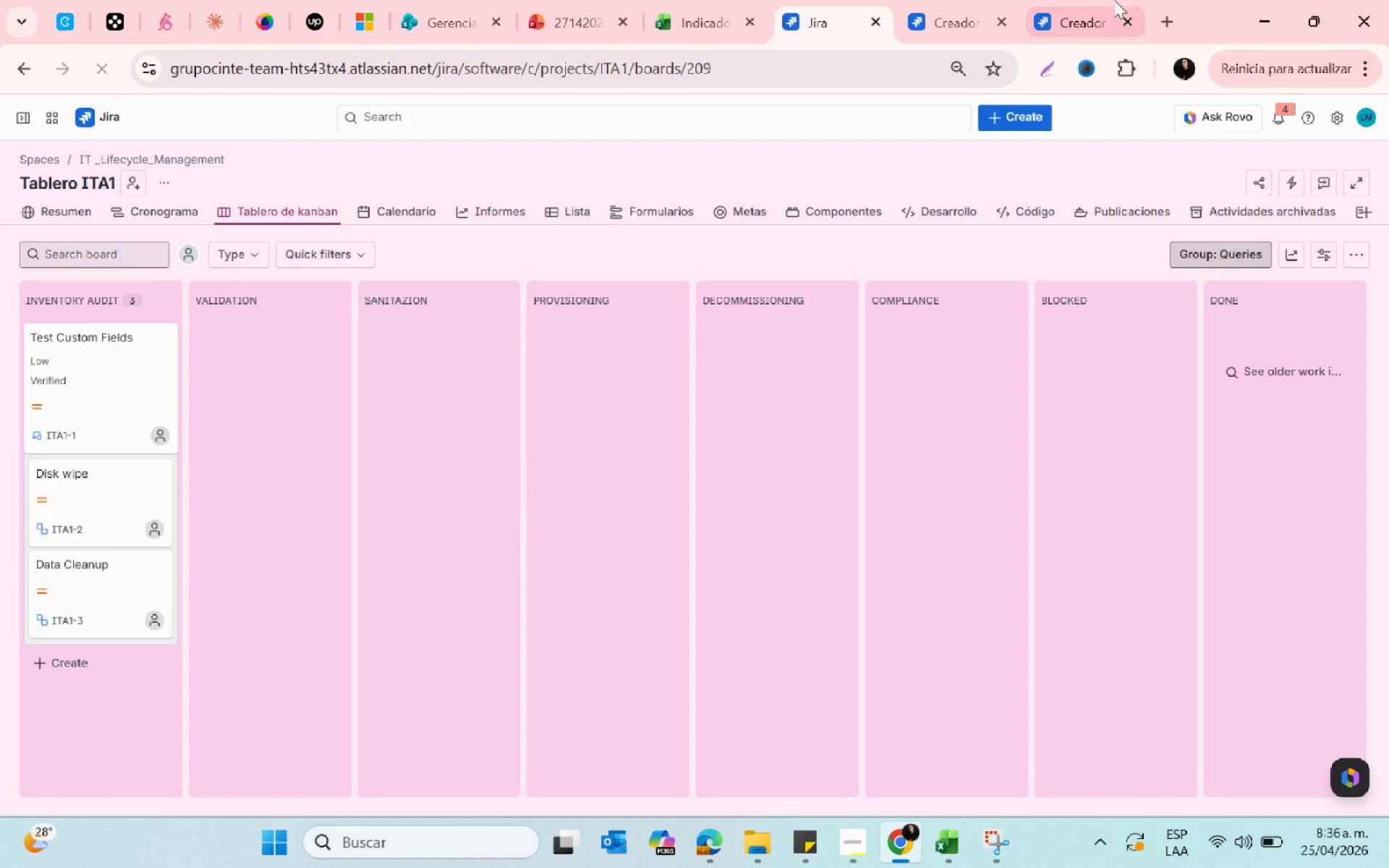 
left_click([935, 4])
 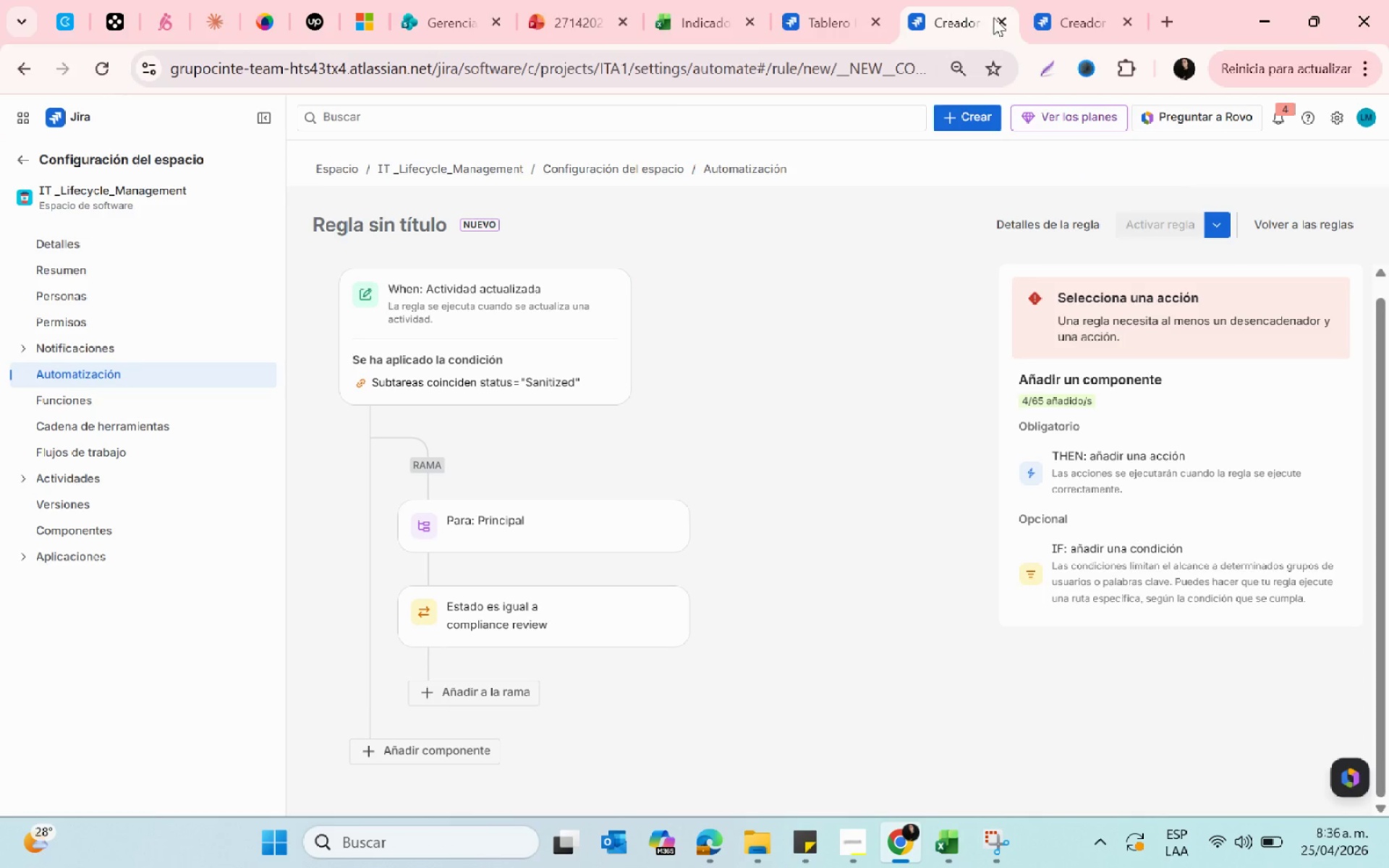 
left_click_drag(start_coordinate=[1076, 5], to_coordinate=[1073, 6])
 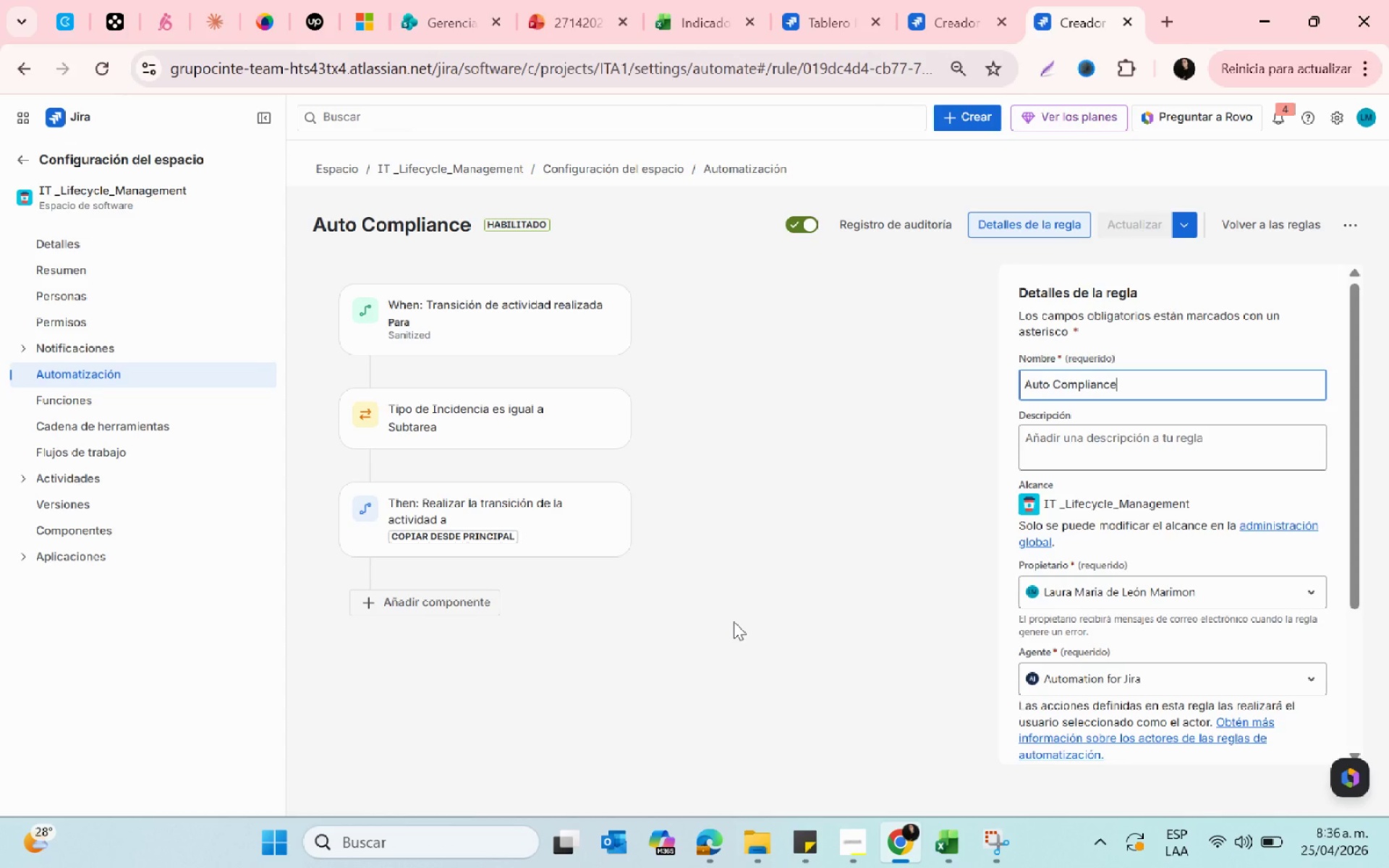 
wait(11.39)
 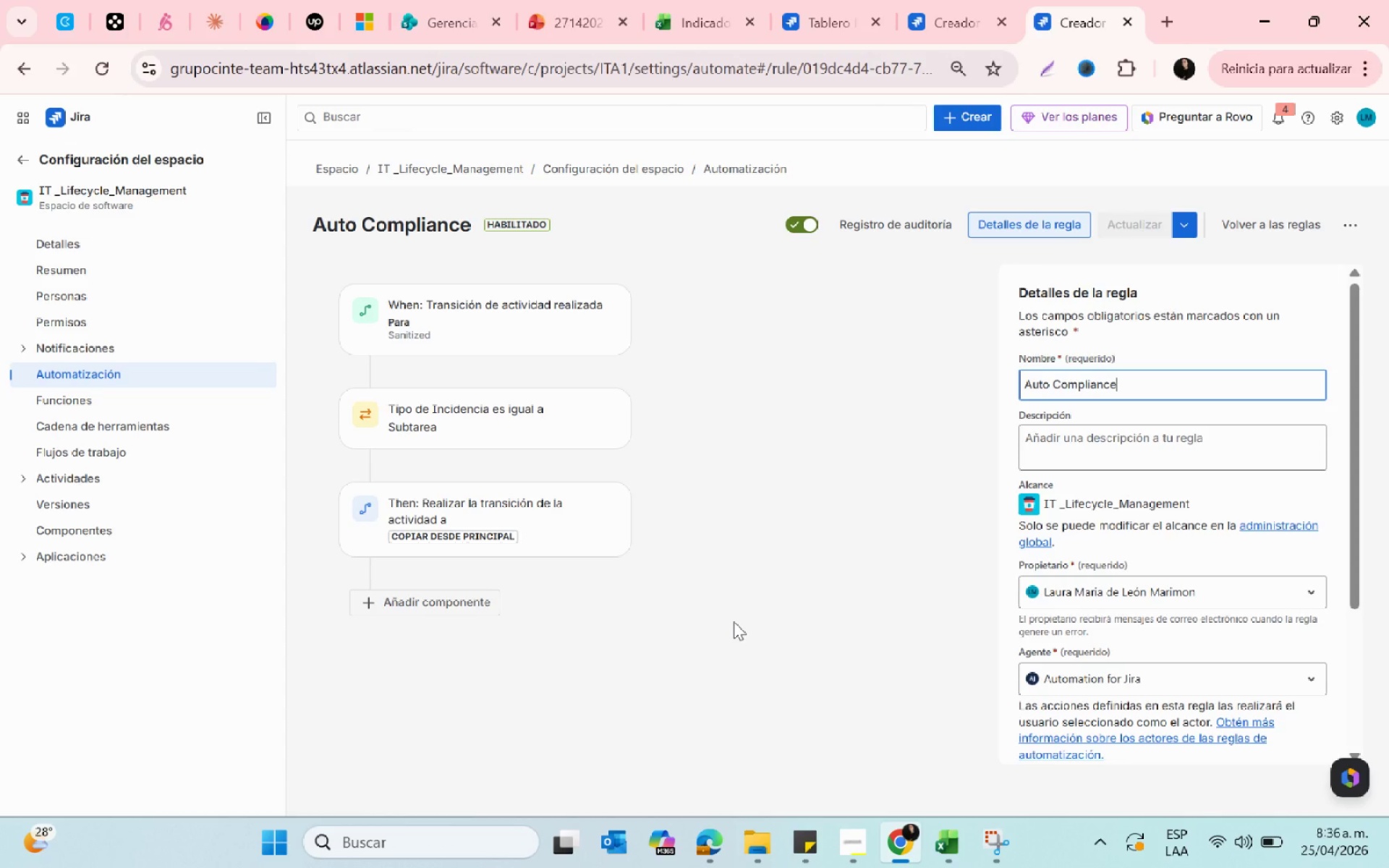 
left_click([987, 846])
 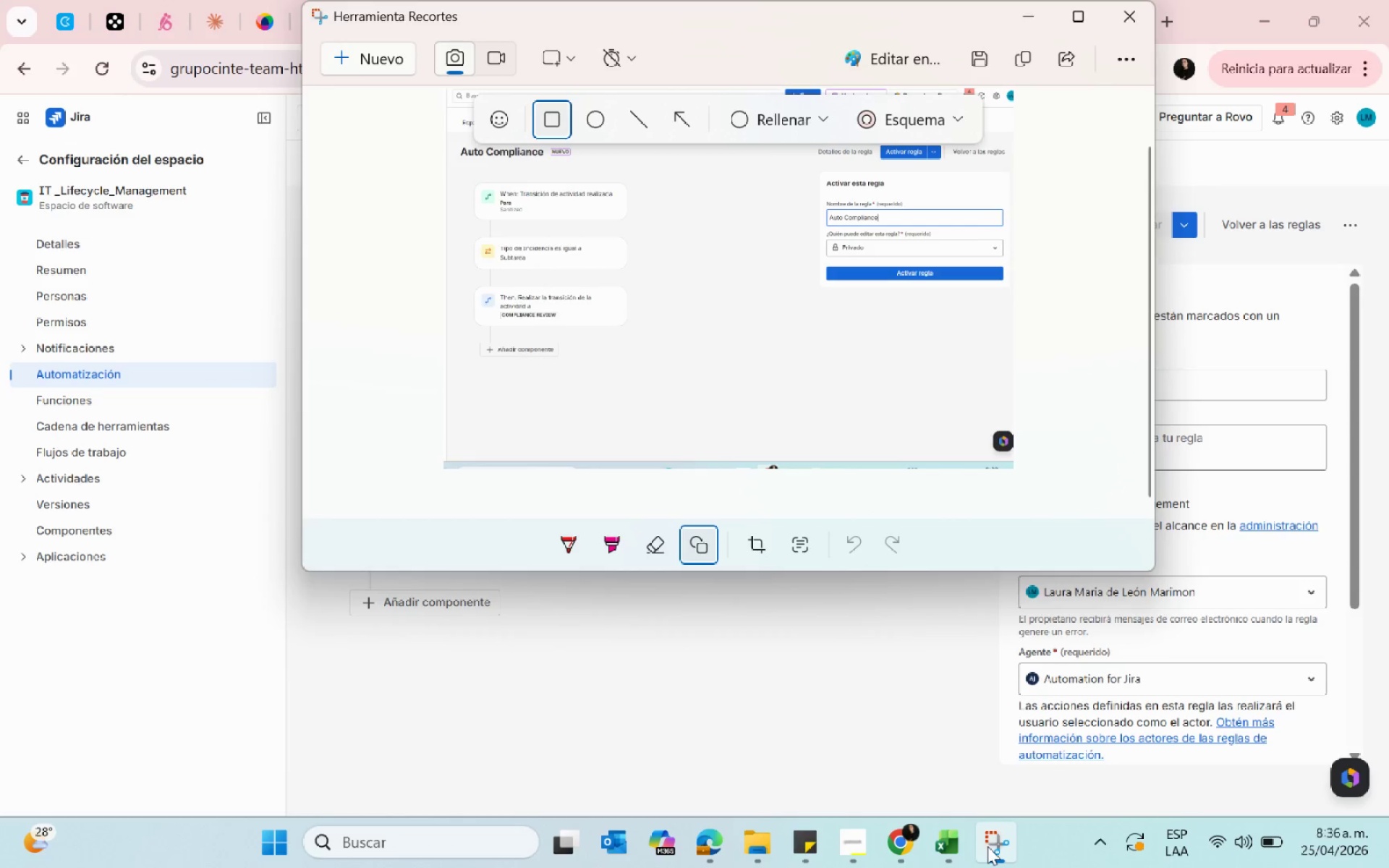 
left_click([987, 846])
 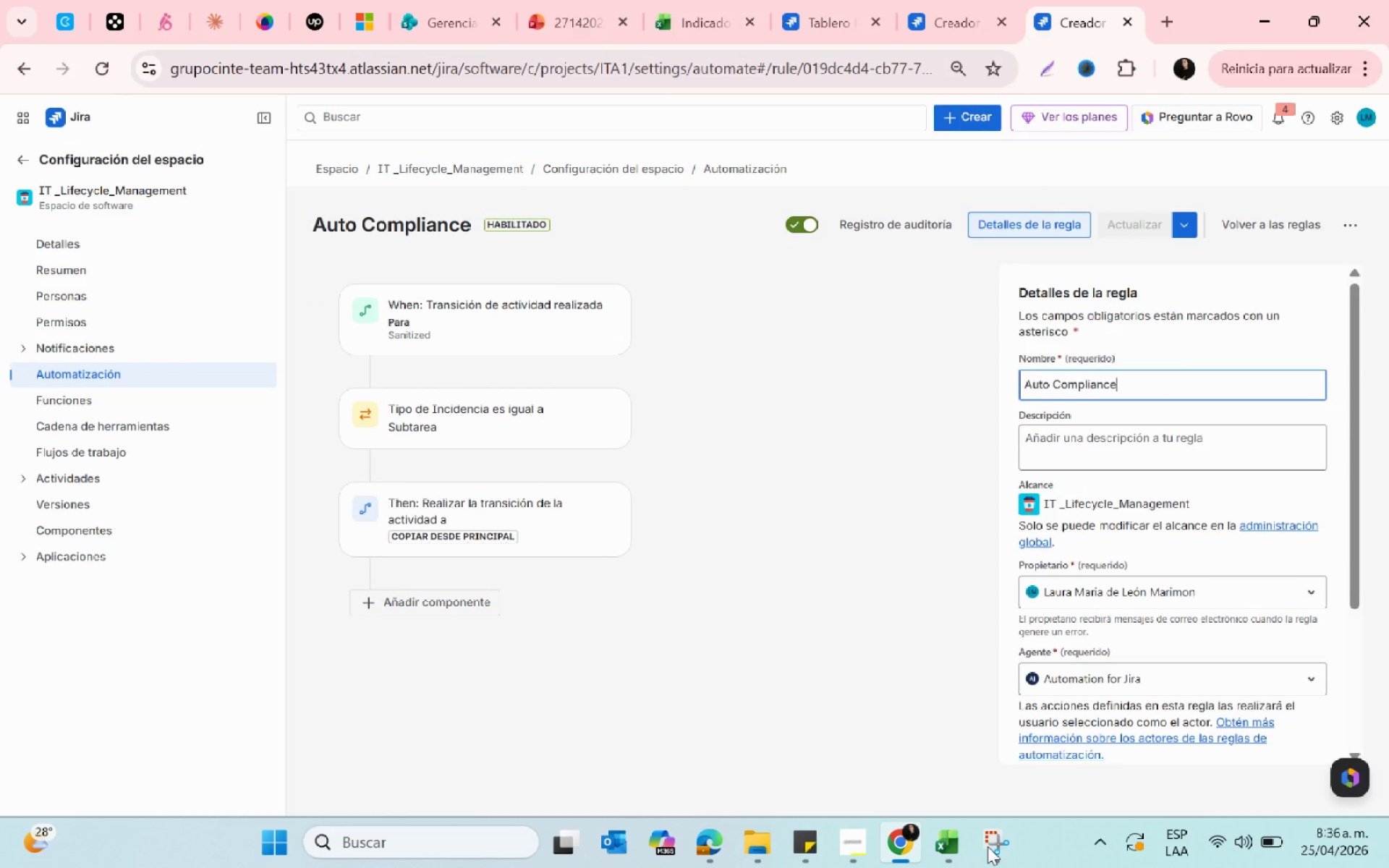 
wait(8.36)
 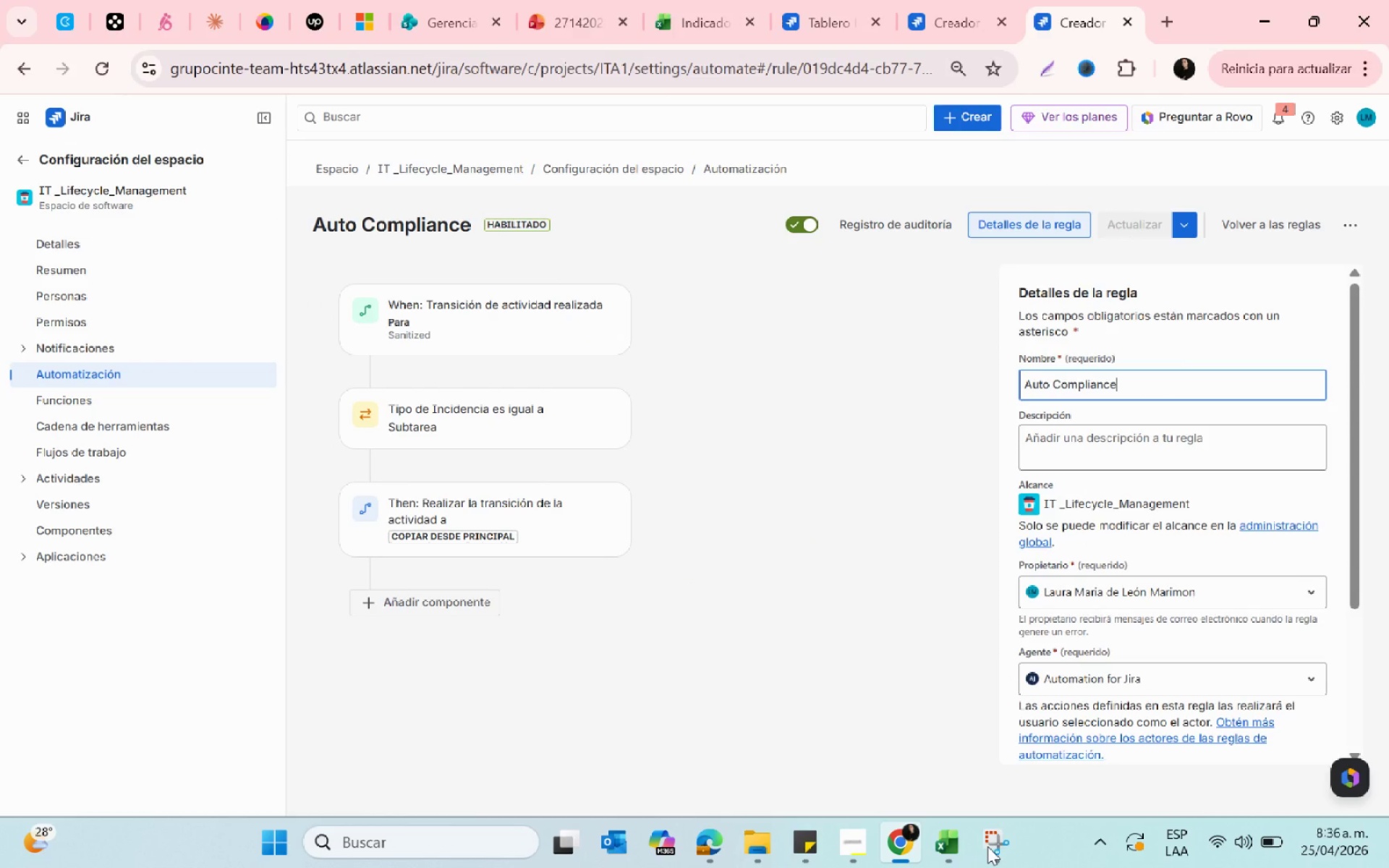 
left_click_drag(start_coordinate=[621, 509], to_coordinate=[612, 373])
 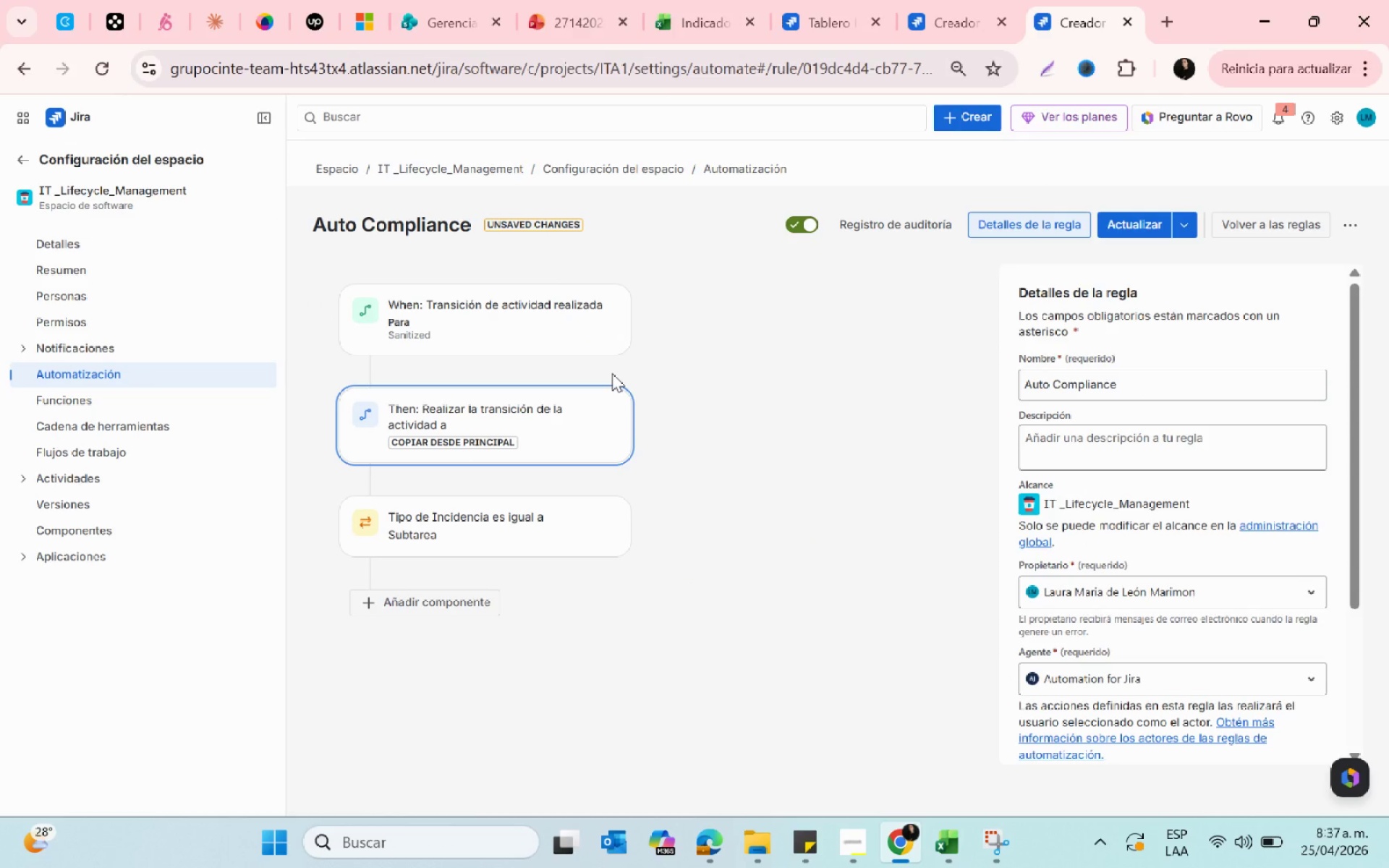 
wait(9.75)
 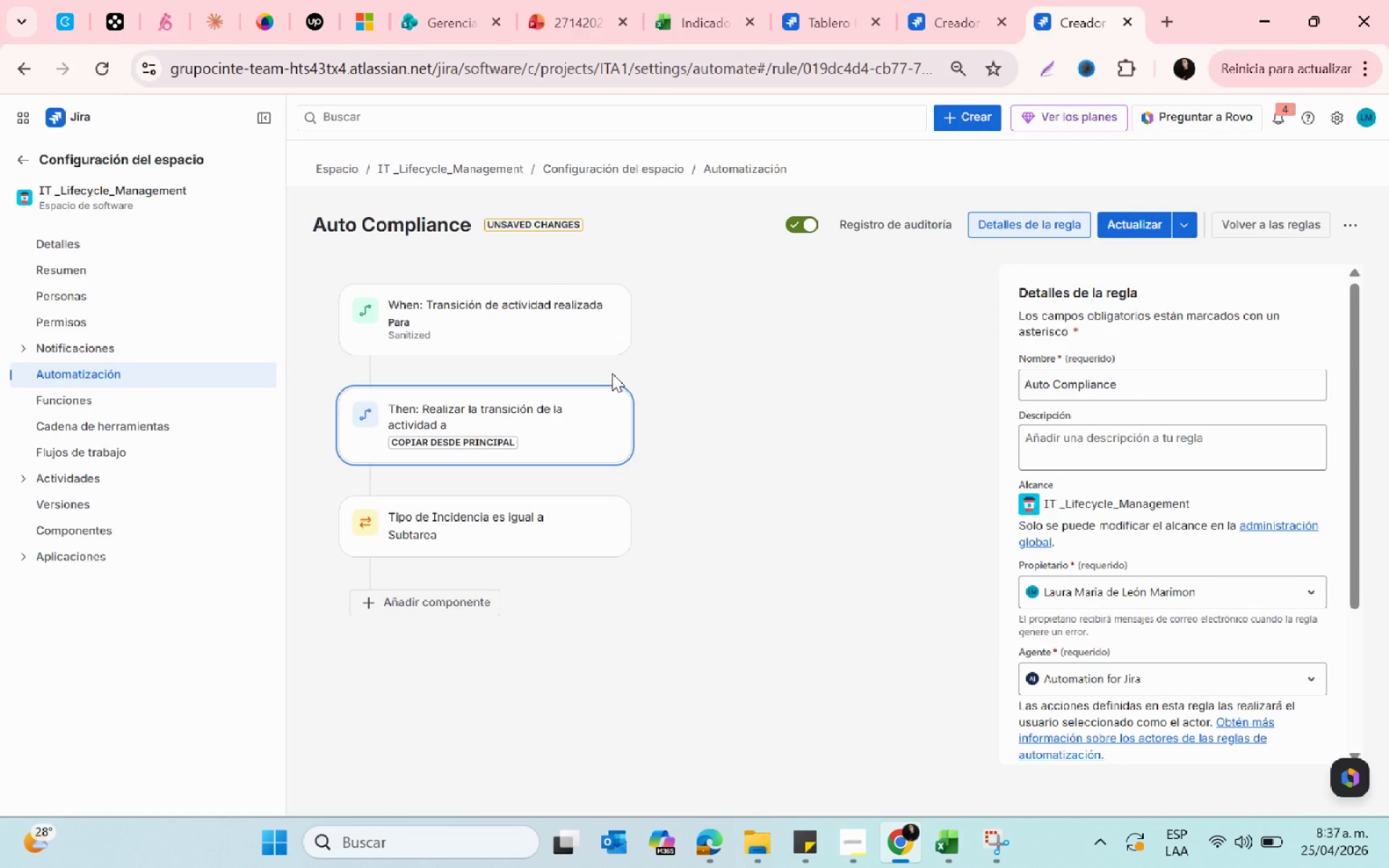 
double_click([559, 546])
 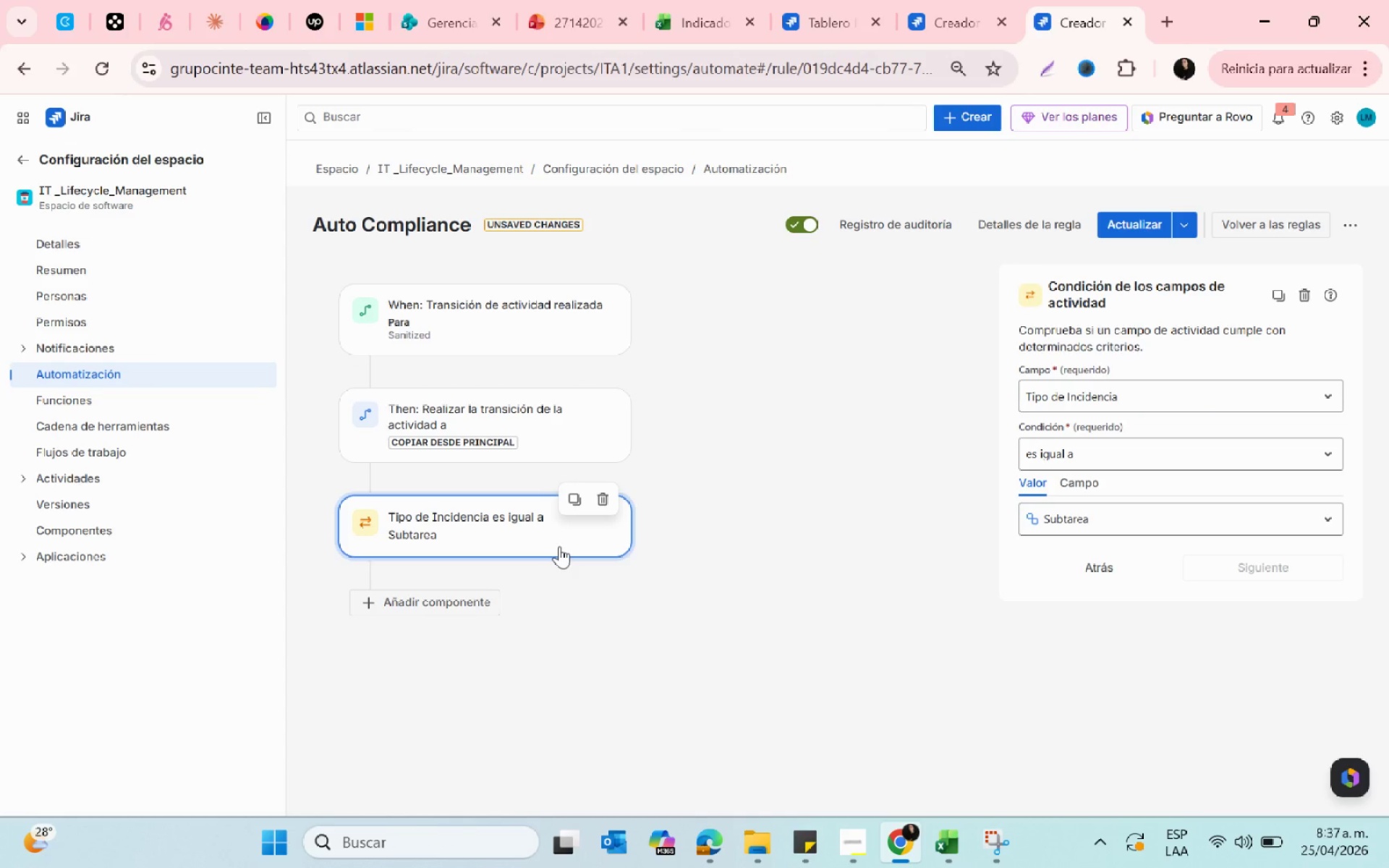 
left_click_drag(start_coordinate=[559, 546], to_coordinate=[556, 372])
 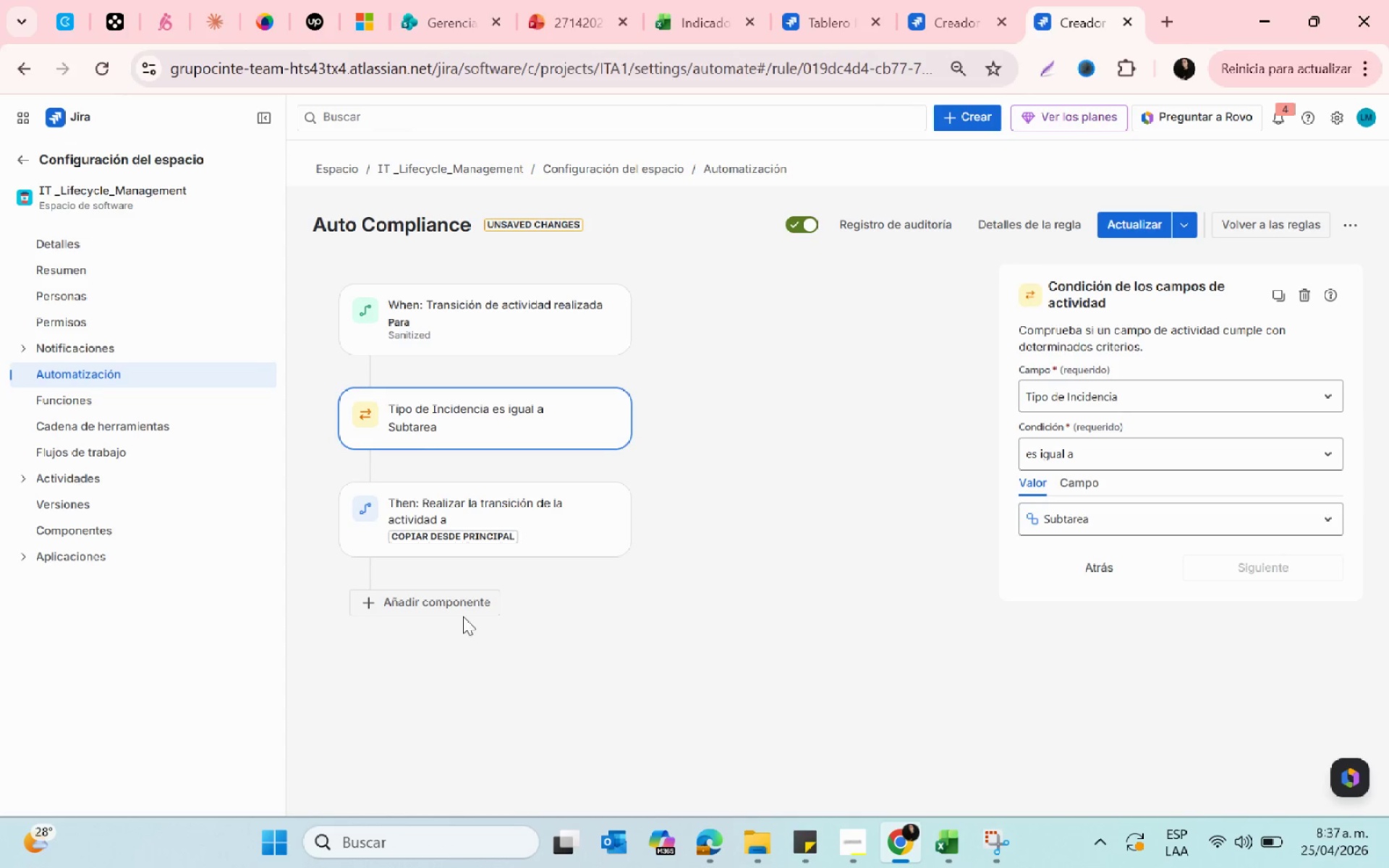 
double_click([439, 605])
 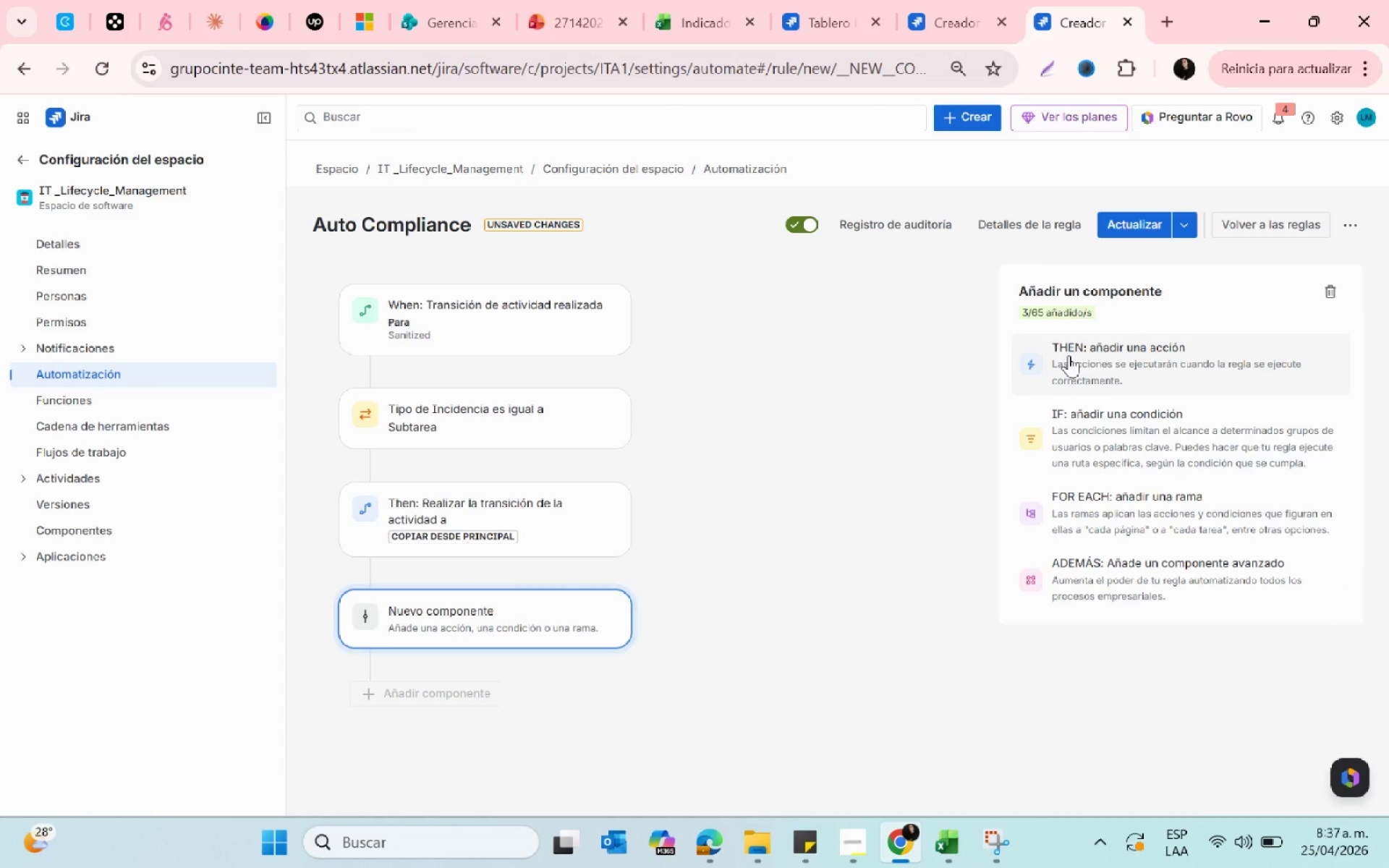 
wait(10.11)
 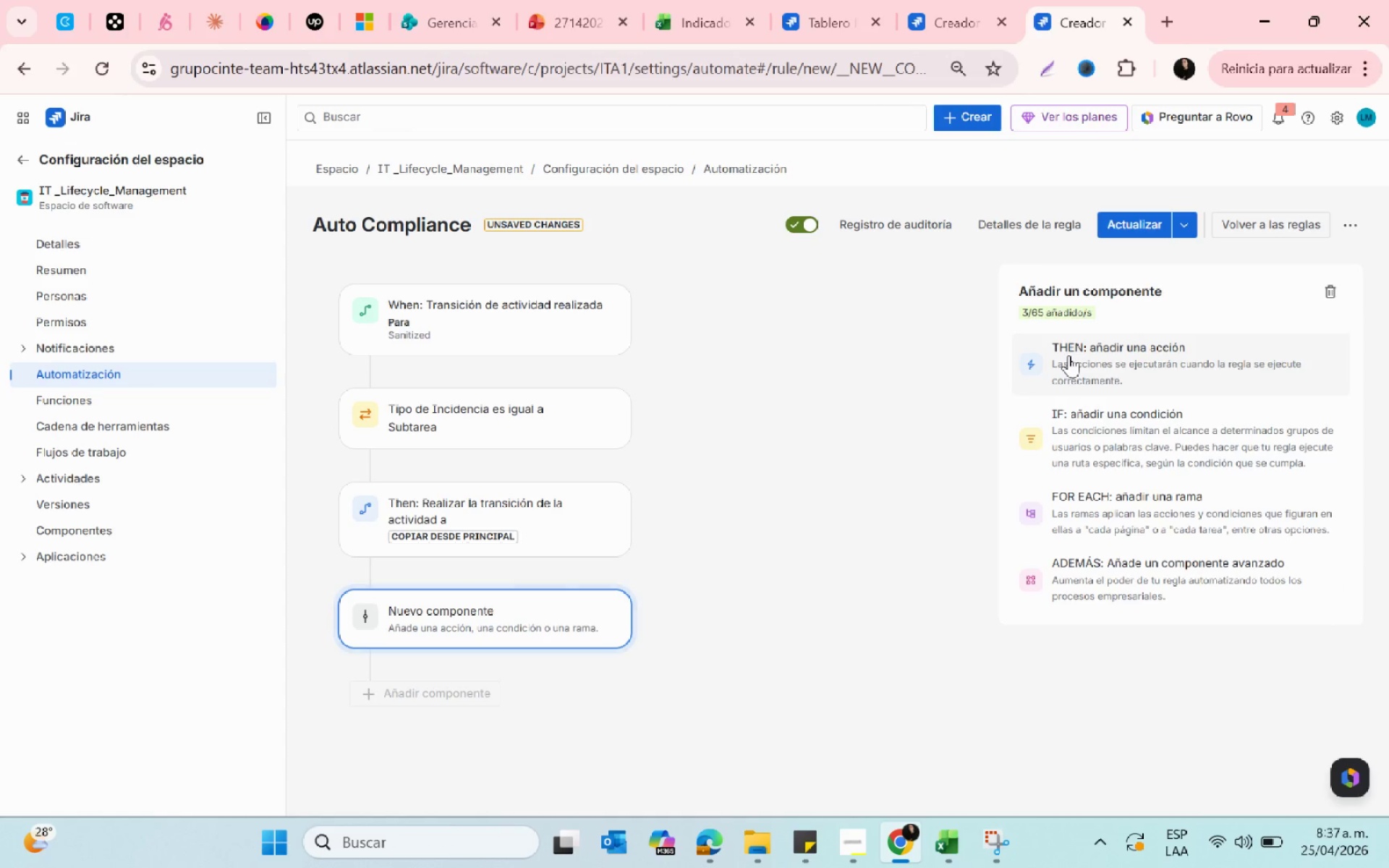 
left_click([547, 542])
 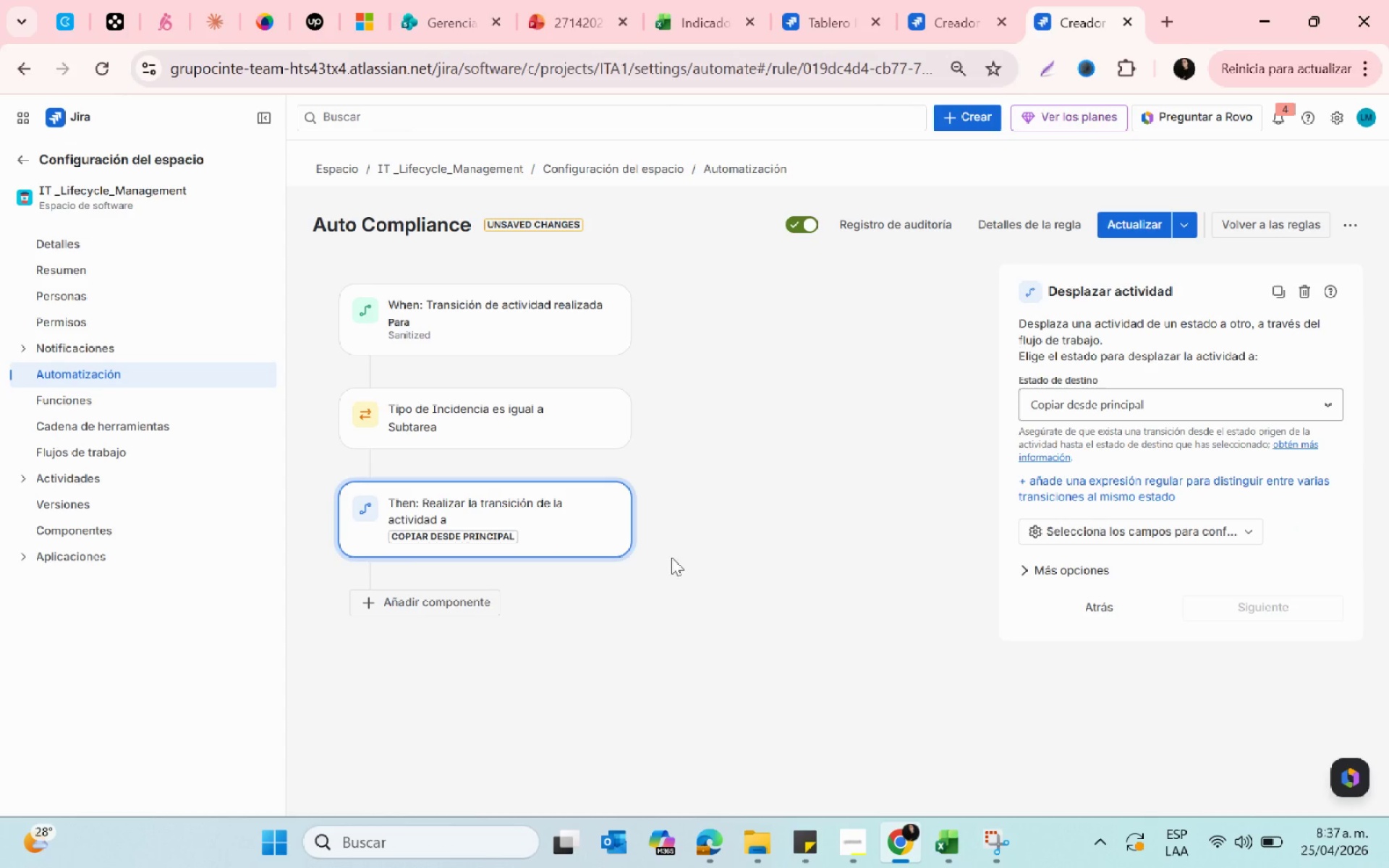 
left_click([1035, 569])
 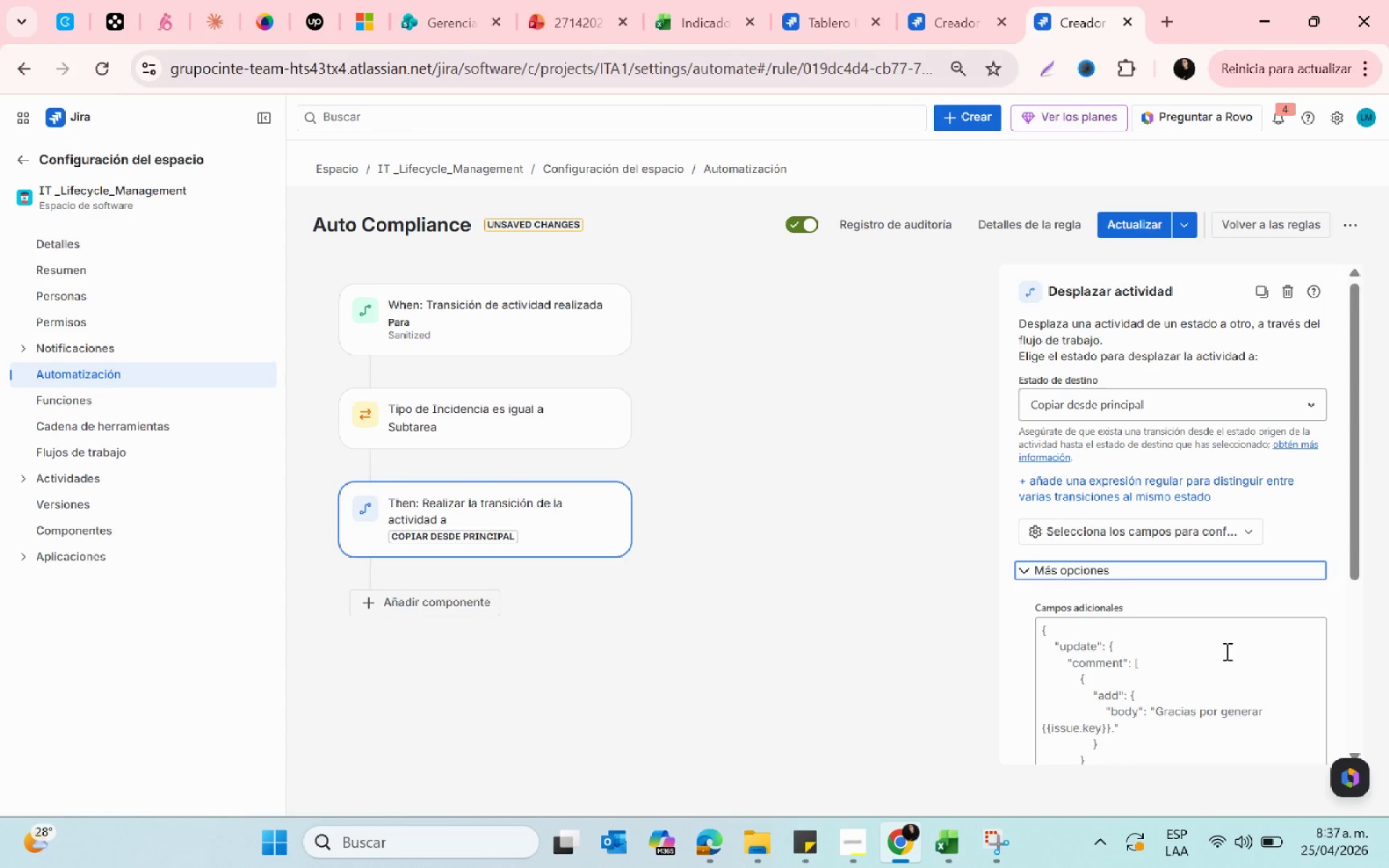 
scroll: coordinate [1249, 656], scroll_direction: down, amount: 6.0
 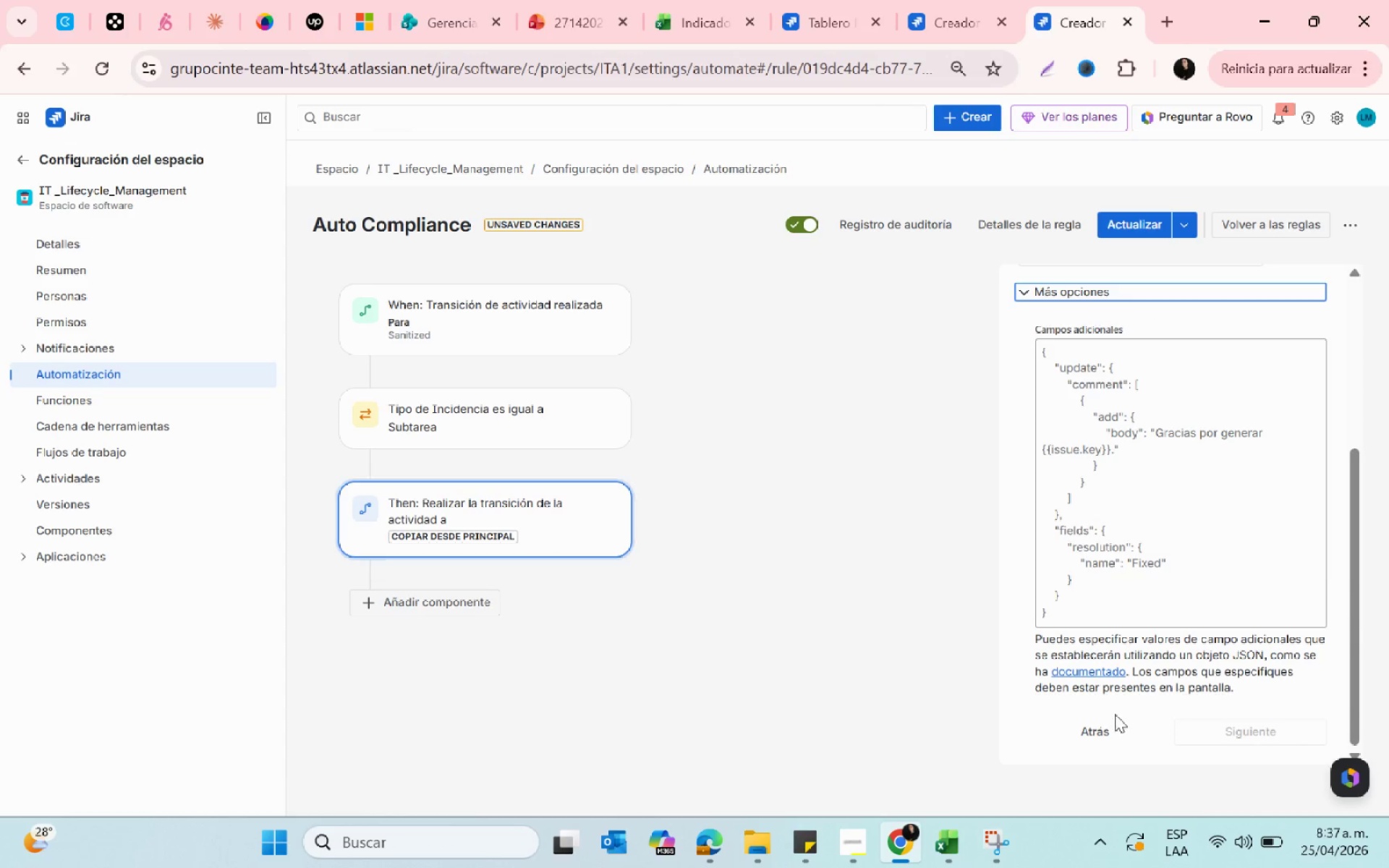 
left_click([1108, 725])
 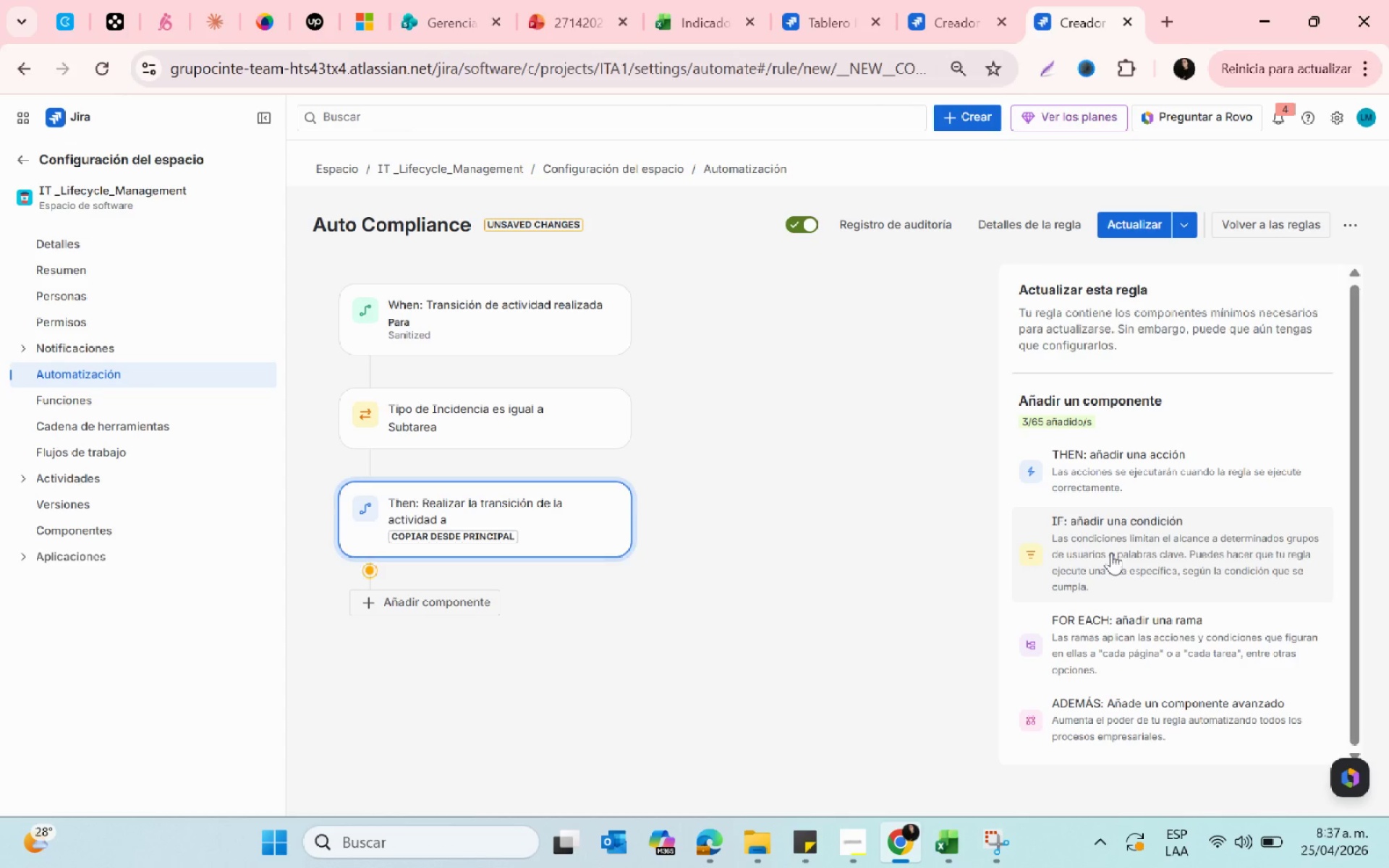 
wait(26.59)
 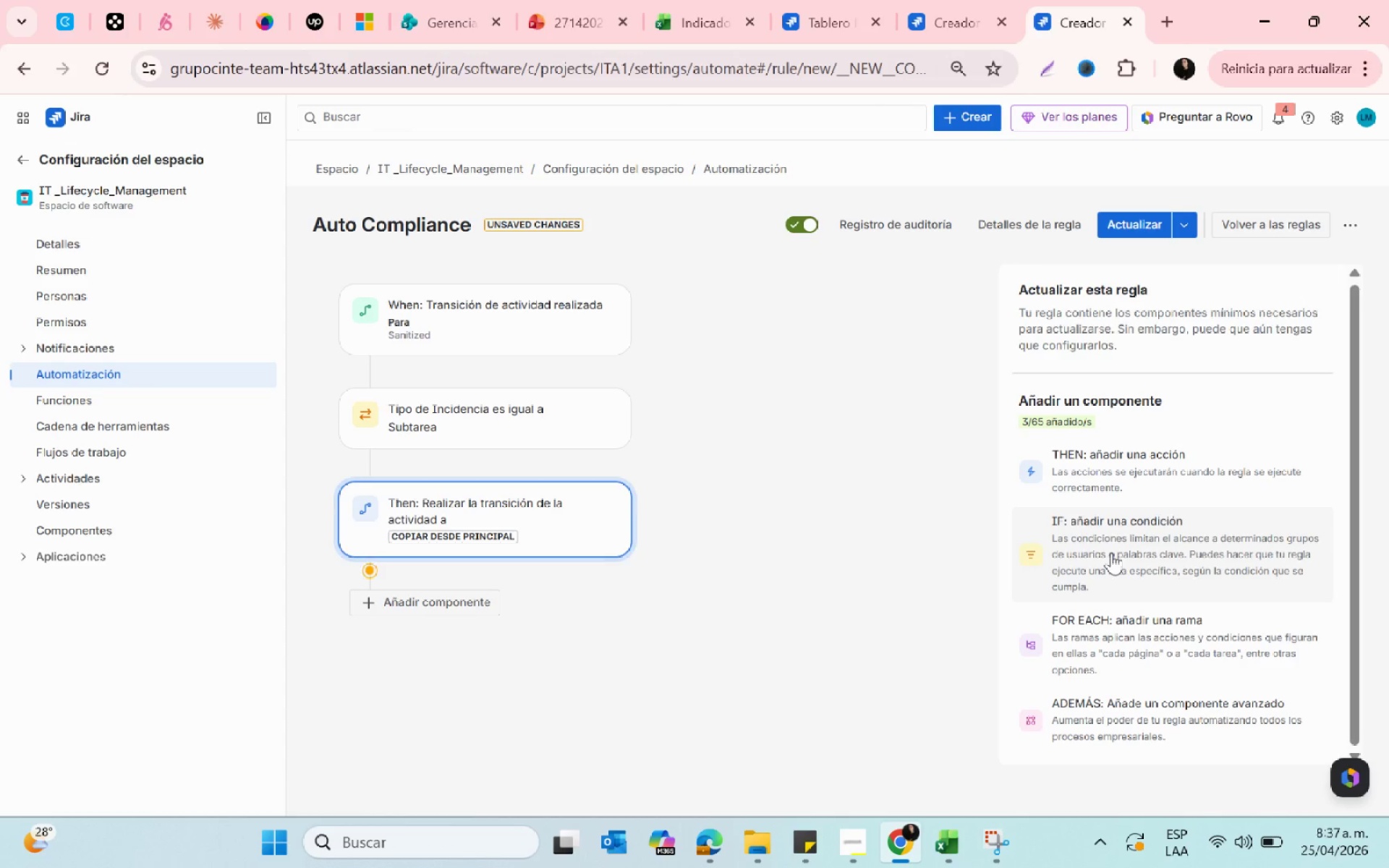 
left_click([1105, 467])
 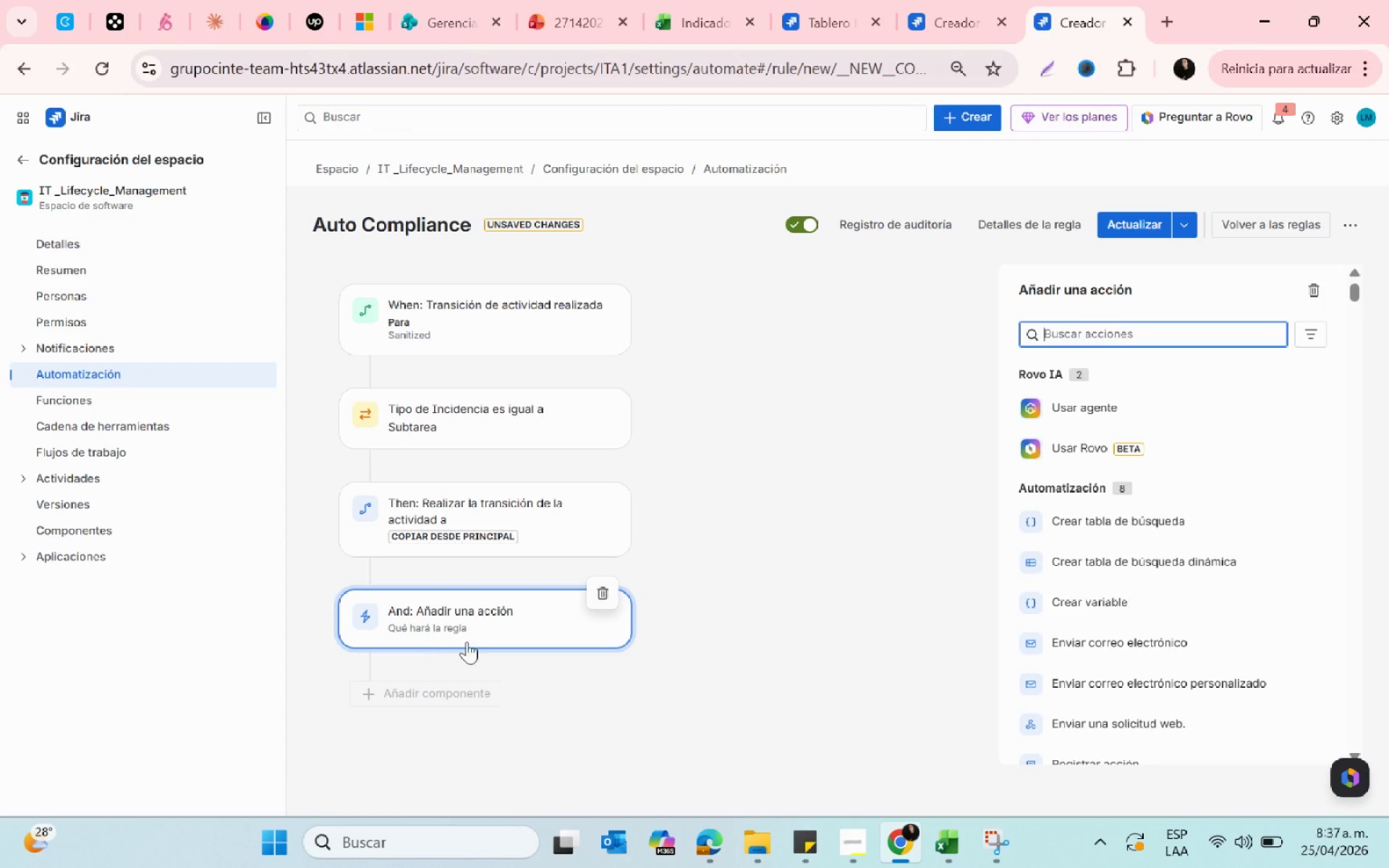 
scroll: coordinate [1191, 598], scroll_direction: down, amount: 8.0
 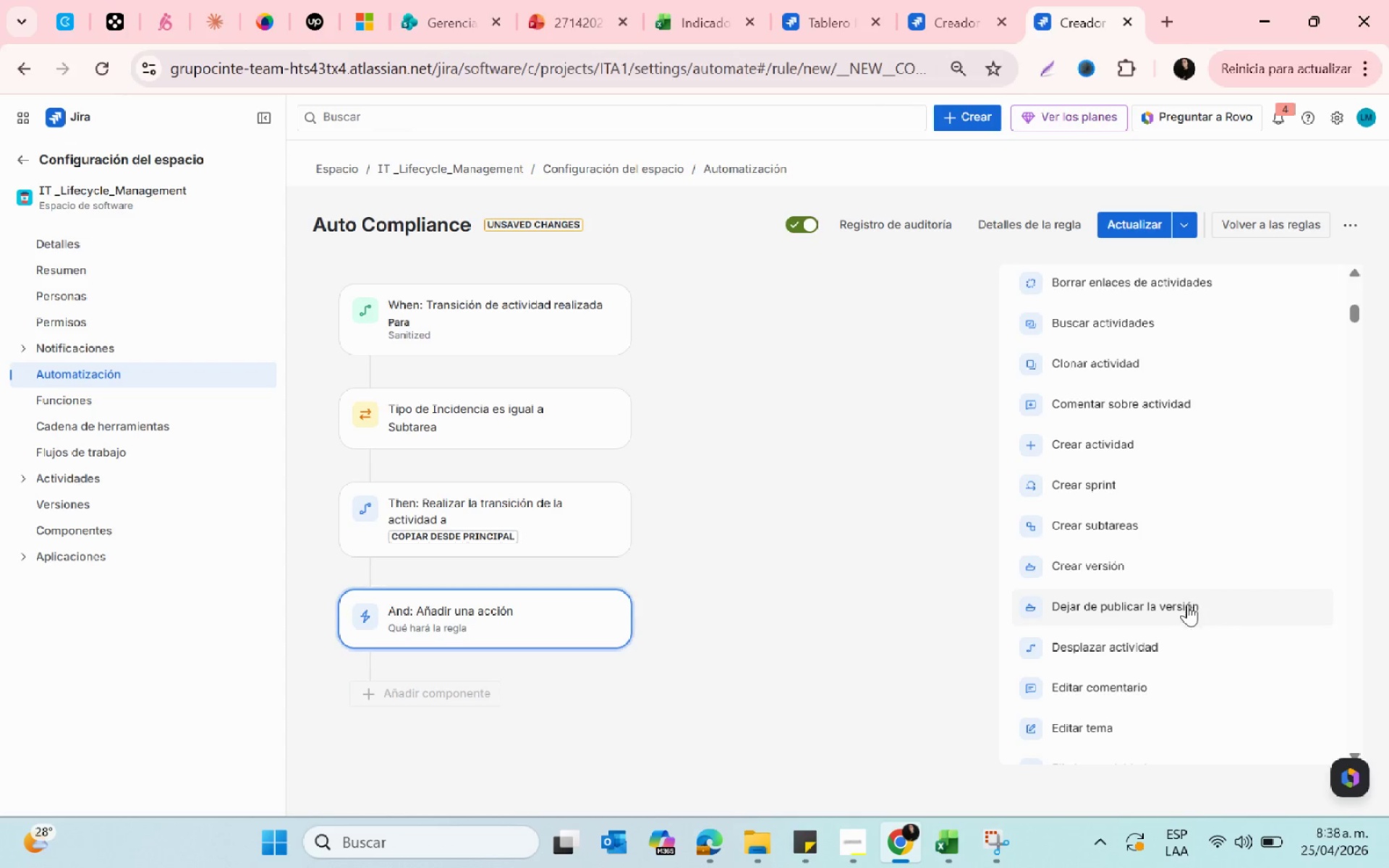 
left_click([1148, 644])
 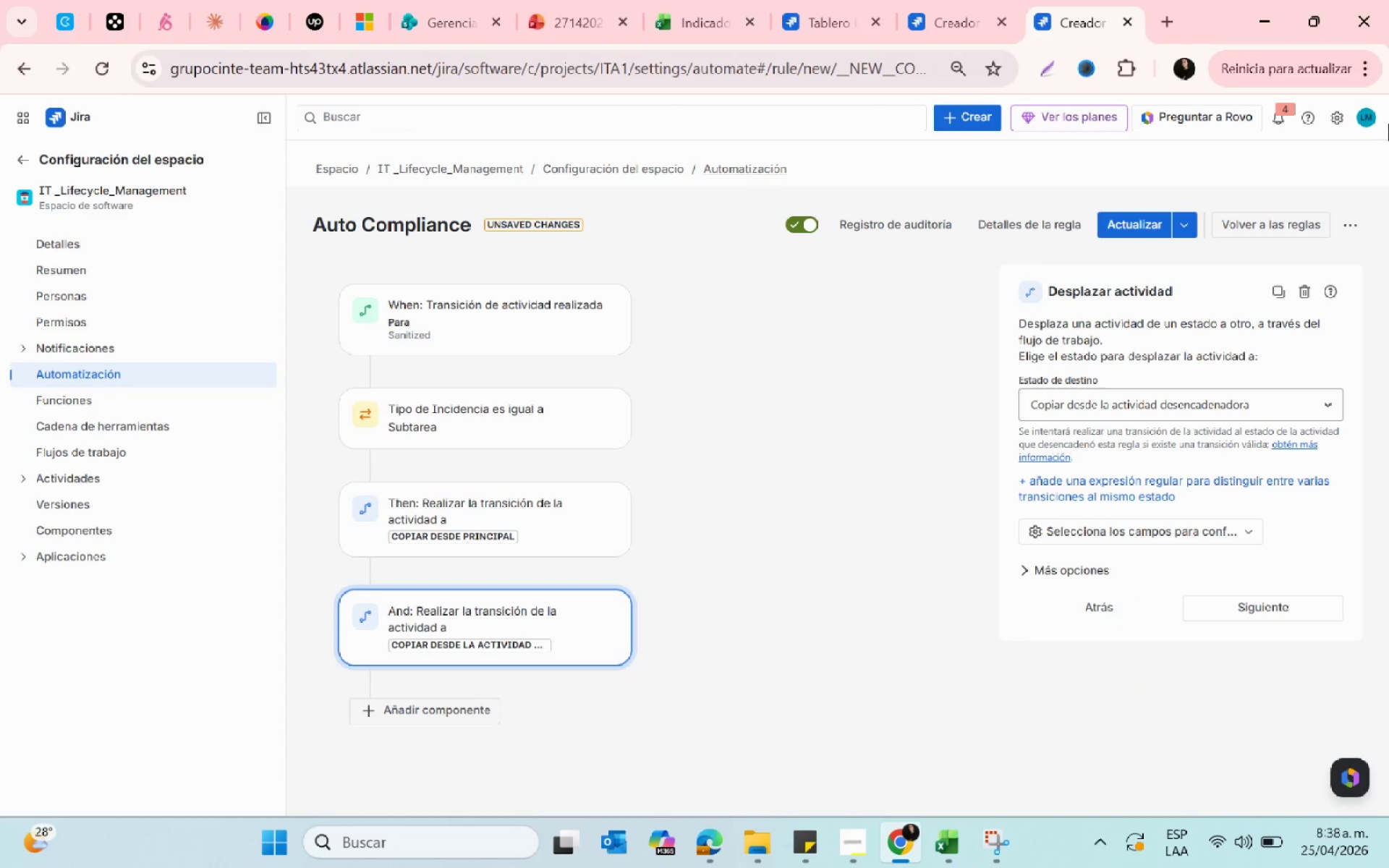 
left_click([1161, 412])
 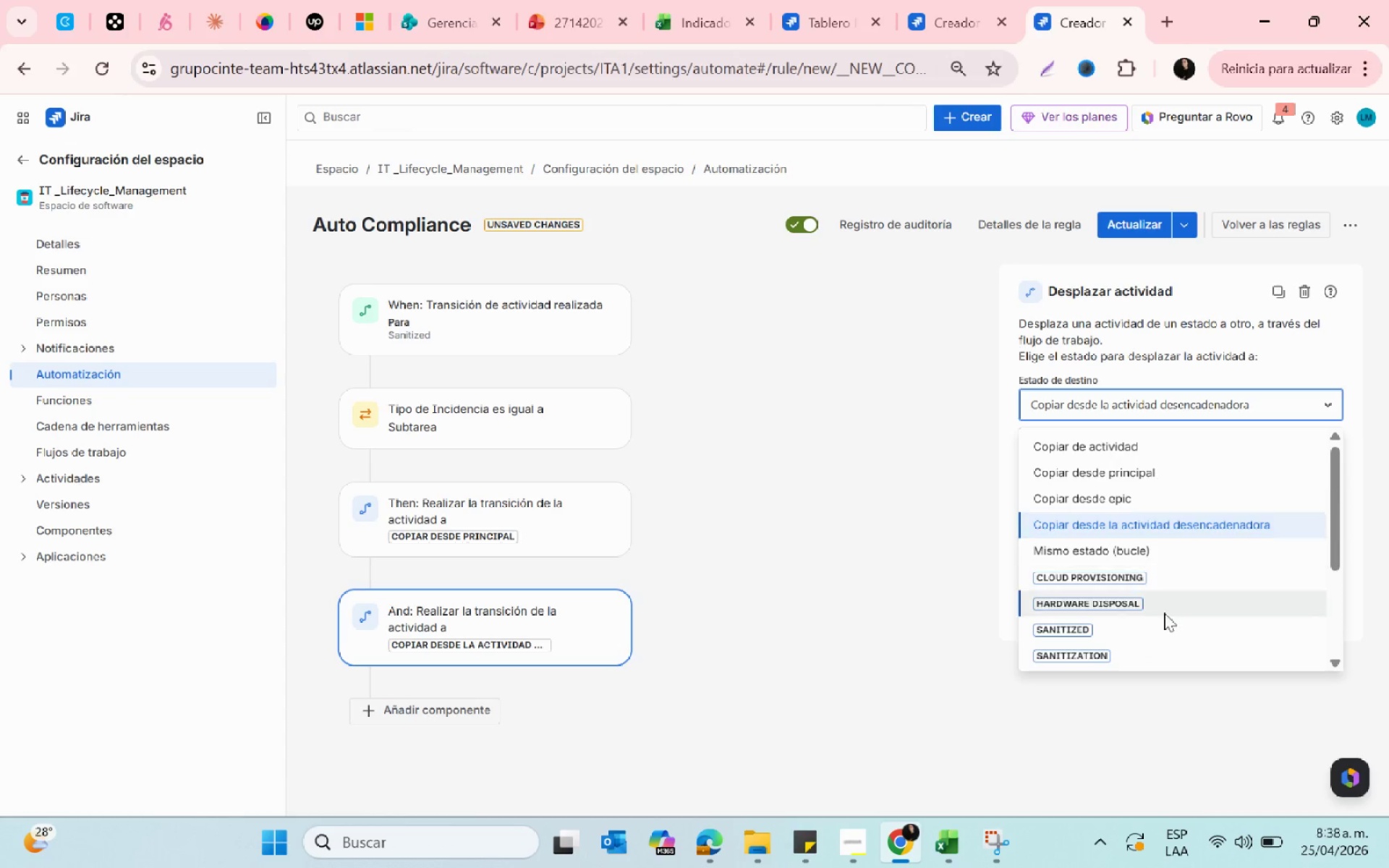 
scroll: coordinate [1174, 630], scroll_direction: down, amount: 1.0
 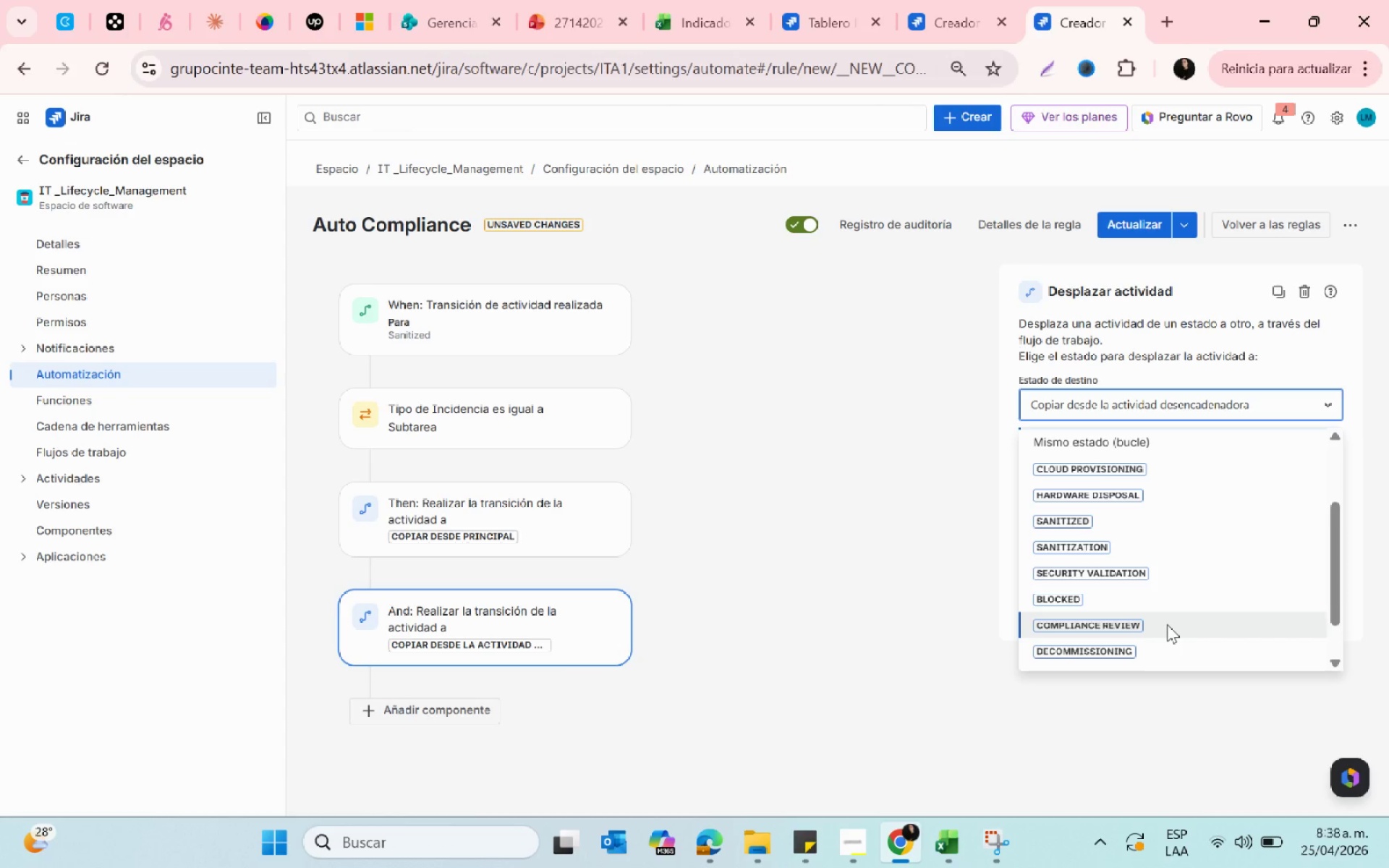 
left_click([1163, 624])
 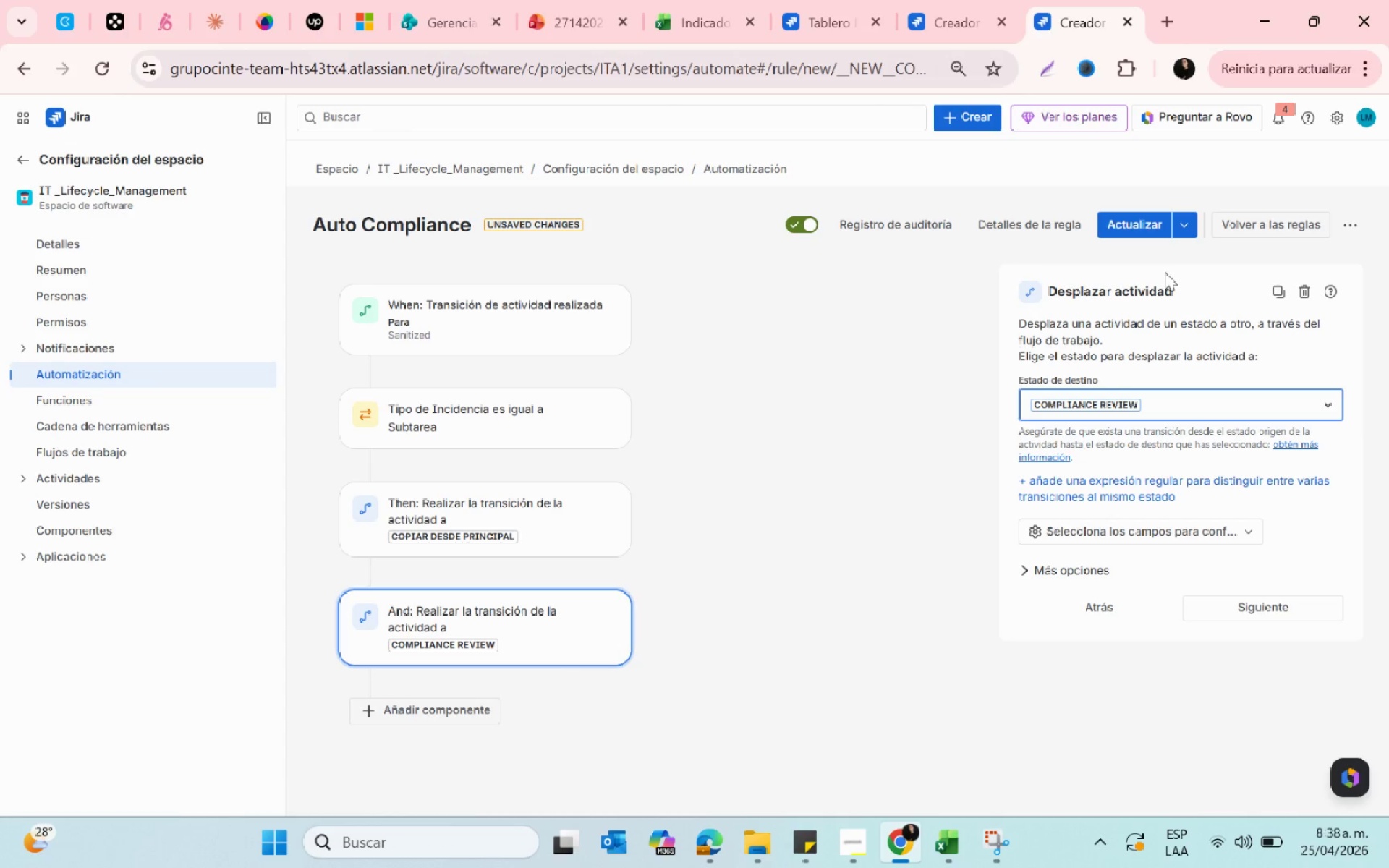 
left_click([1137, 220])
 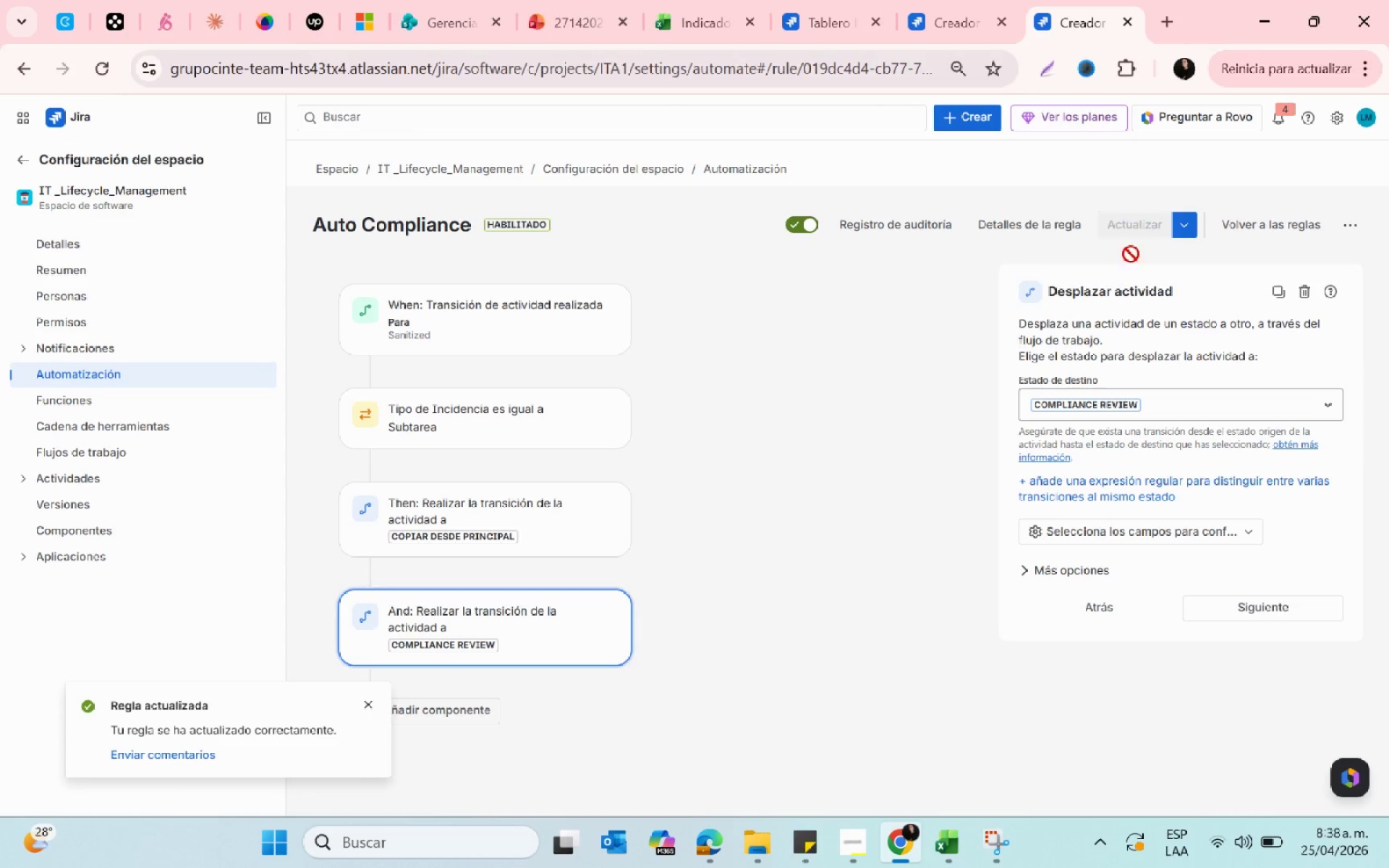 
left_click([797, 20])
 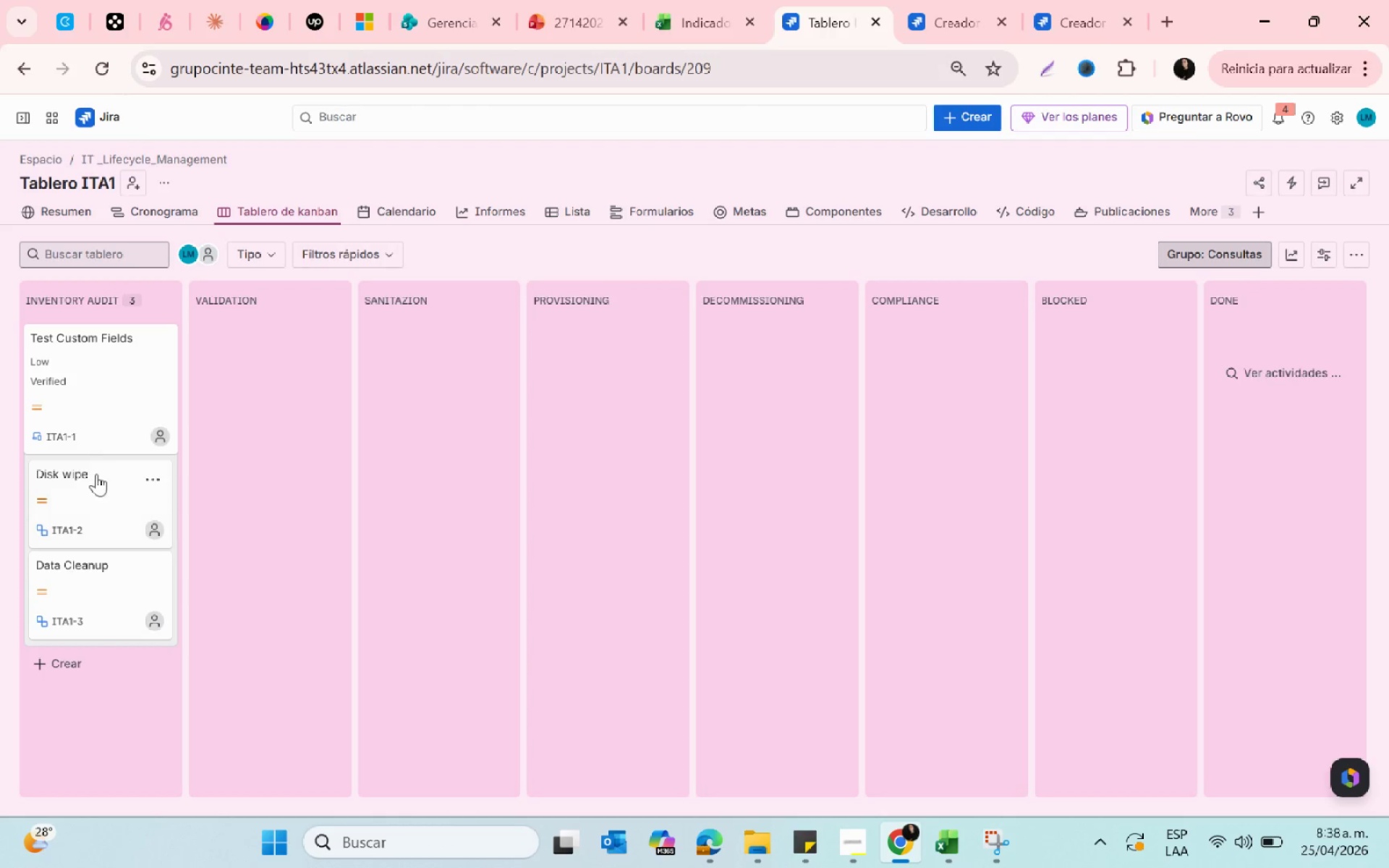 
left_click_drag(start_coordinate=[93, 487], to_coordinate=[363, 366])
 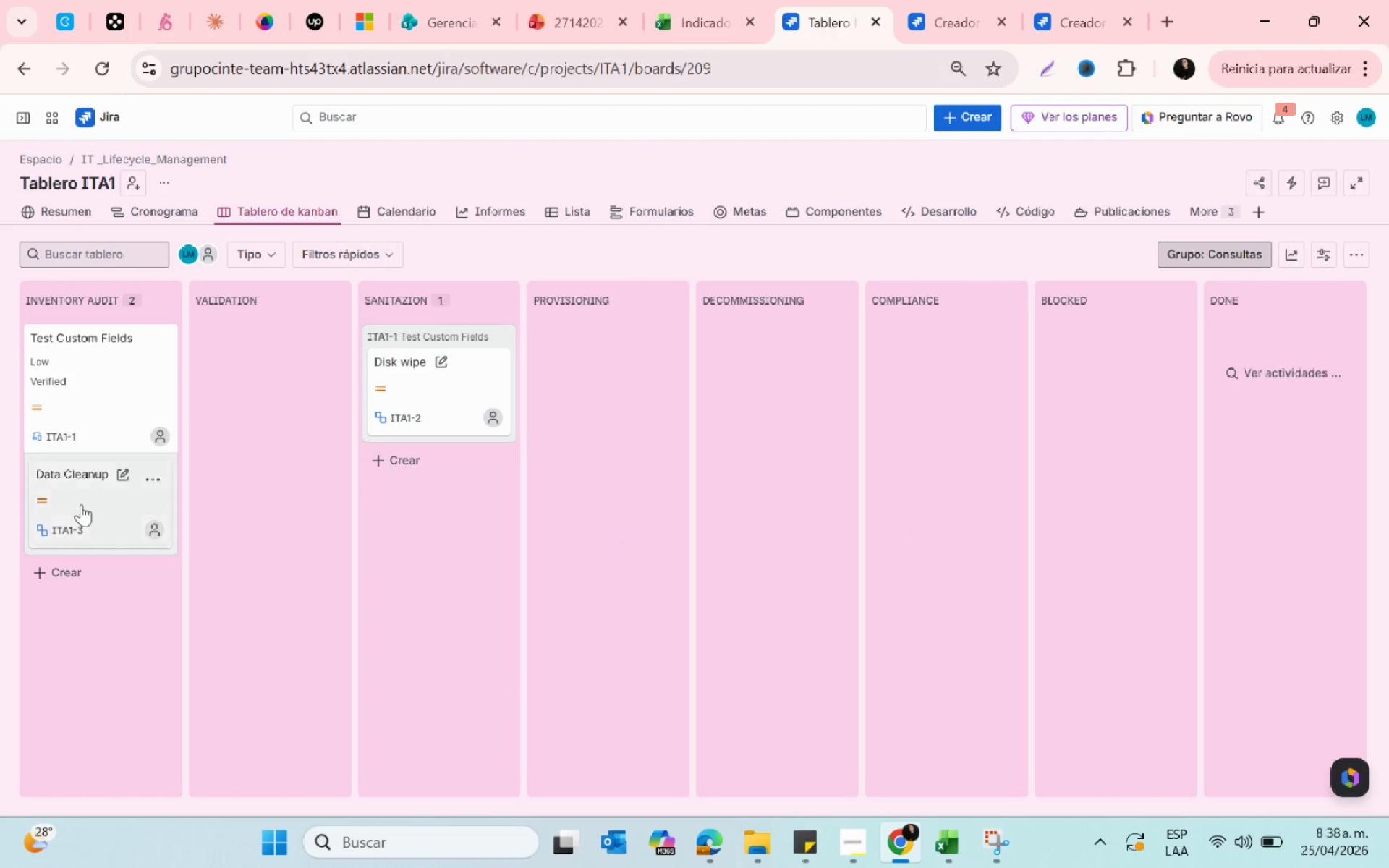 
left_click_drag(start_coordinate=[80, 504], to_coordinate=[447, 374])
 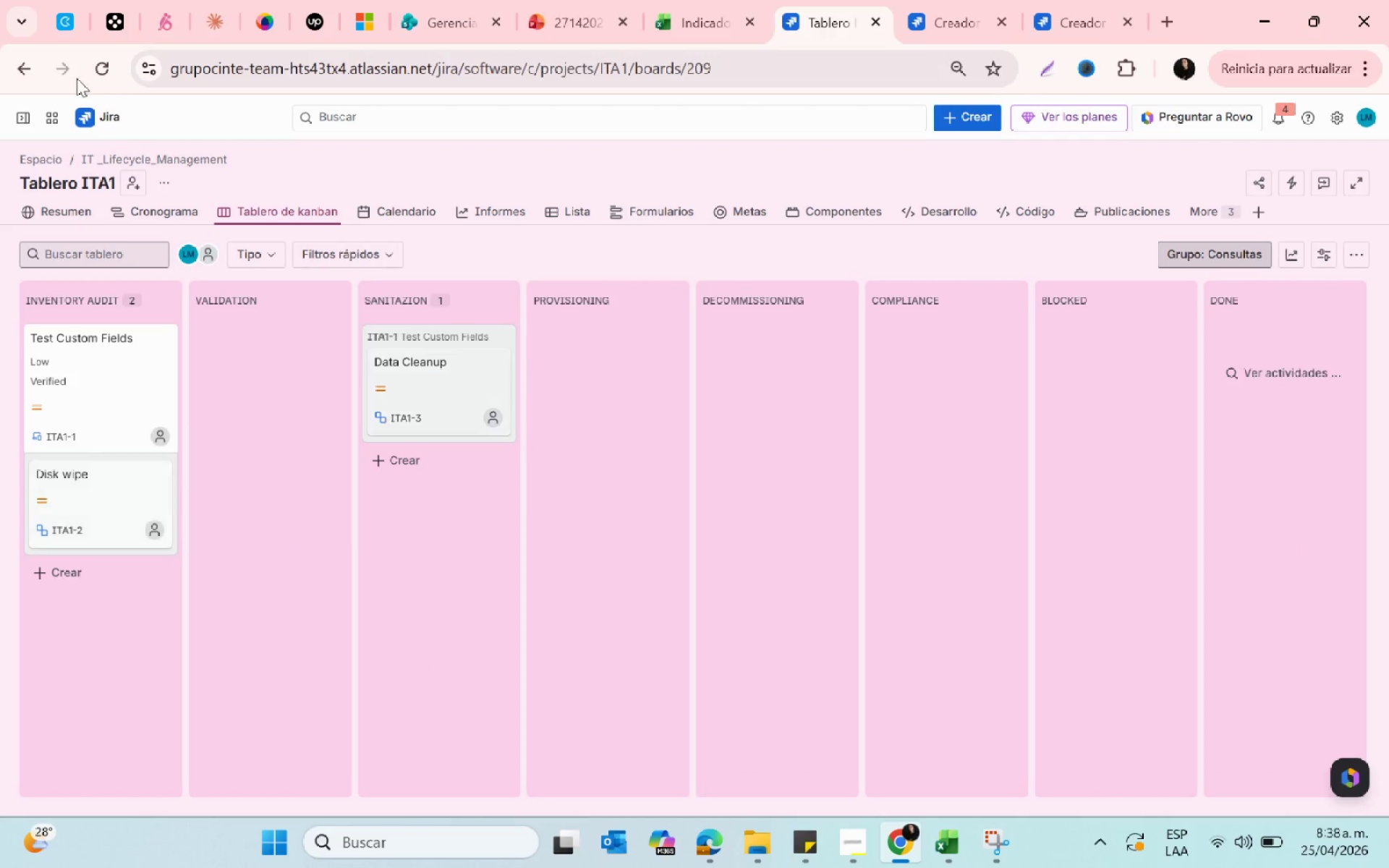 
double_click([96, 69])
 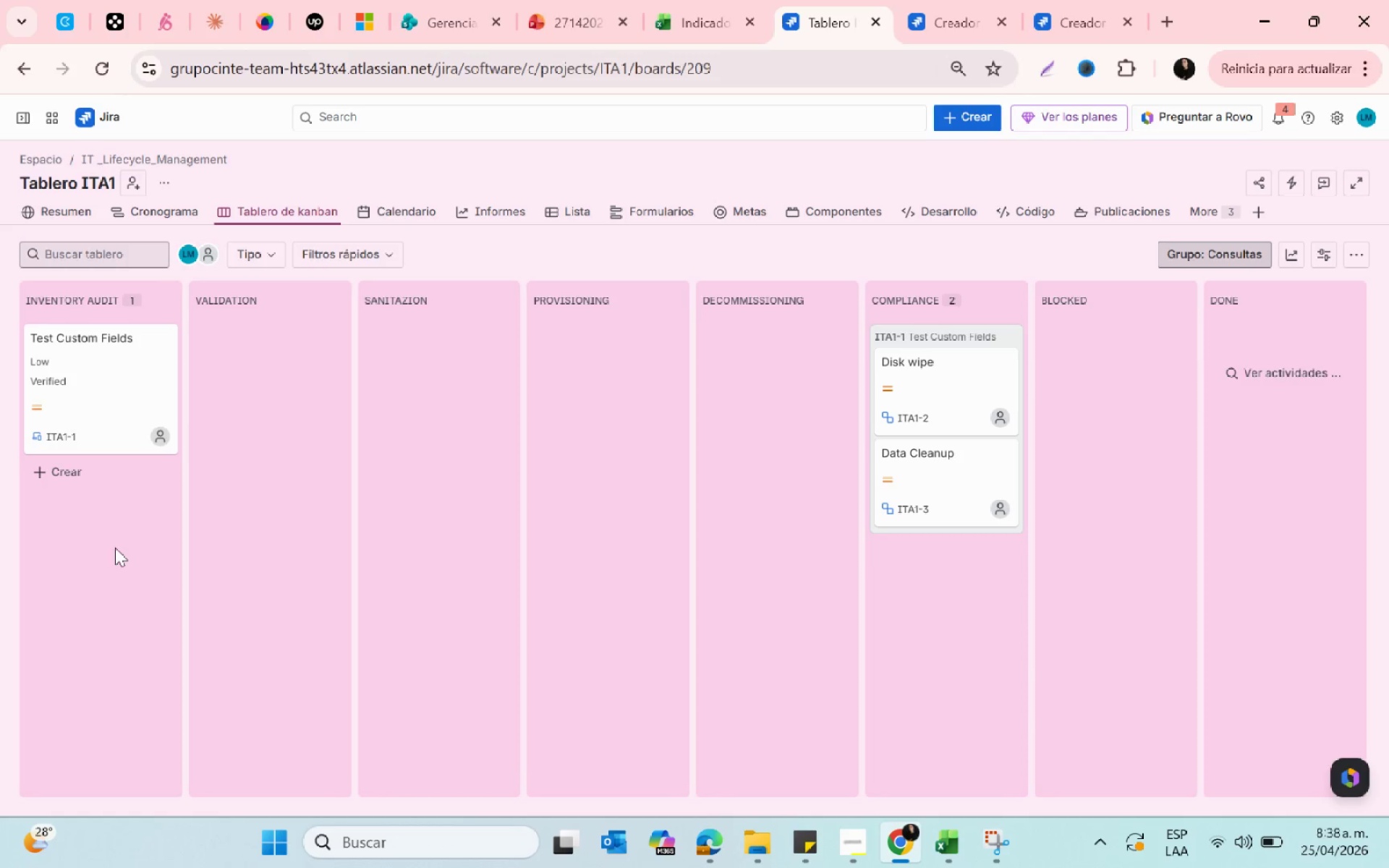 
left_click([1058, 24])
 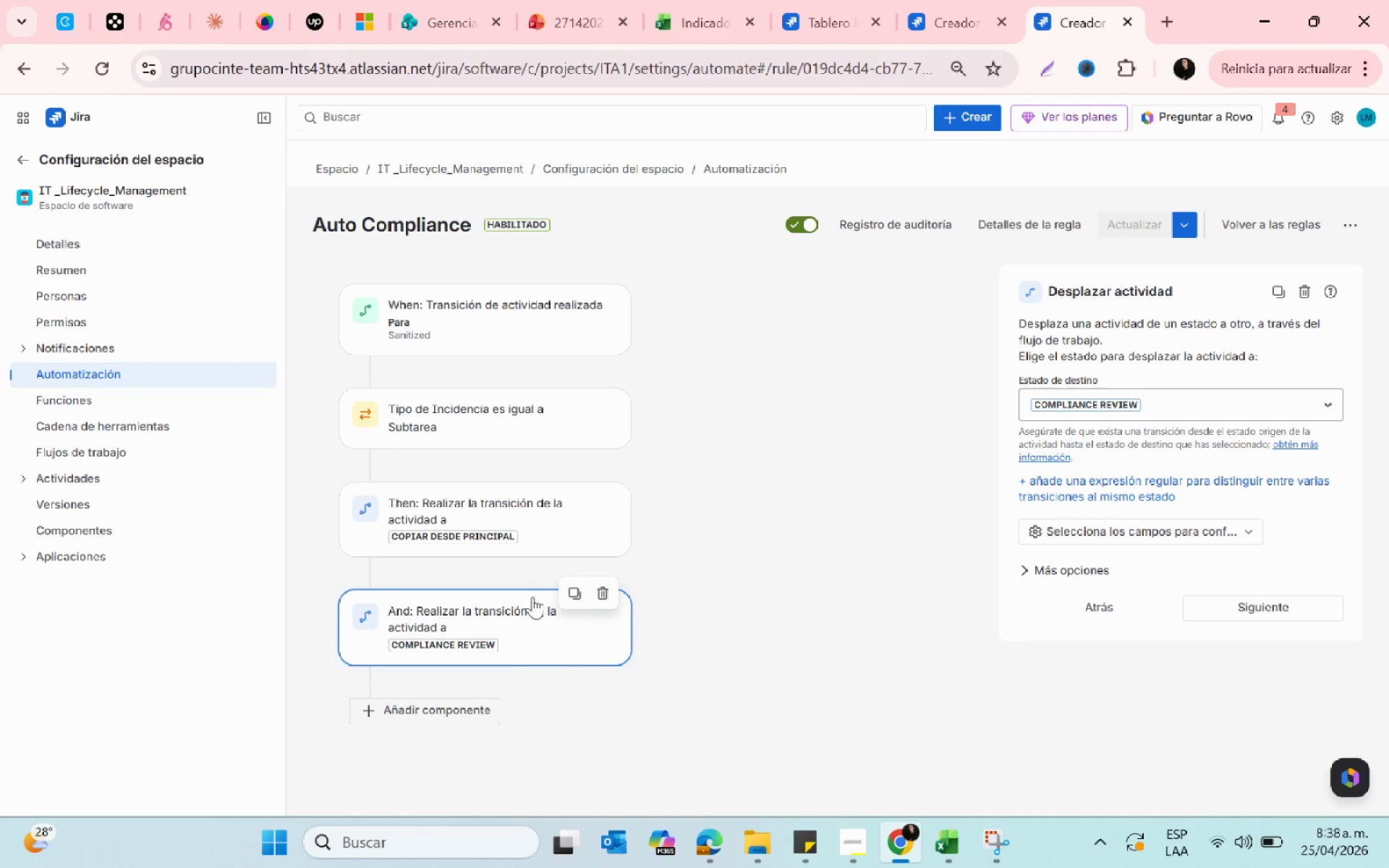 
left_click([538, 536])
 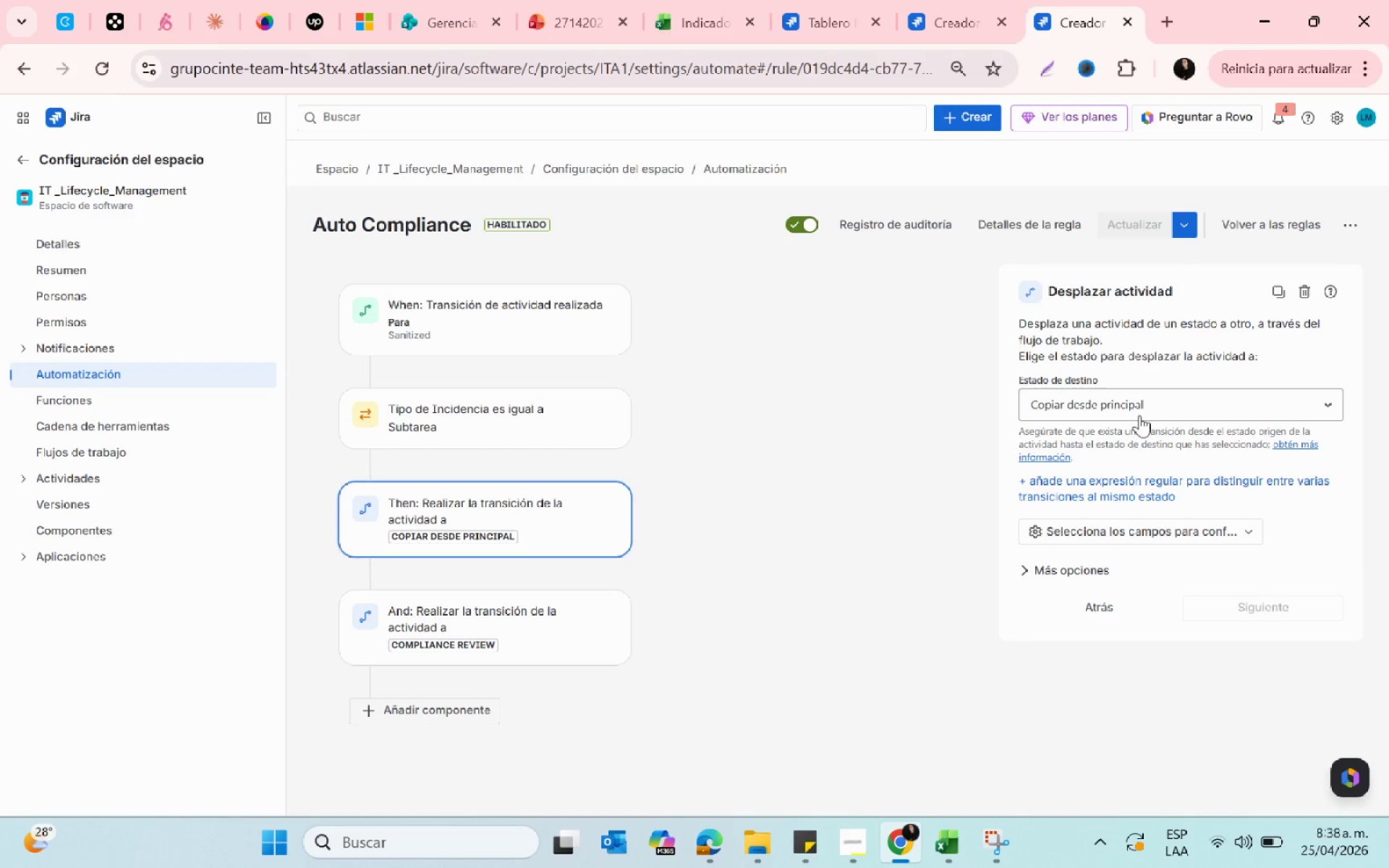 
left_click([1139, 412])
 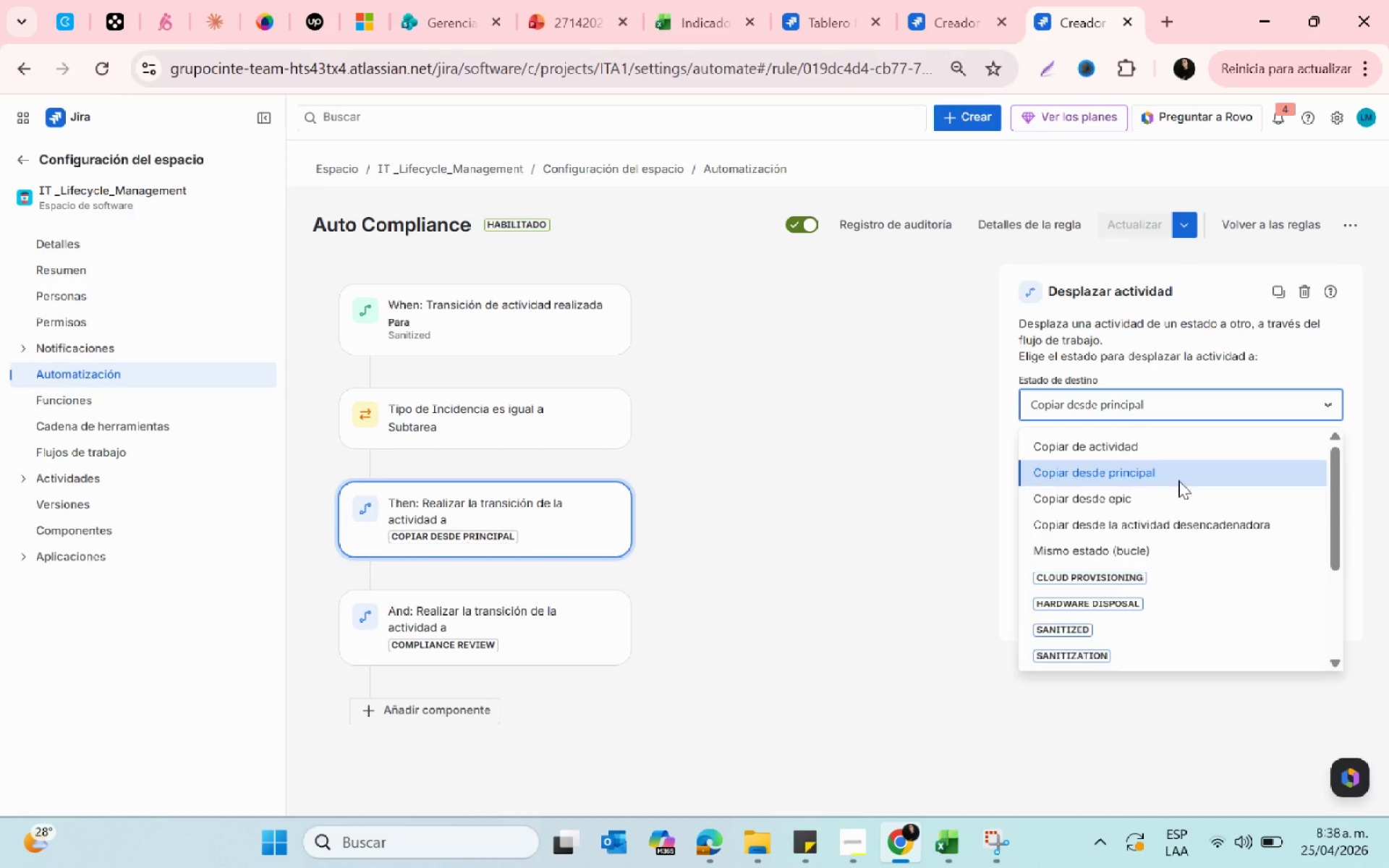 
left_click([1205, 526])
 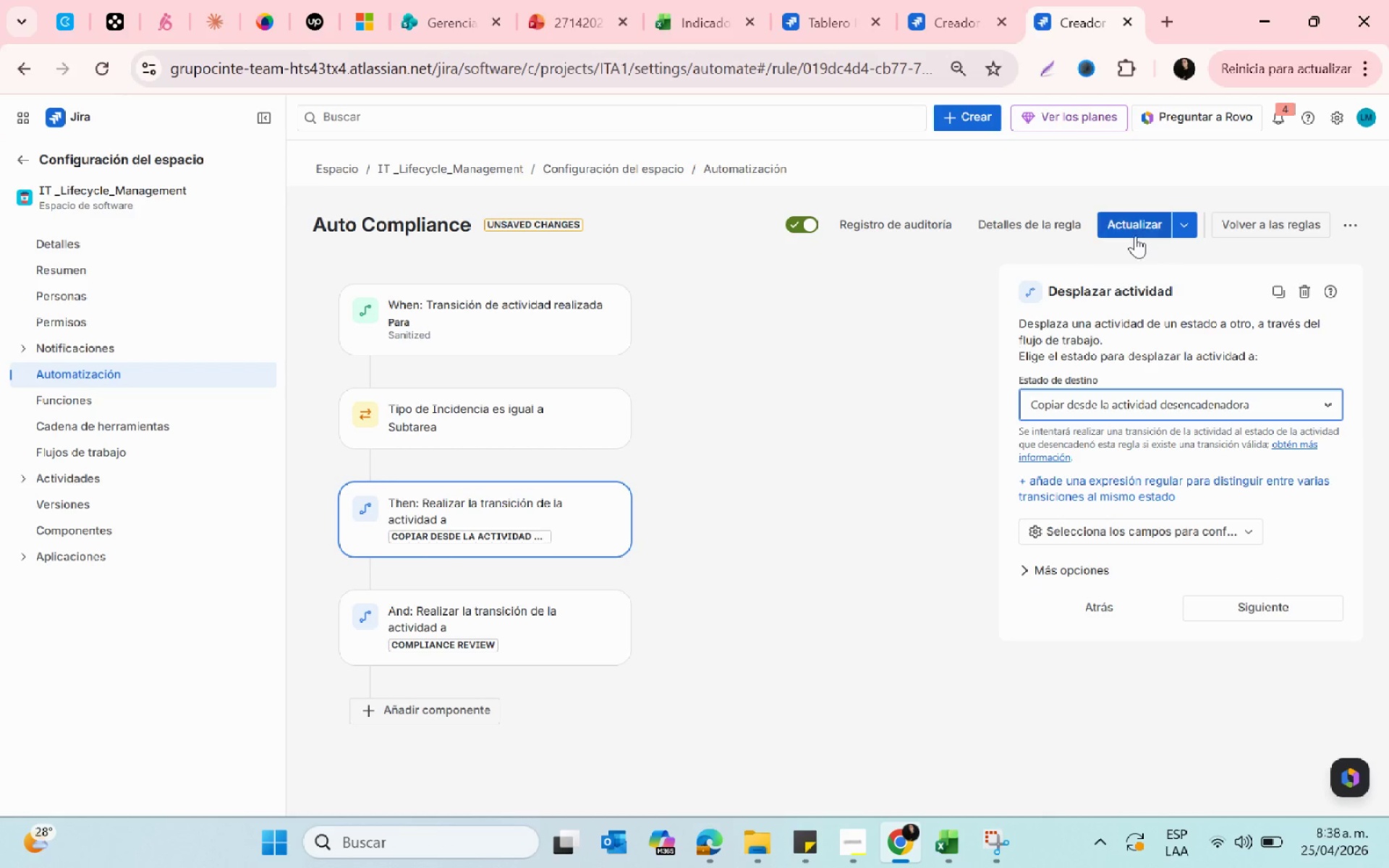 
left_click([1124, 223])
 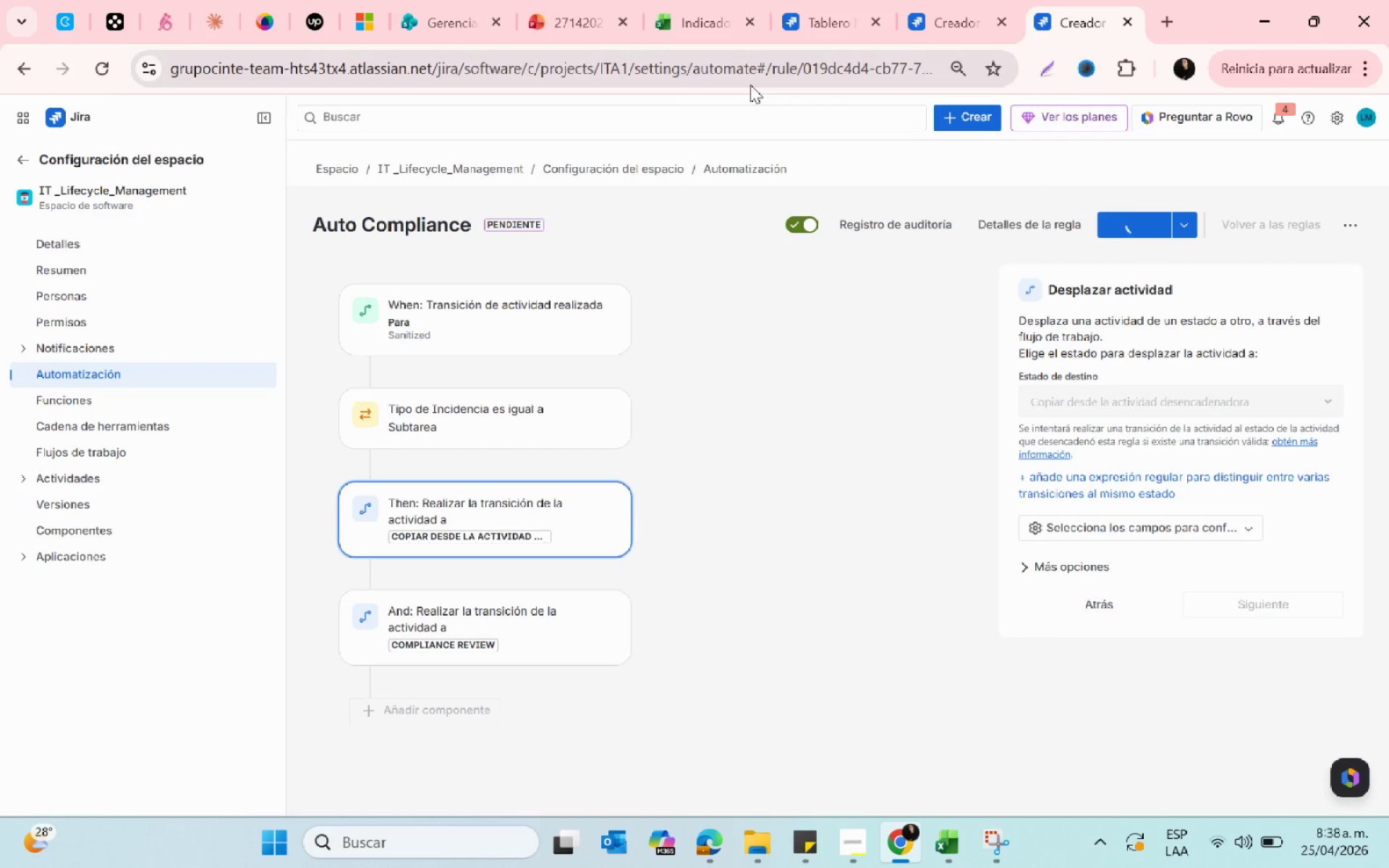 
left_click([836, 0])
 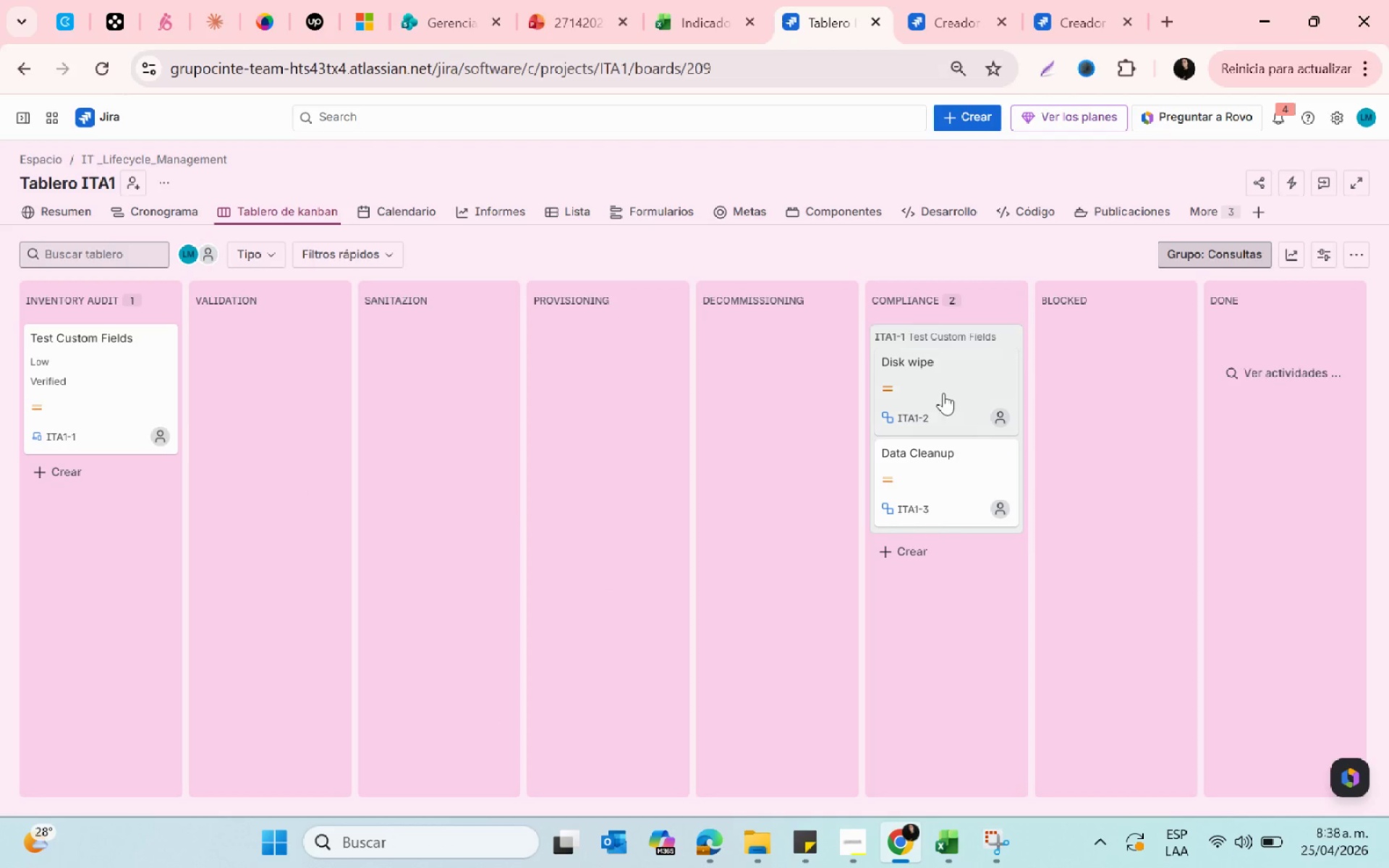 
left_click_drag(start_coordinate=[944, 391], to_coordinate=[48, 396])
 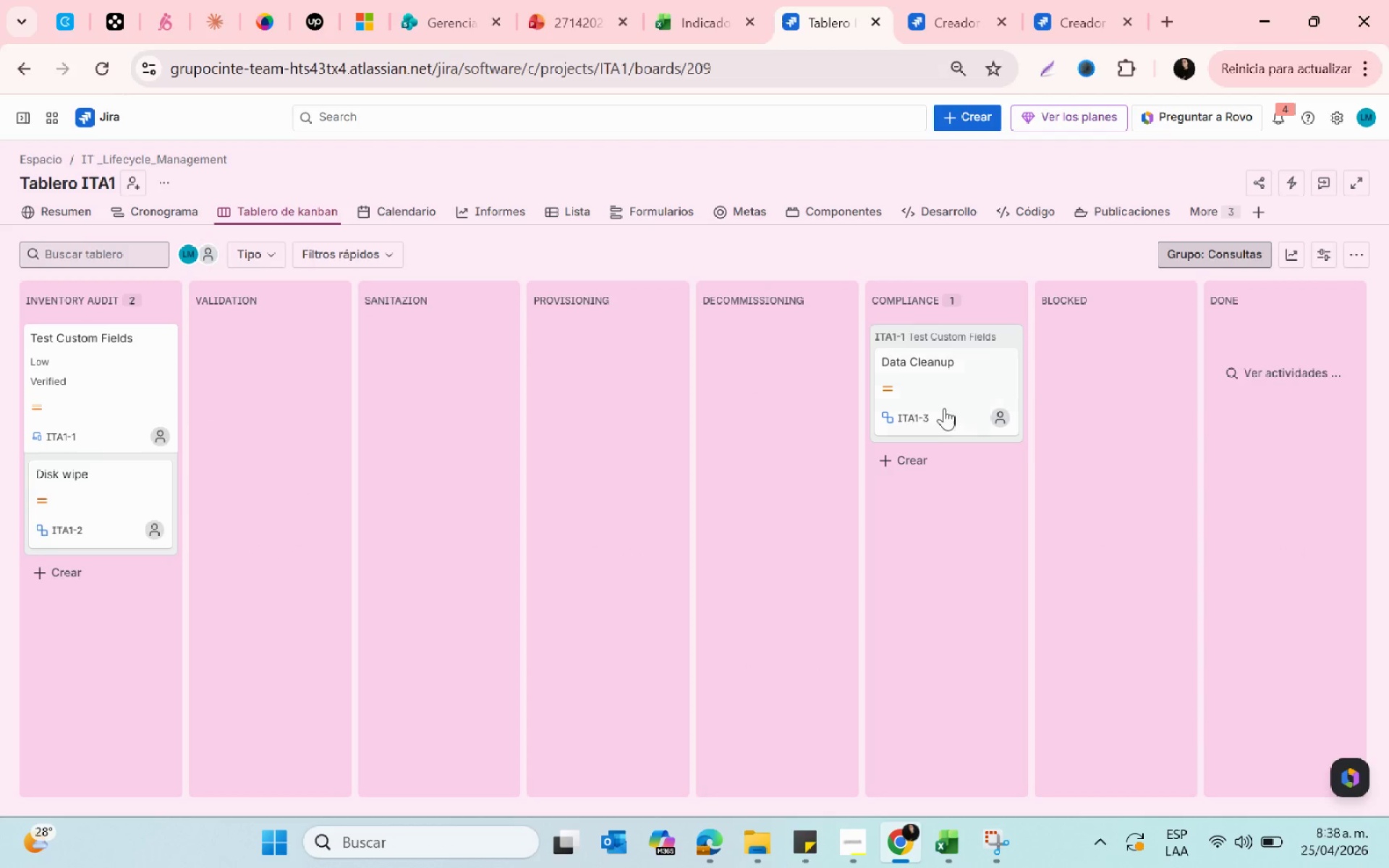 
left_click_drag(start_coordinate=[946, 393], to_coordinate=[51, 467])
 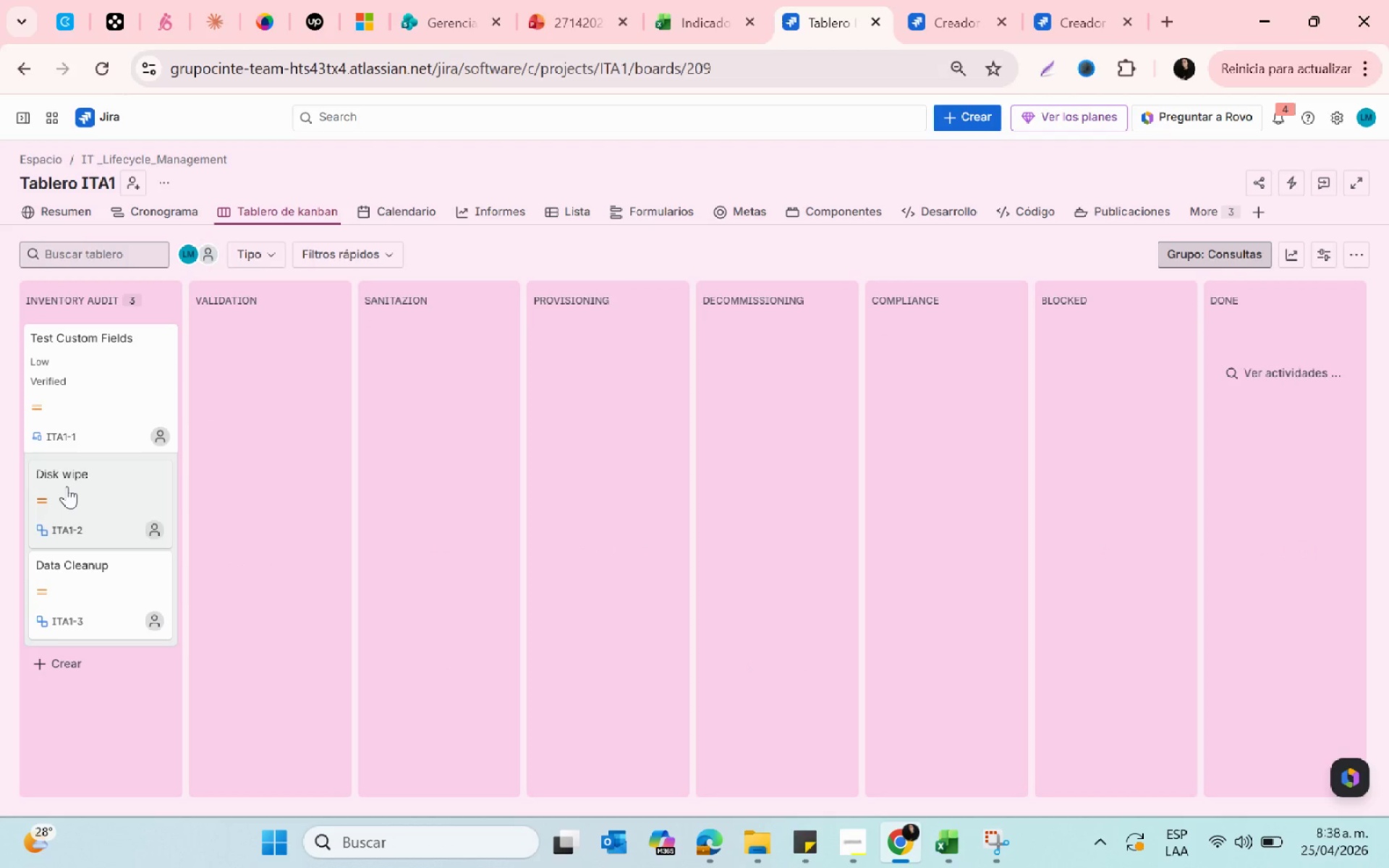 
left_click_drag(start_coordinate=[67, 486], to_coordinate=[385, 358])
 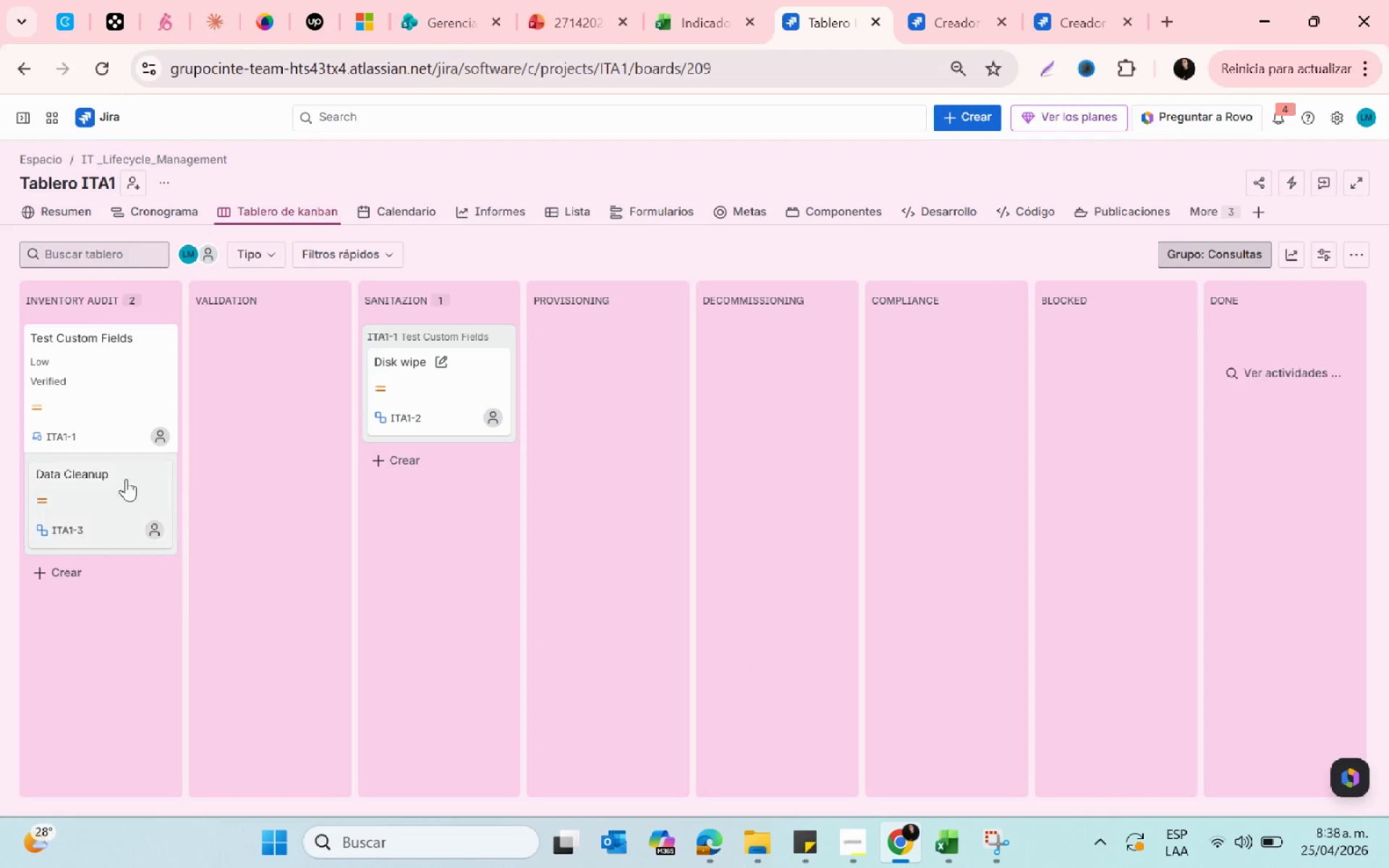 
left_click_drag(start_coordinate=[117, 479], to_coordinate=[373, 398])
 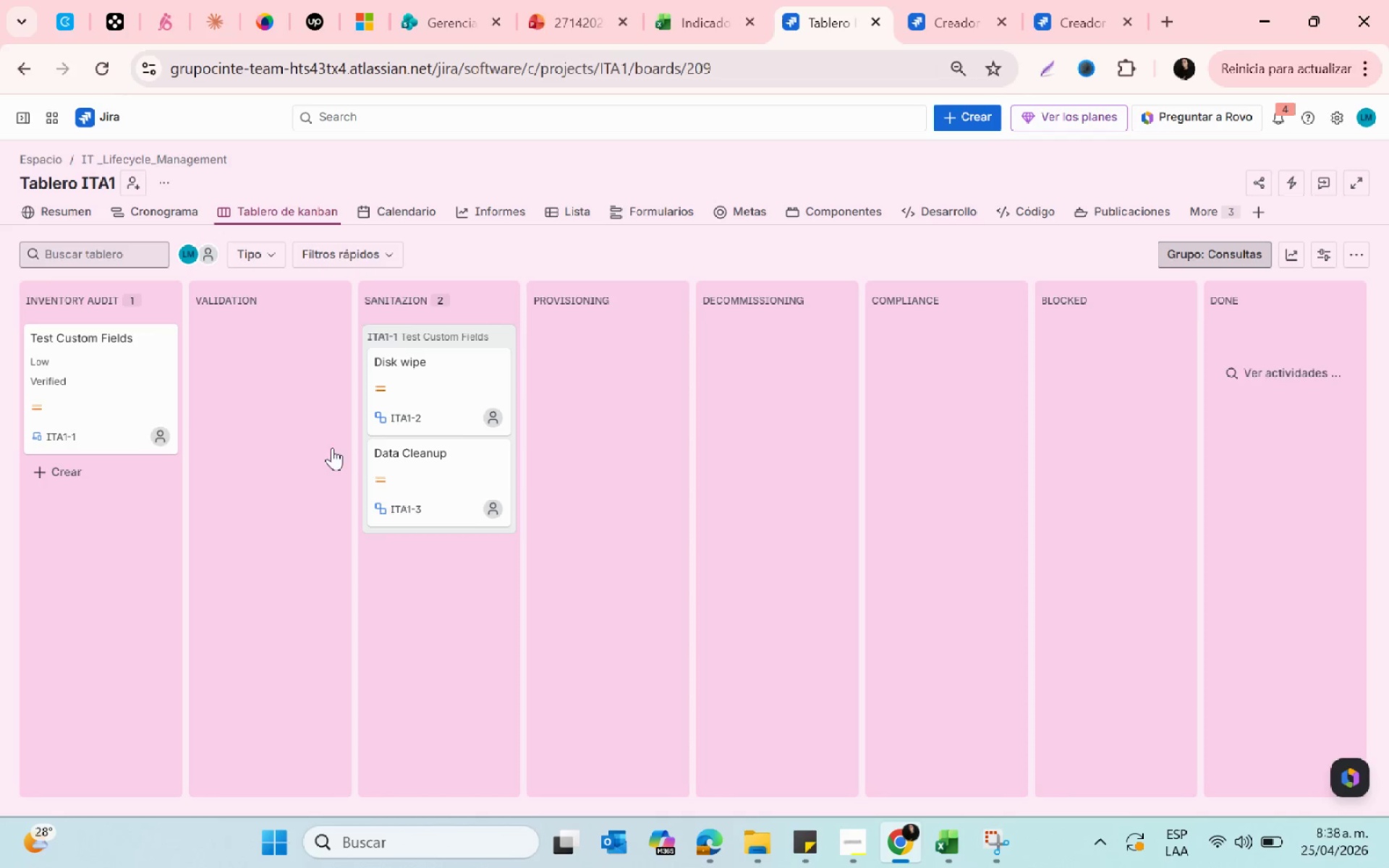 
left_click([97, 68])
 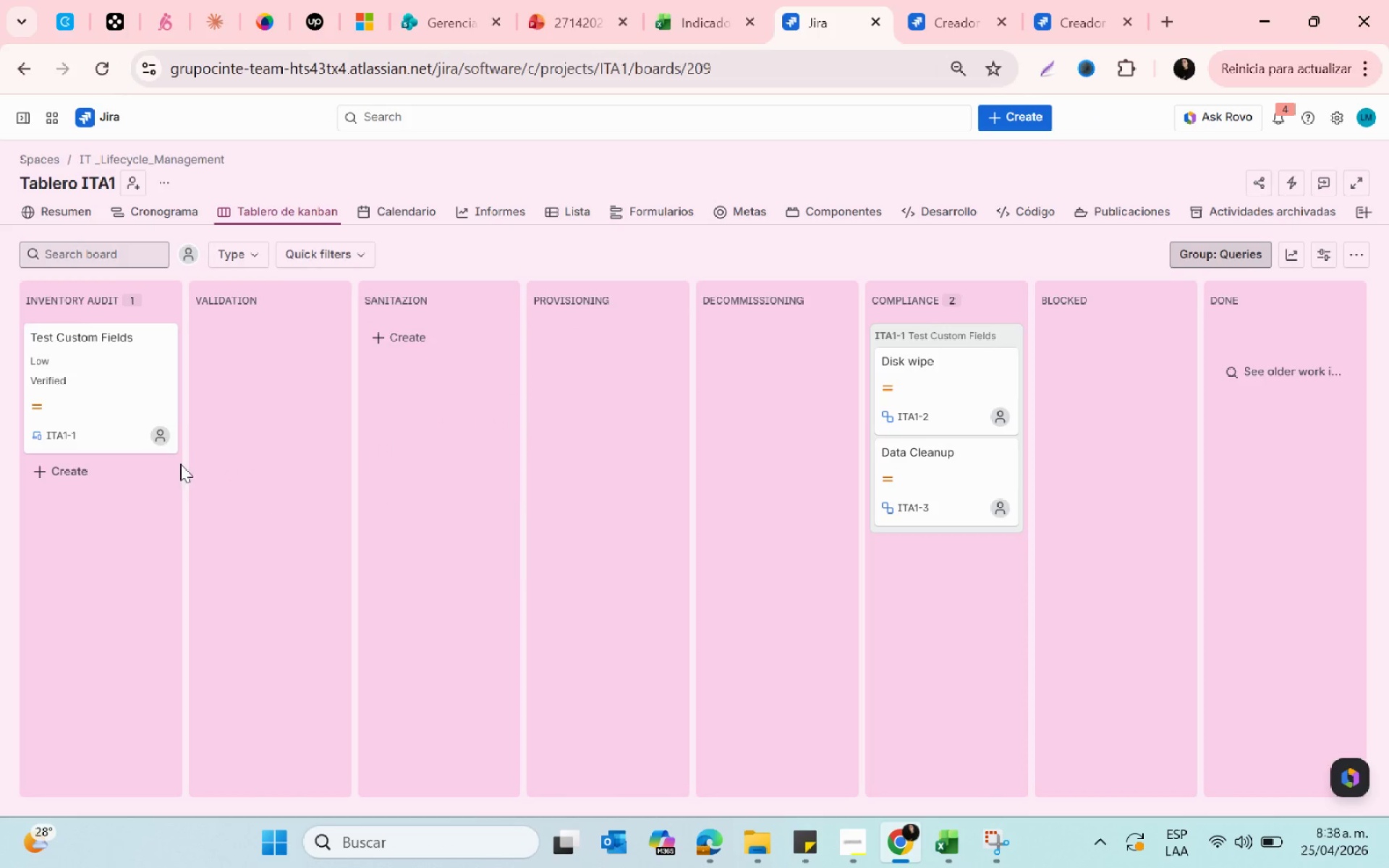 
left_click([112, 371])
 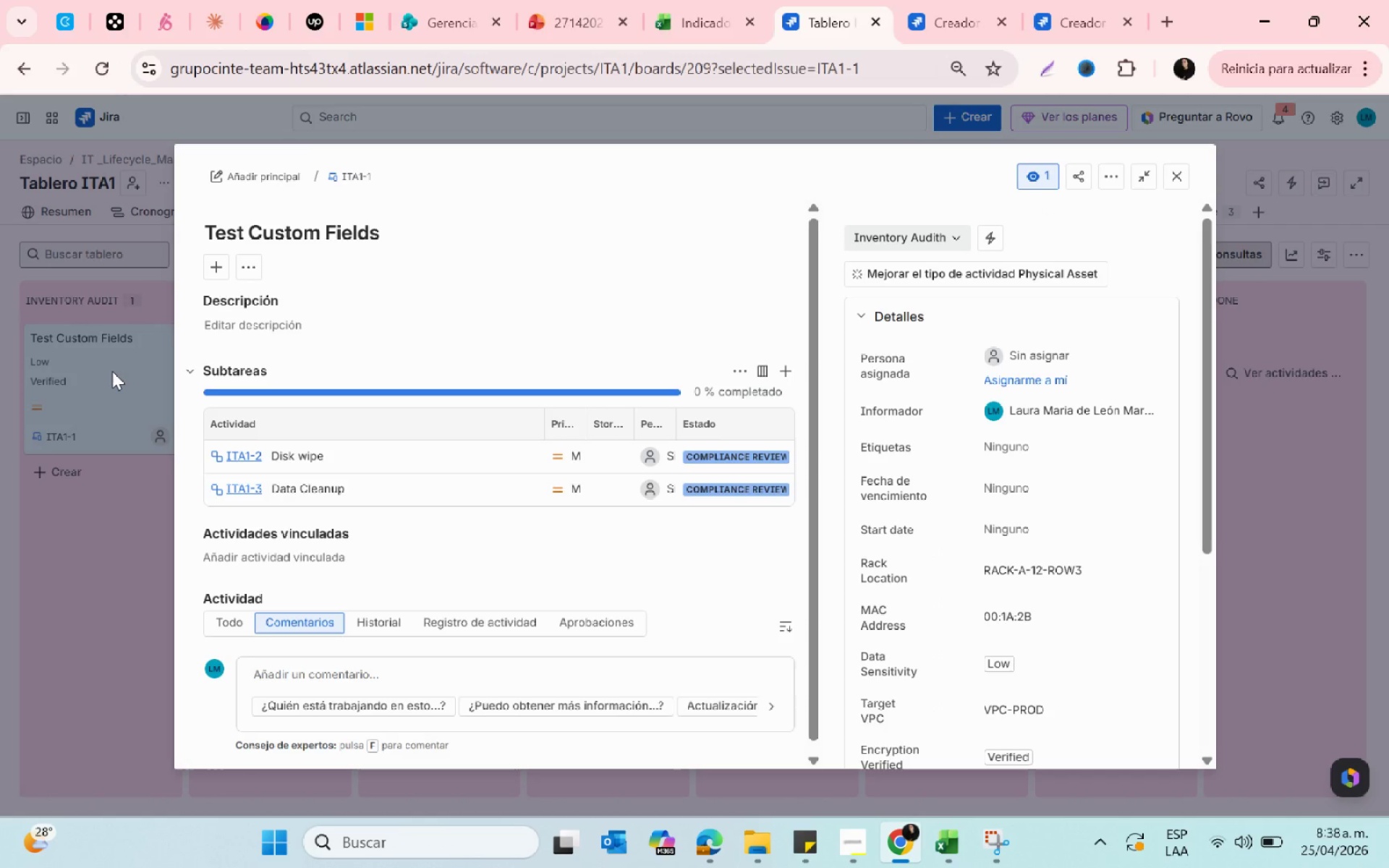 
key(Escape)
 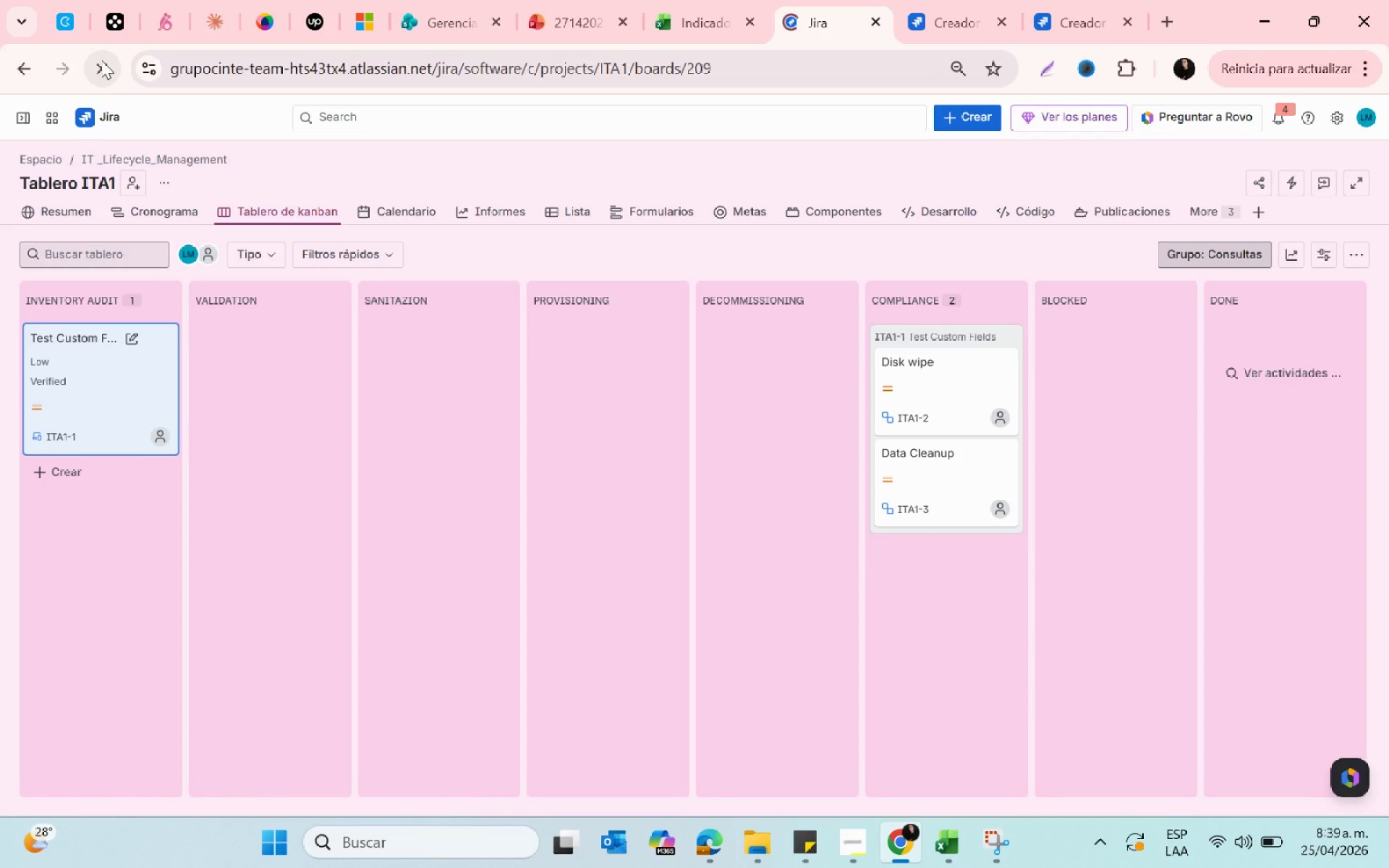 
wait(5.28)
 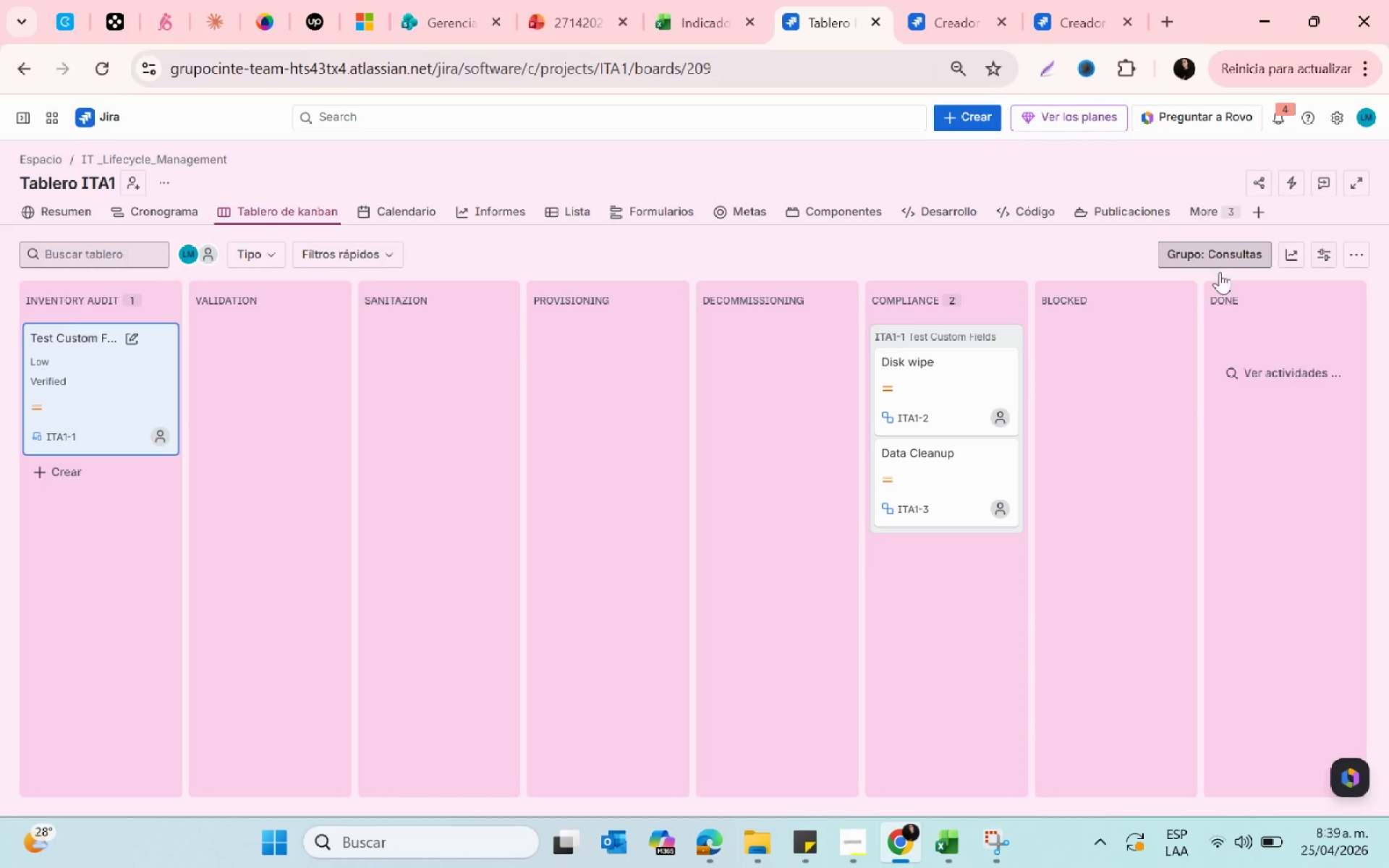 
left_click([938, 63])
 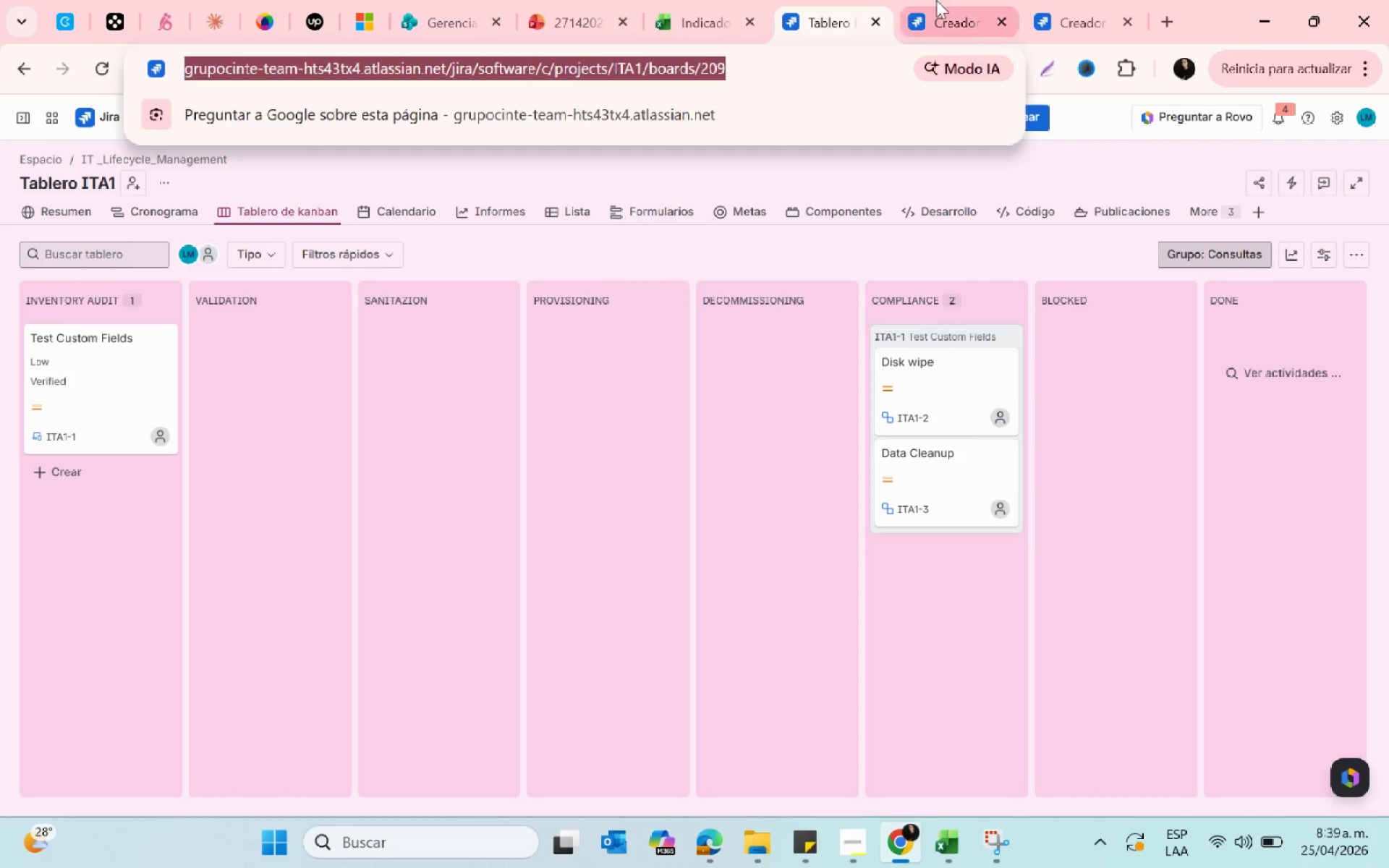 
left_click([938, 0])
 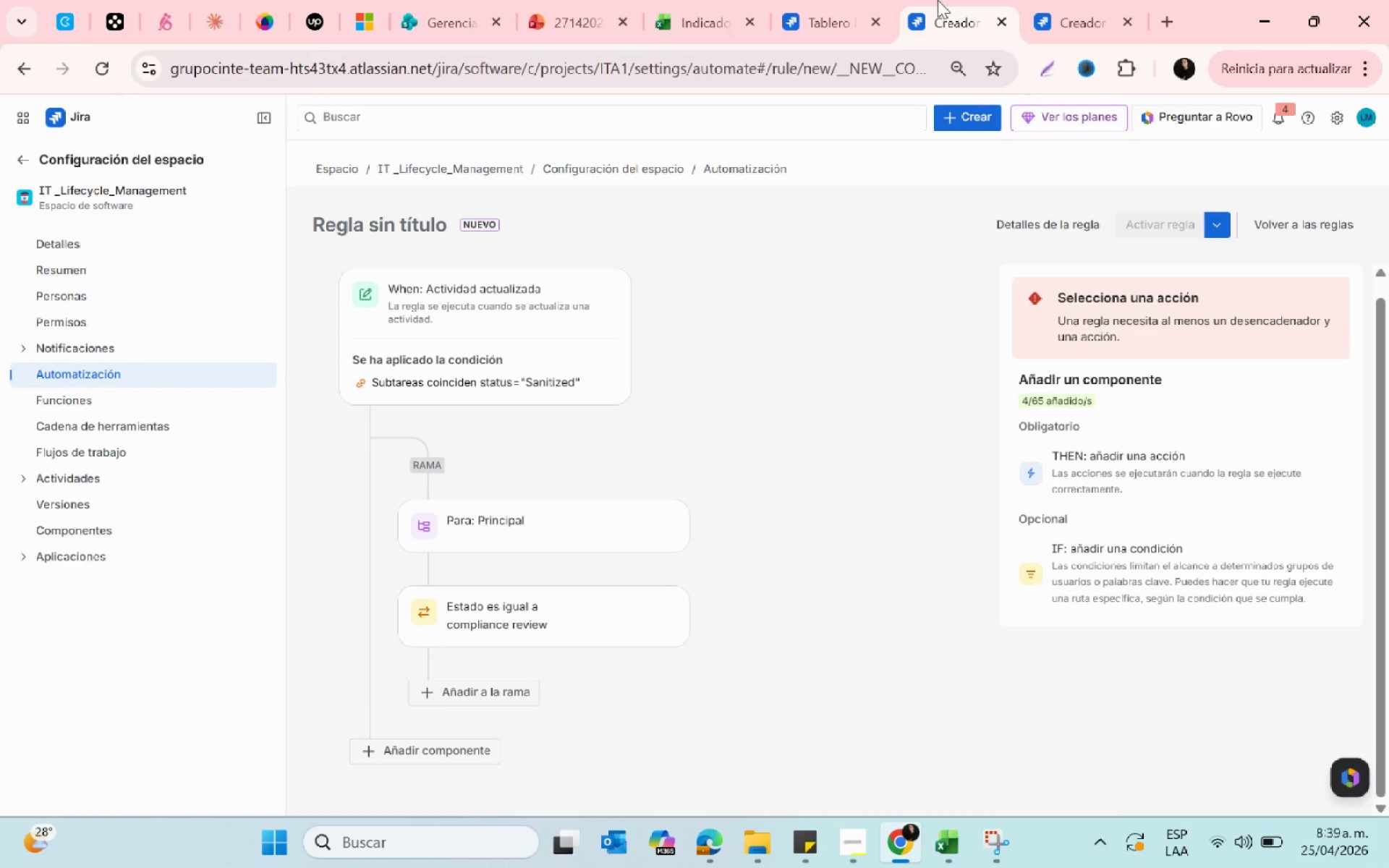 
wait(7.33)
 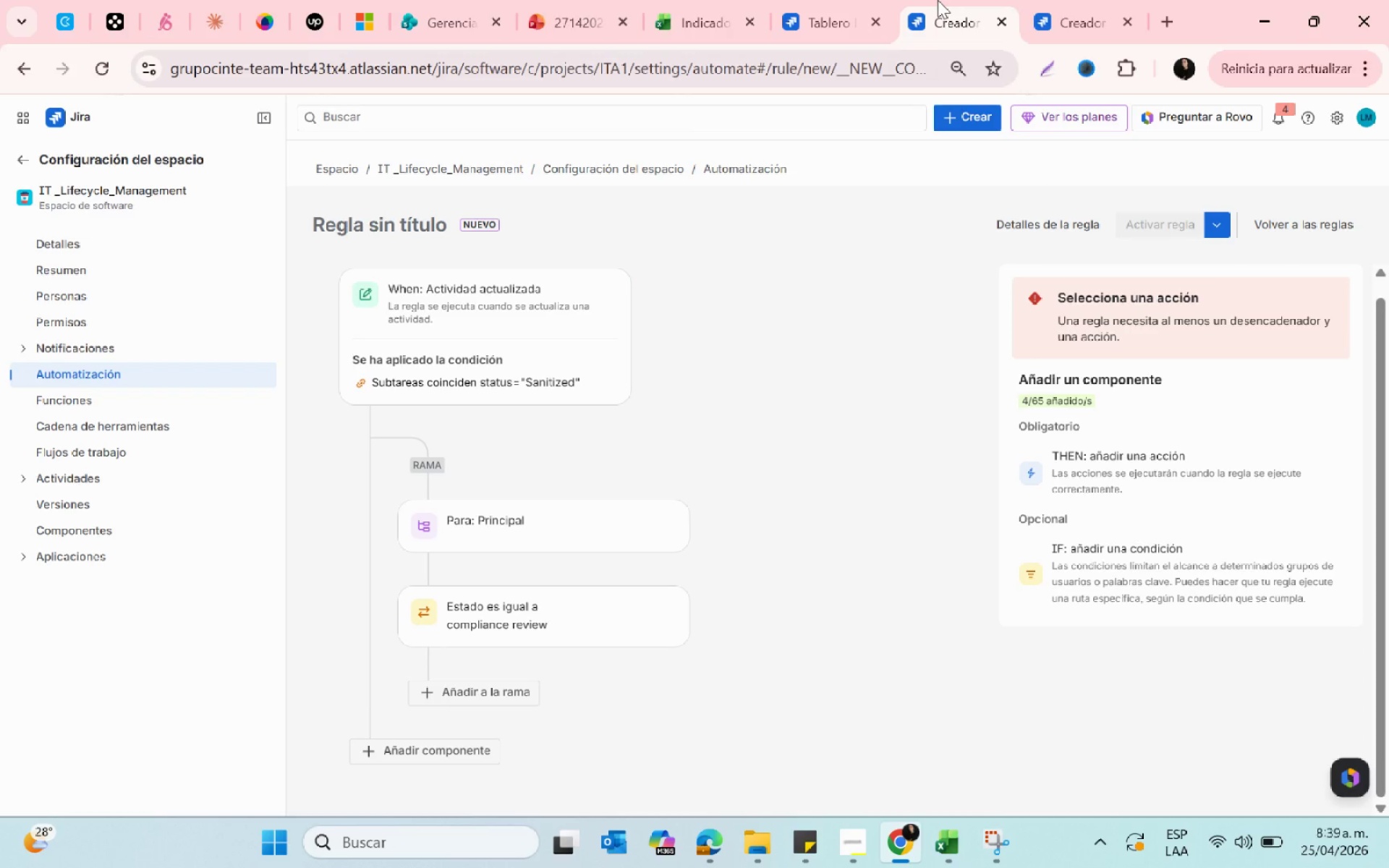 
left_click([1037, 19])
 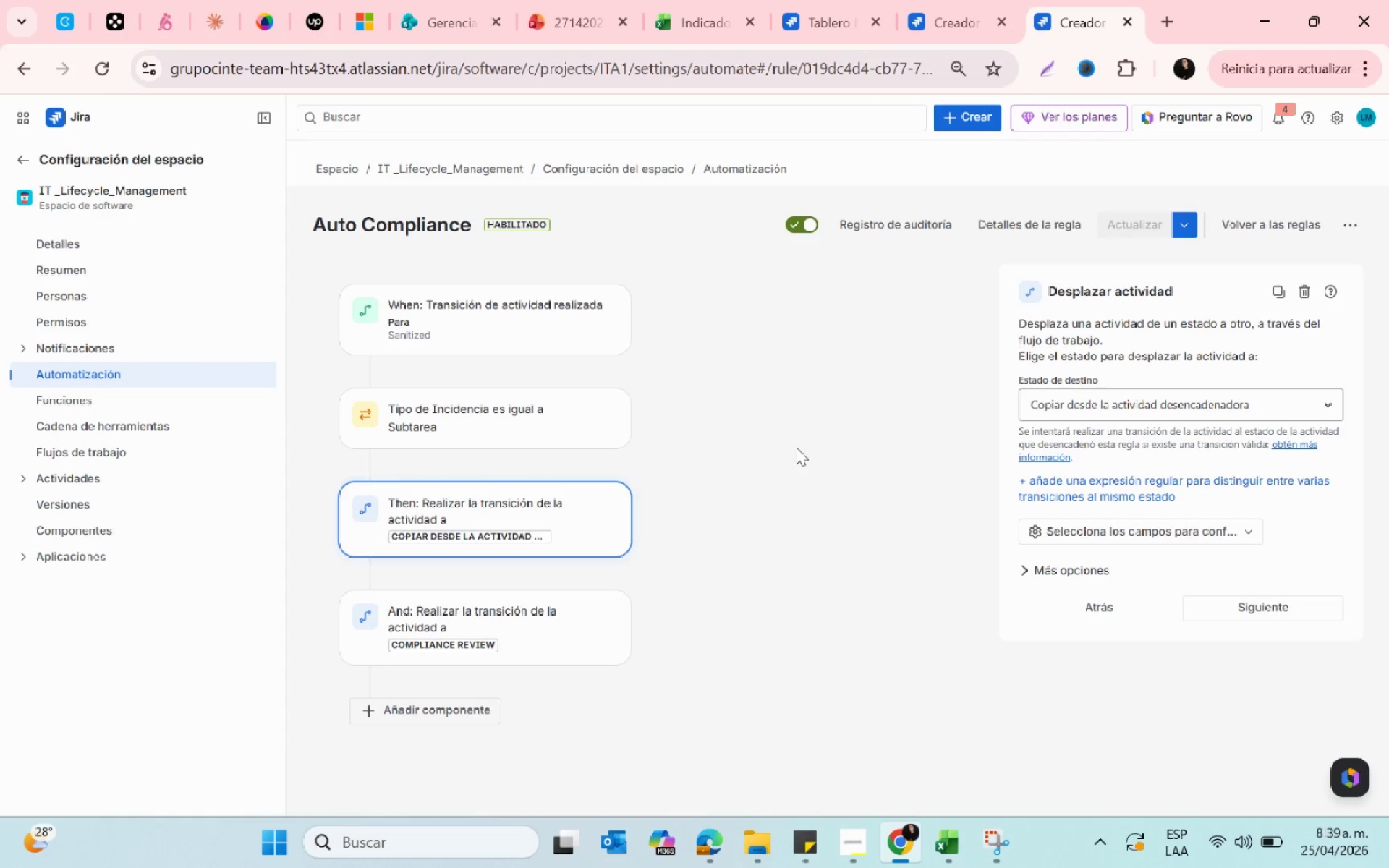 
wait(8.72)
 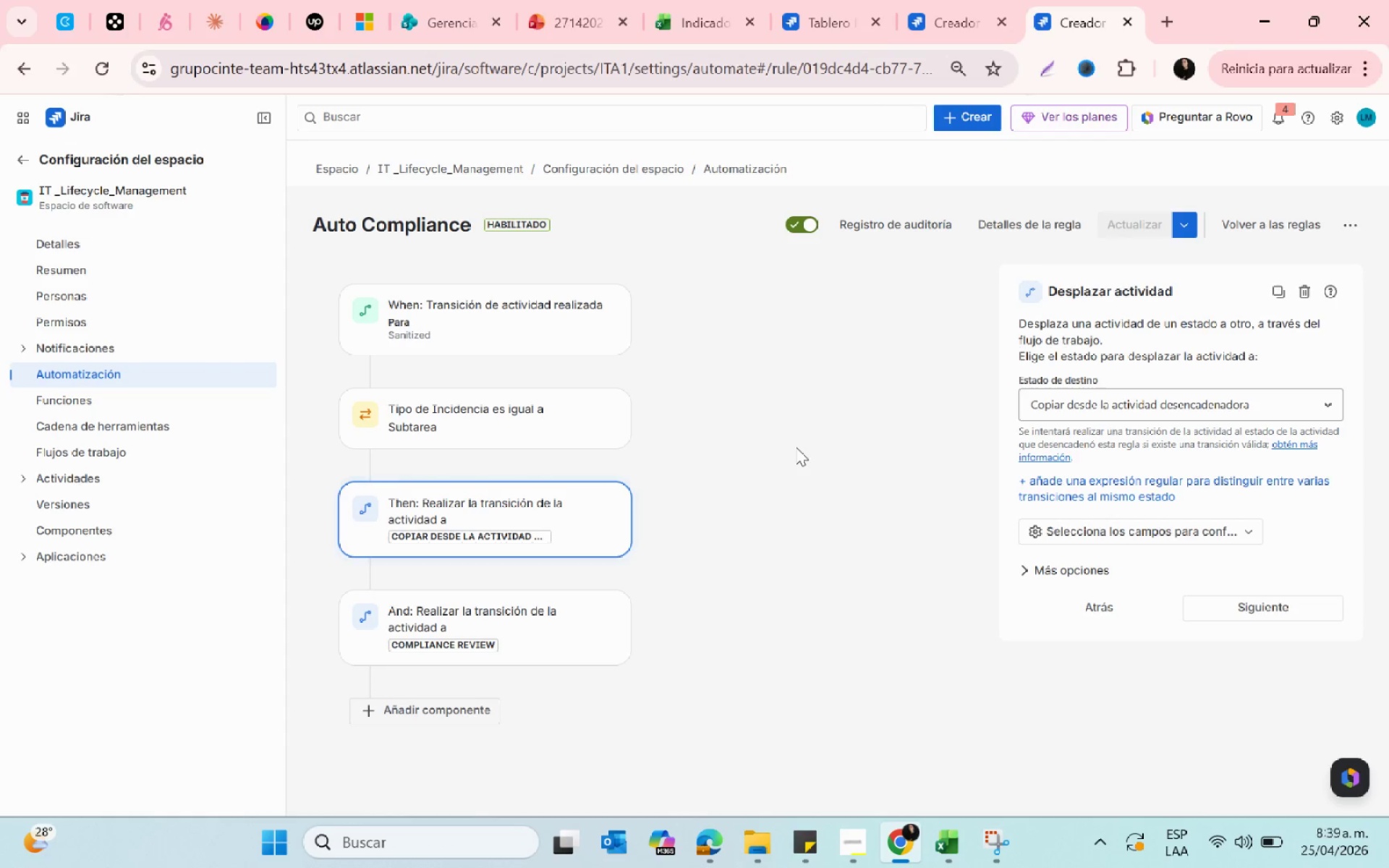 
left_click([475, 517])
 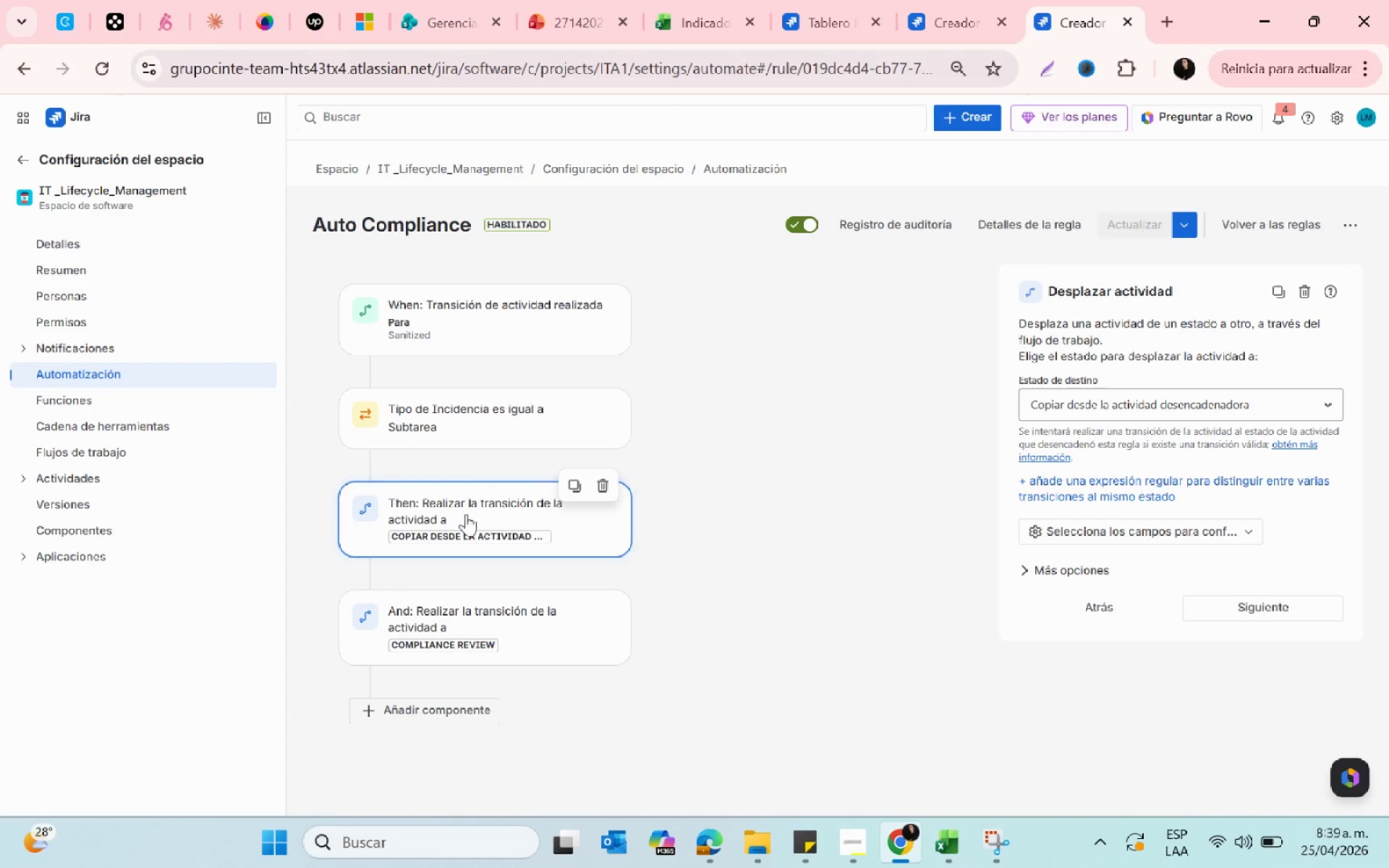 
left_click([420, 506])
 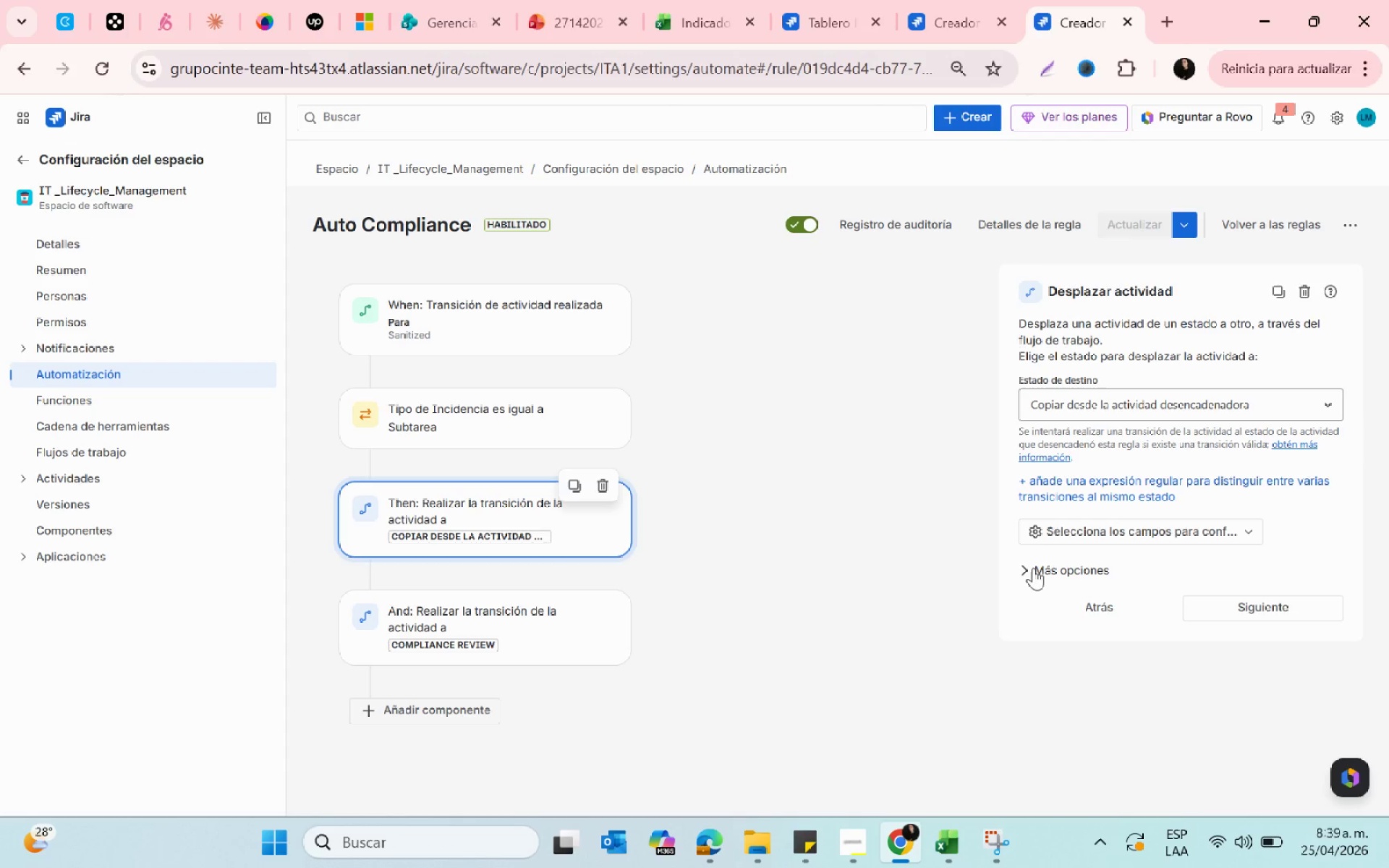 
left_click([1030, 526])
 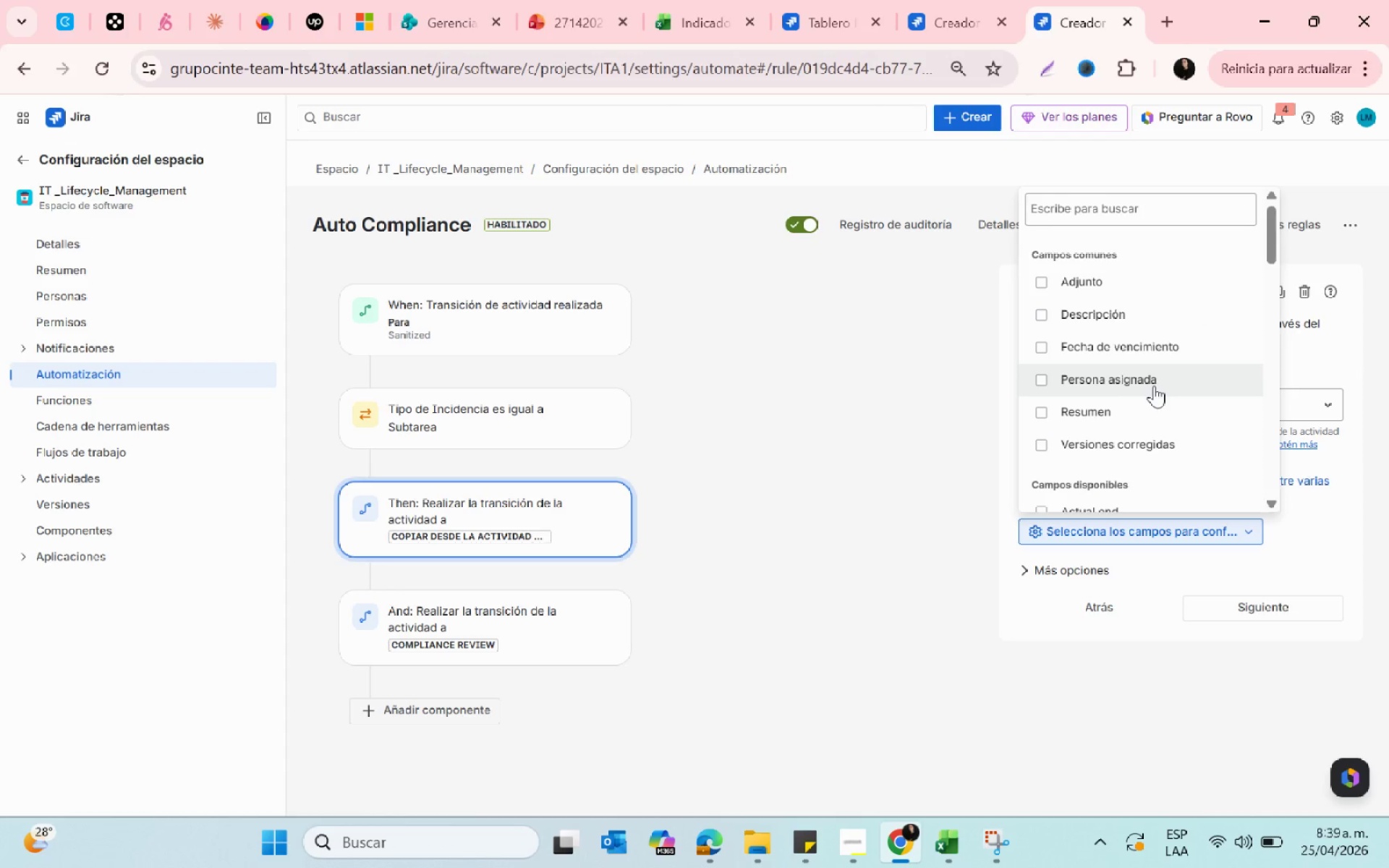 
scroll: coordinate [1148, 401], scroll_direction: down, amount: 2.0
 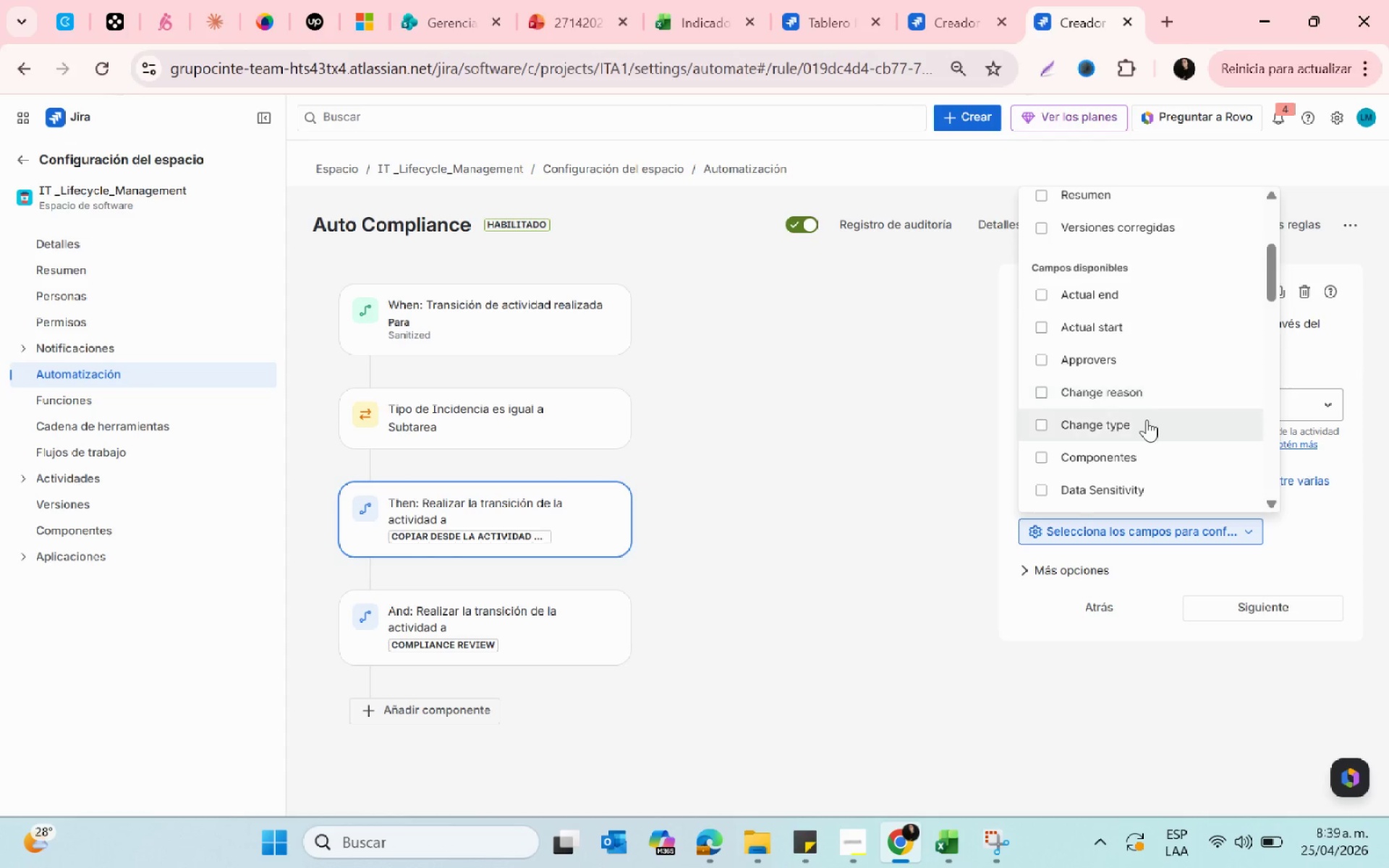 
wait(6.3)
 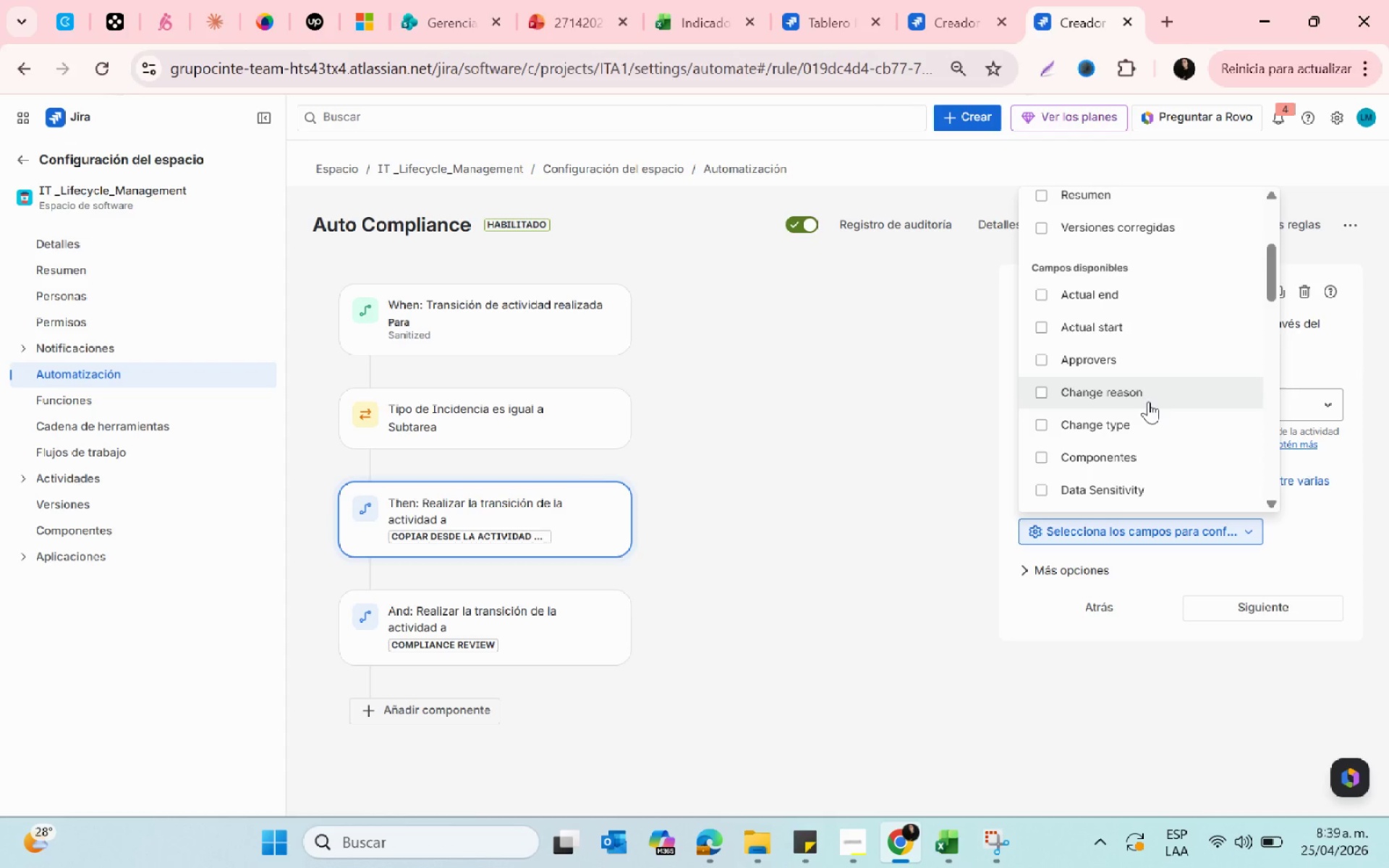 
scroll: coordinate [1152, 456], scroll_direction: down, amount: 3.0
 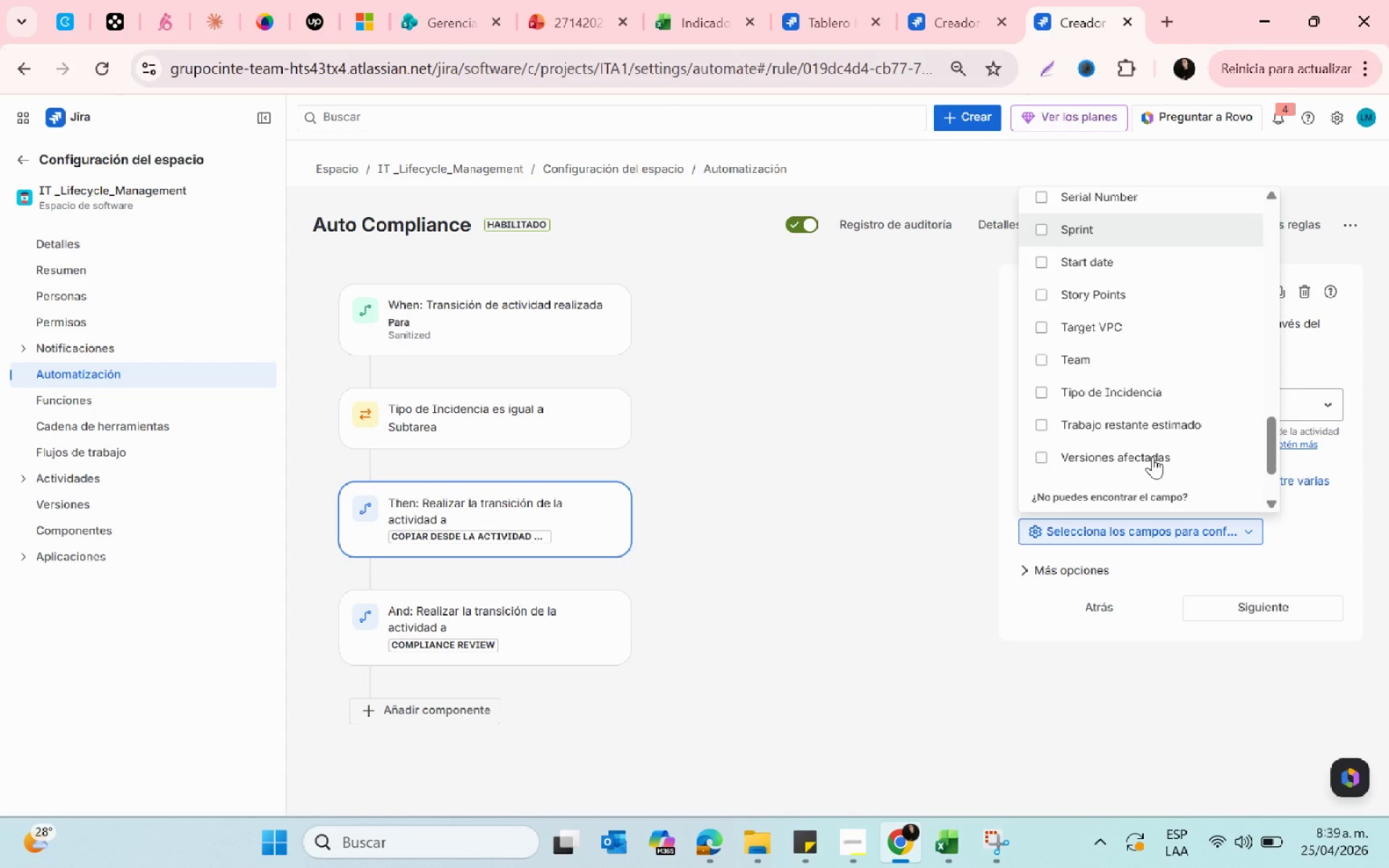 
scroll: coordinate [1148, 457], scroll_direction: up, amount: 20.0
 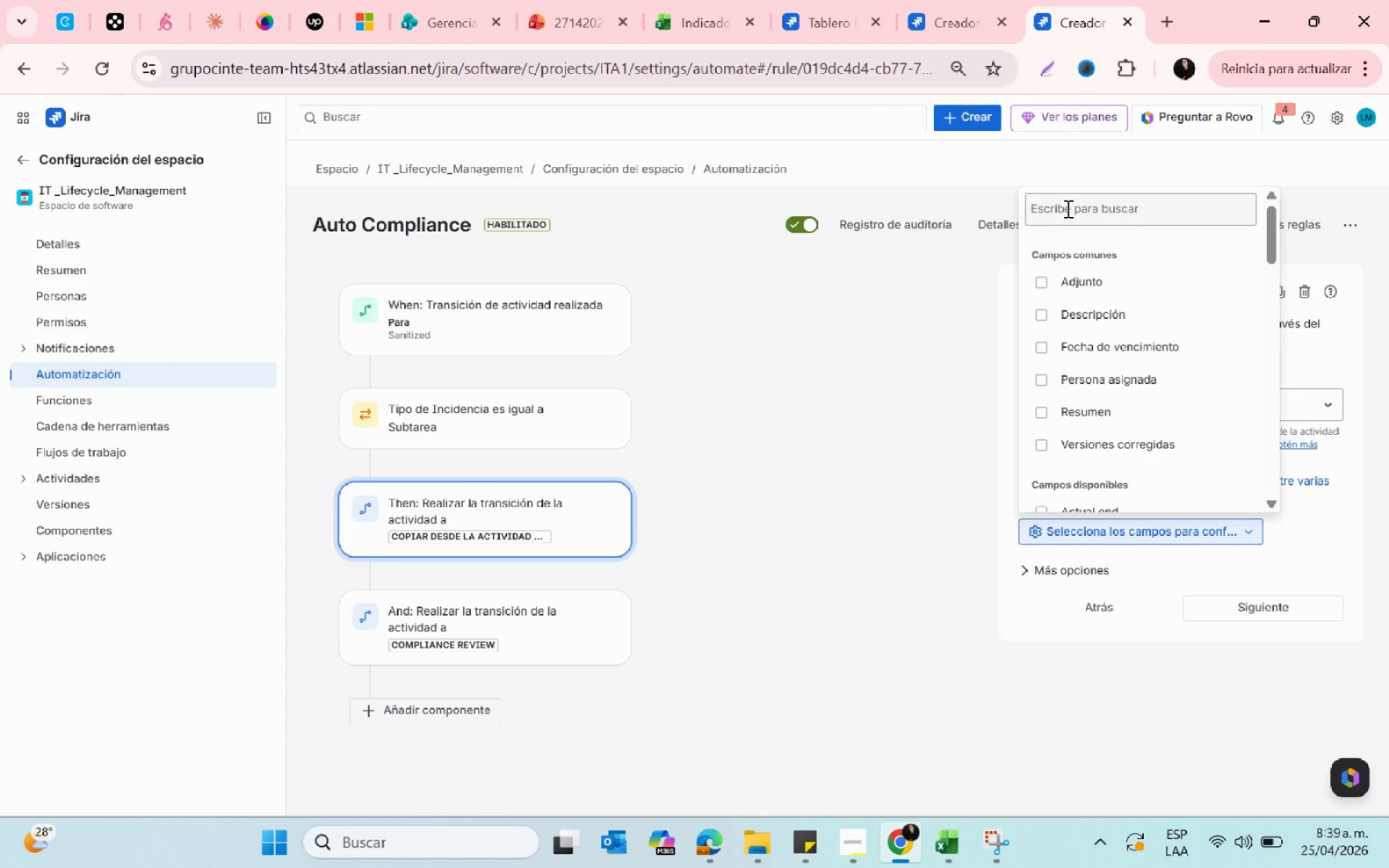 
type(es)
 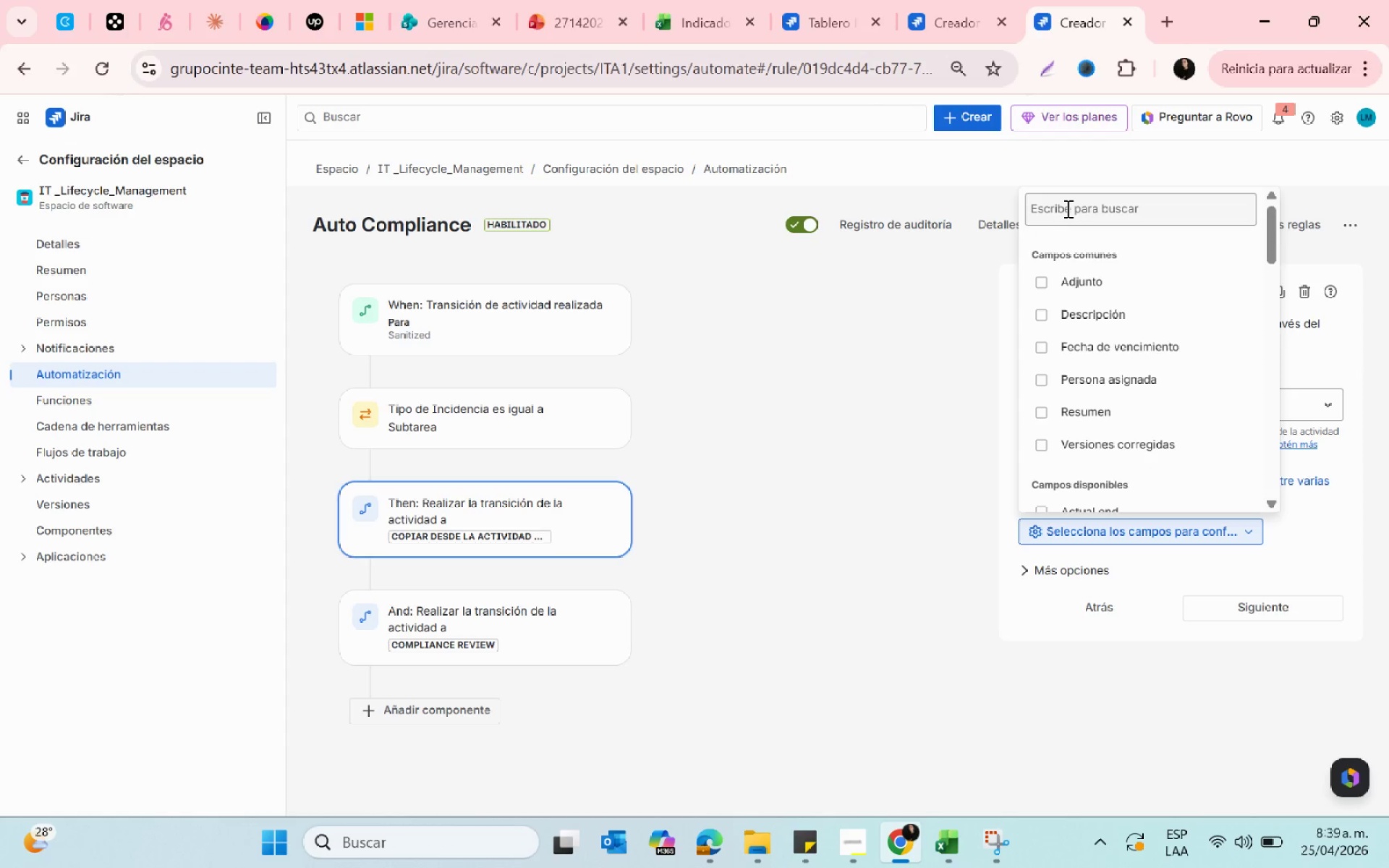 
left_click([1066, 208])
 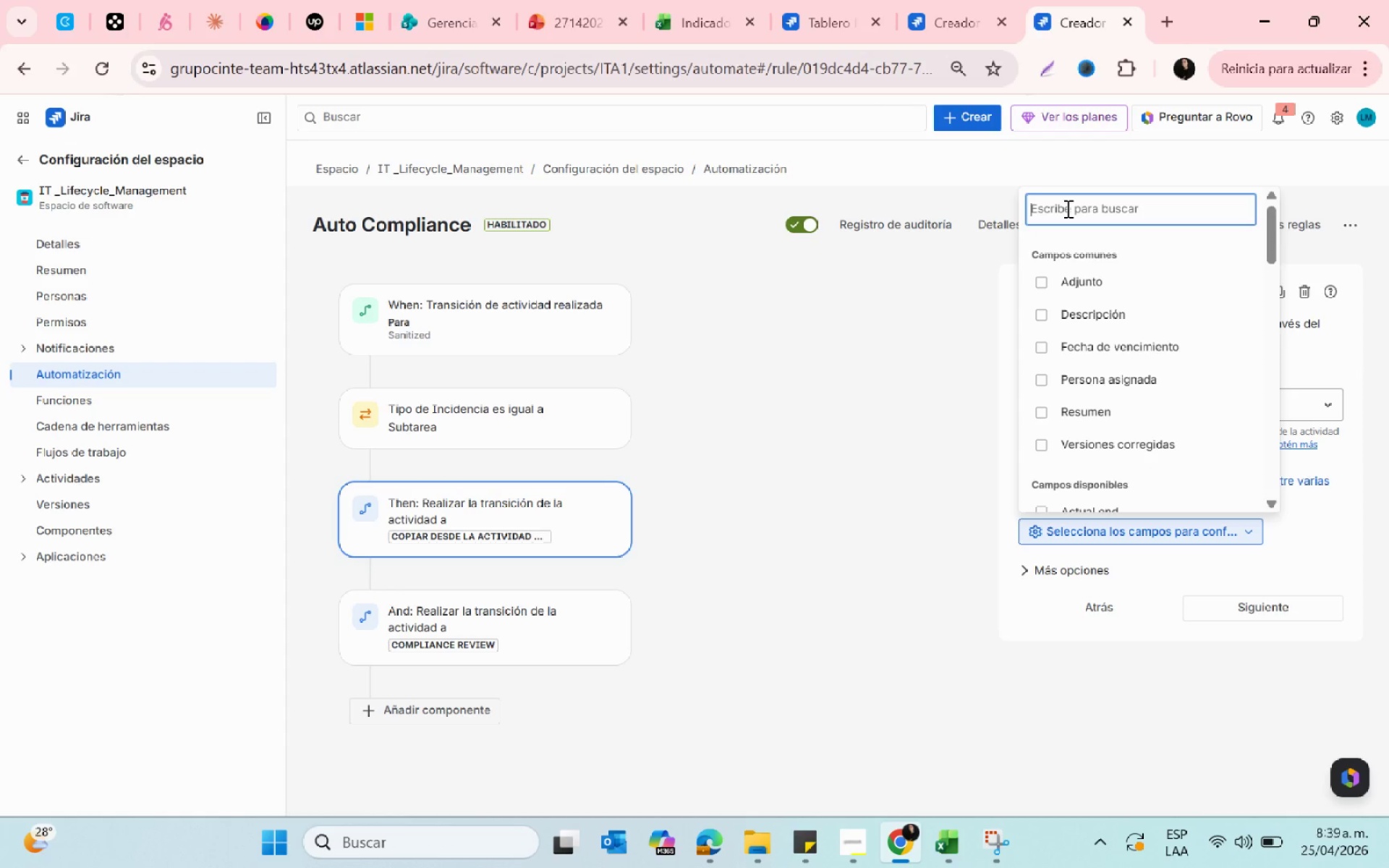 
type(esta)
 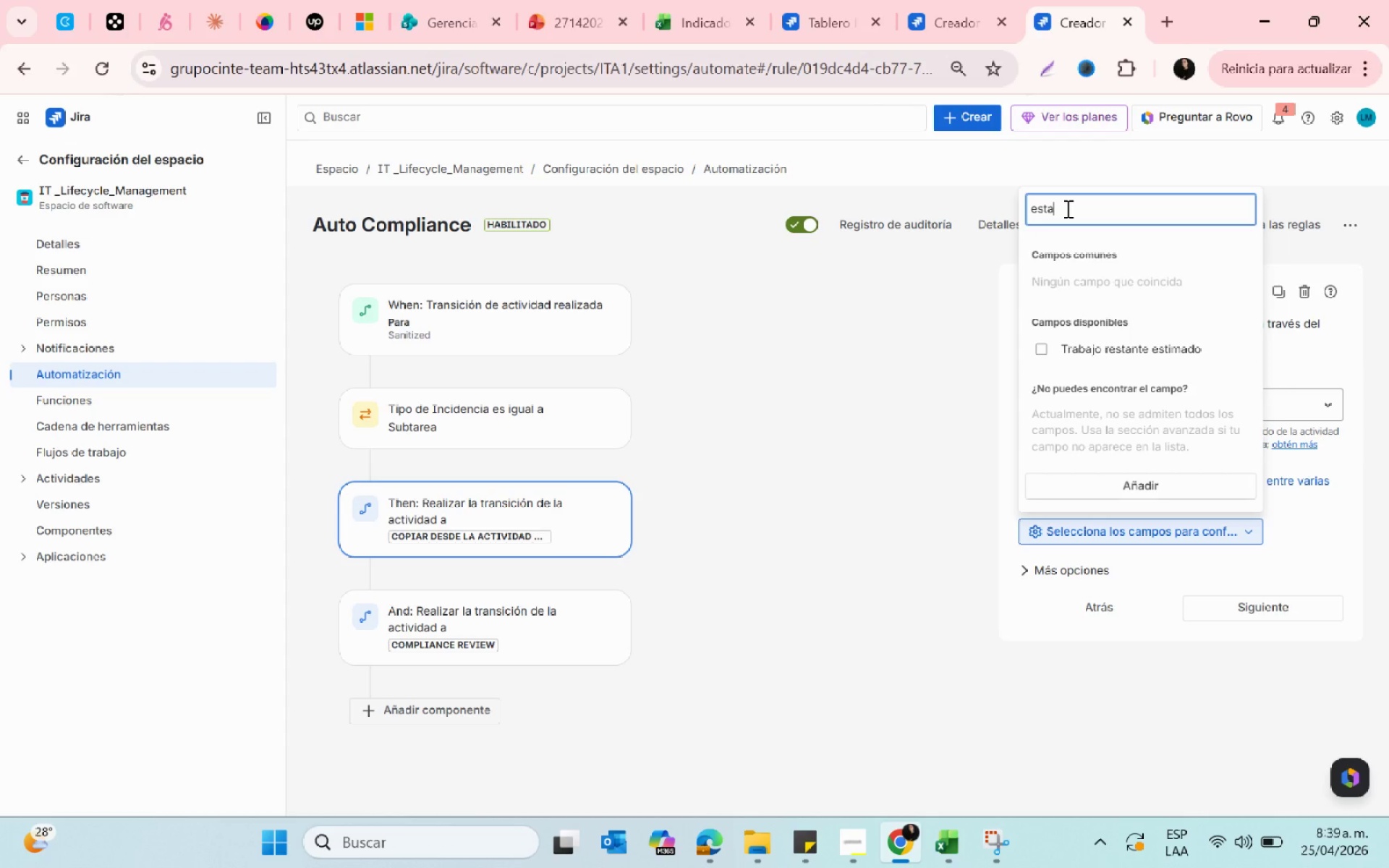 
left_click([779, 650])
 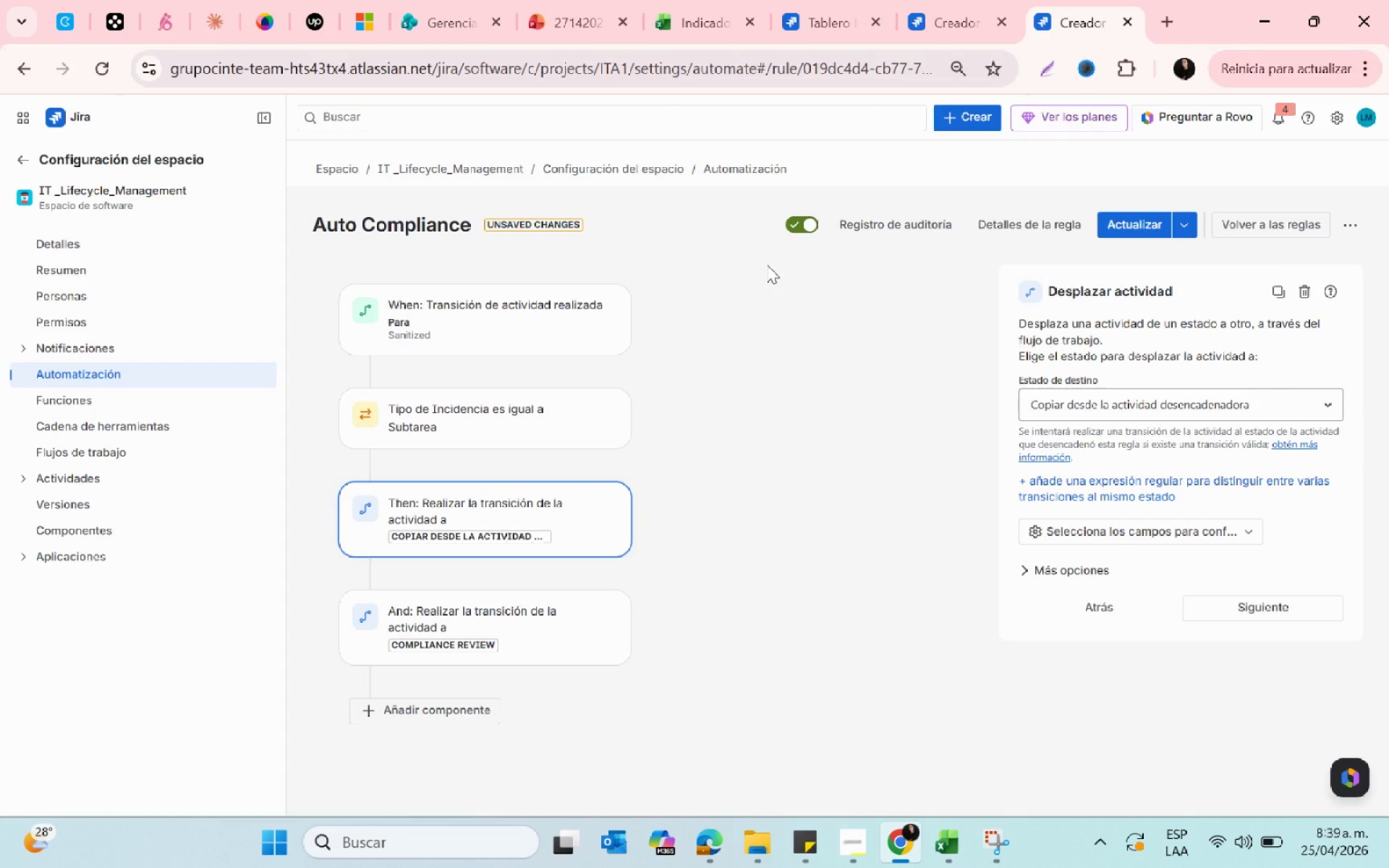 
wait(5.3)
 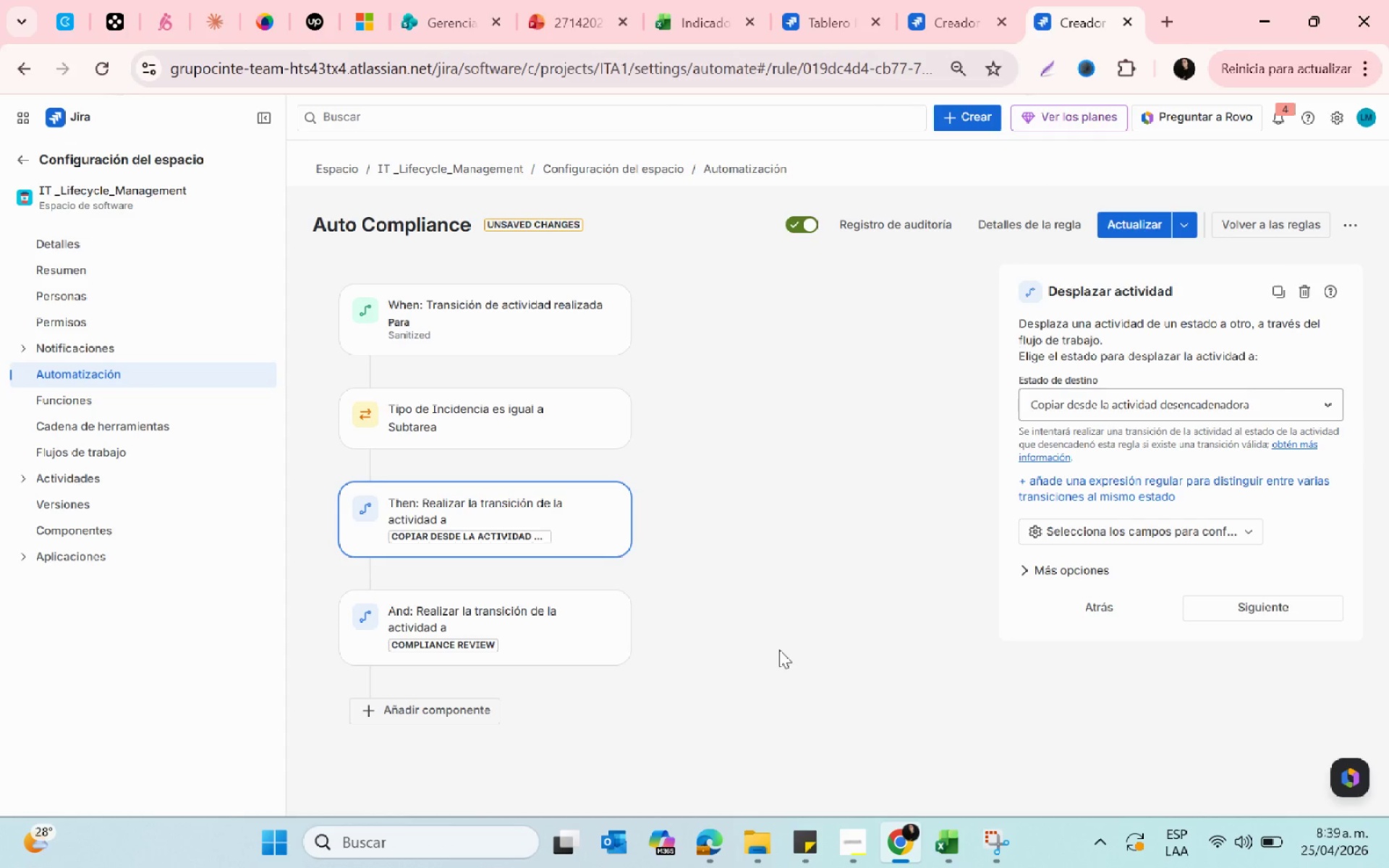 
left_click([1208, 413])
 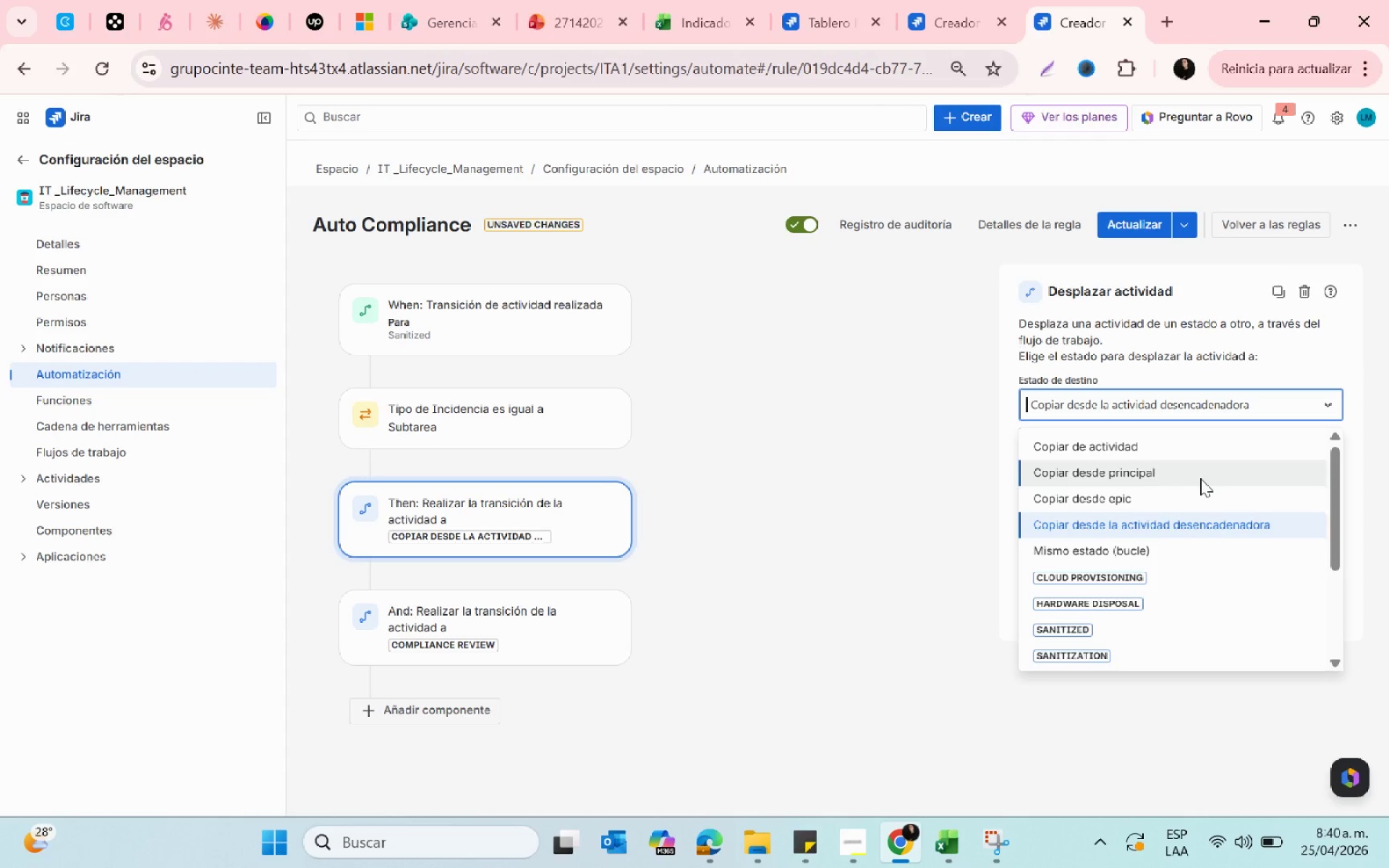 
left_click([1200, 478])
 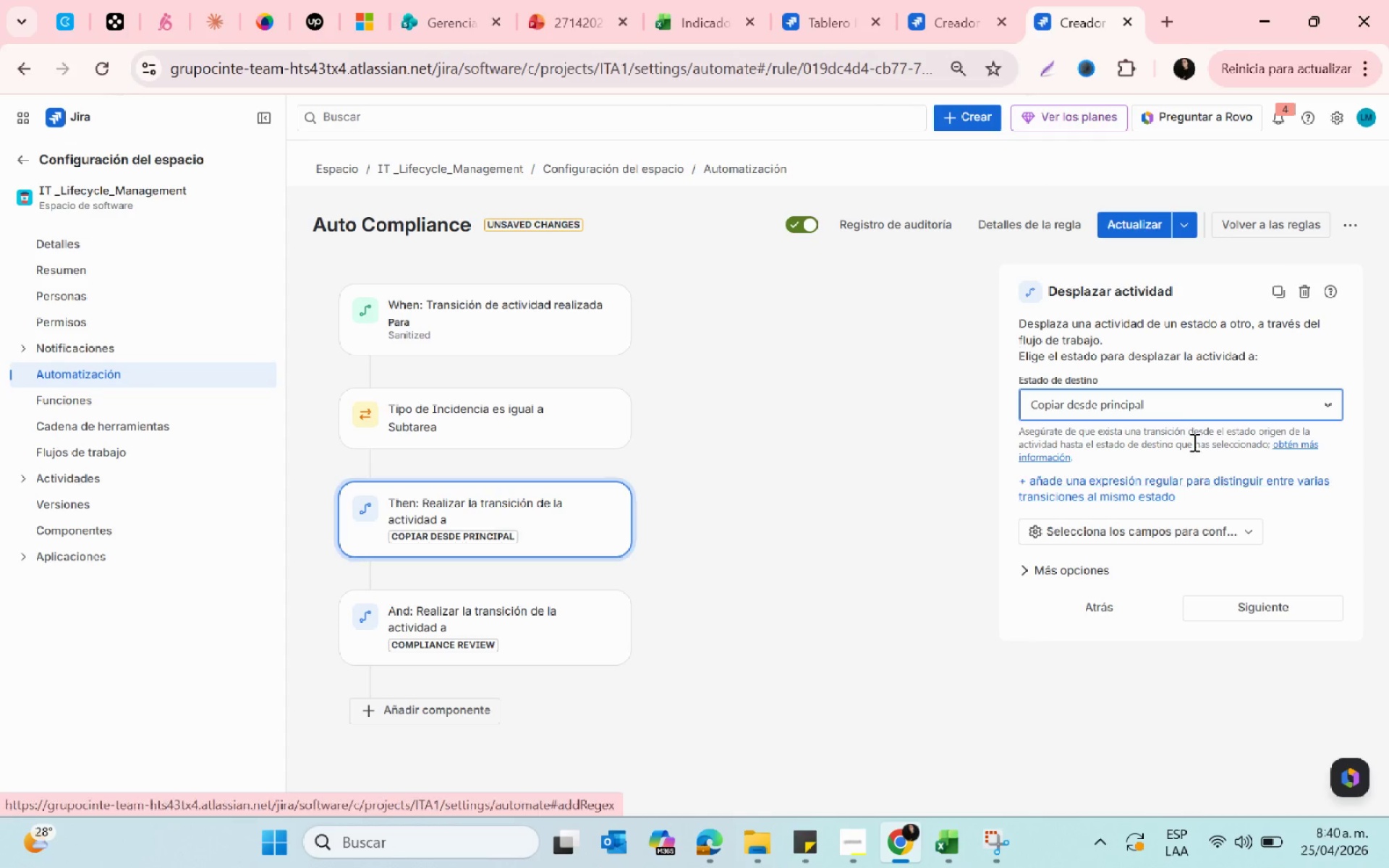 
left_click([1115, 221])
 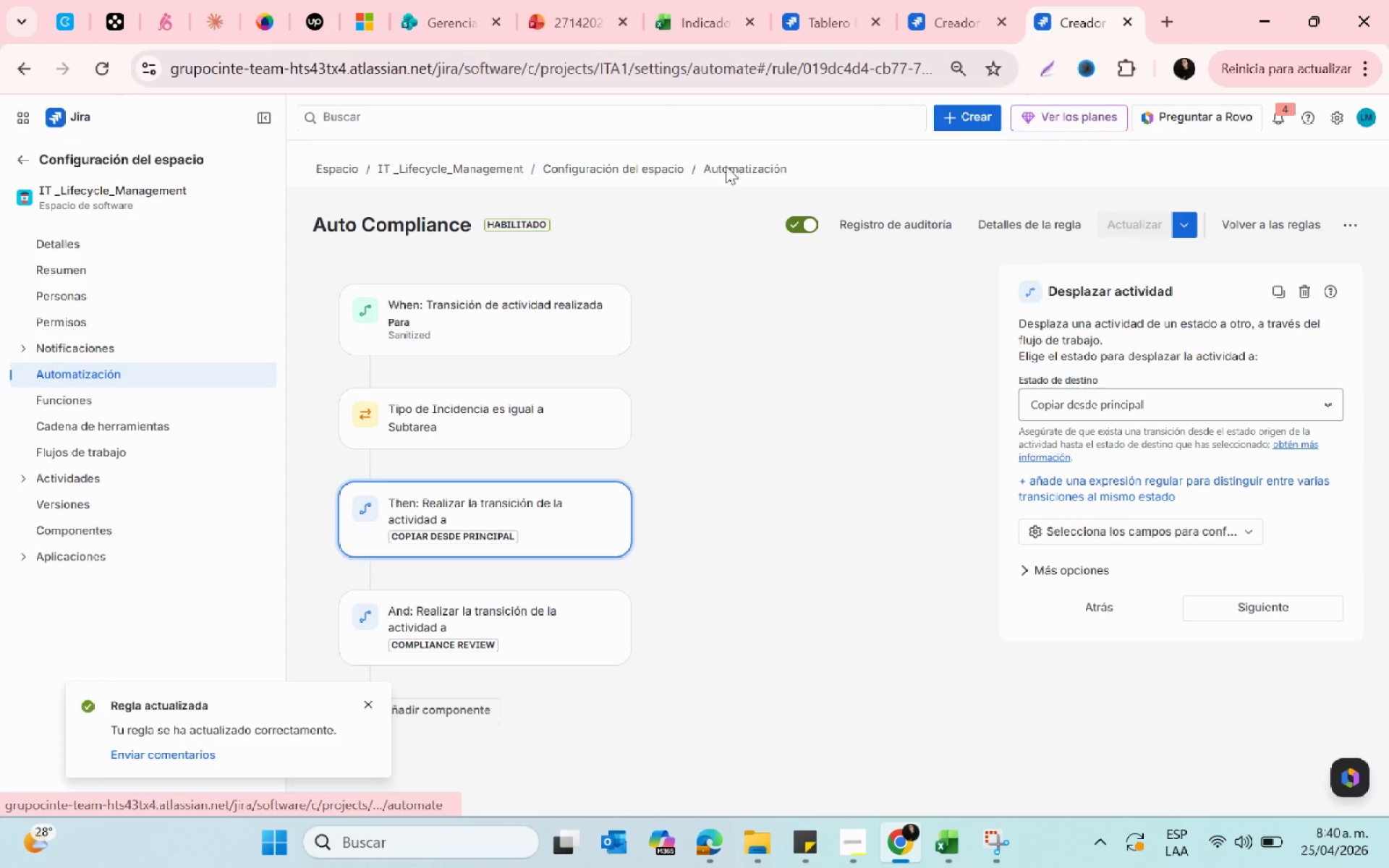 
left_click_drag(start_coordinate=[955, 379], to_coordinate=[23, 396])
 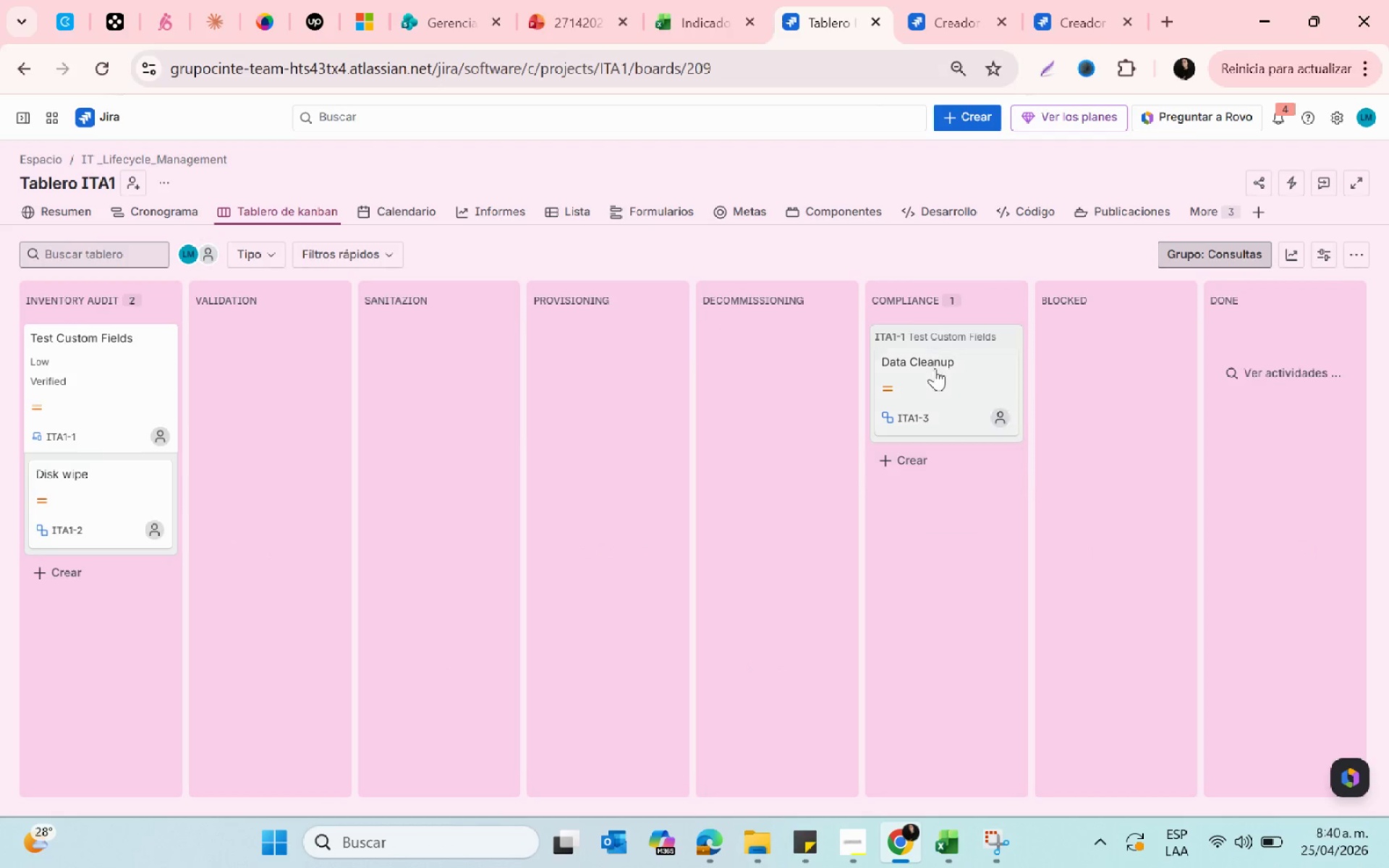 
left_click_drag(start_coordinate=[935, 368], to_coordinate=[7, 427])
 